 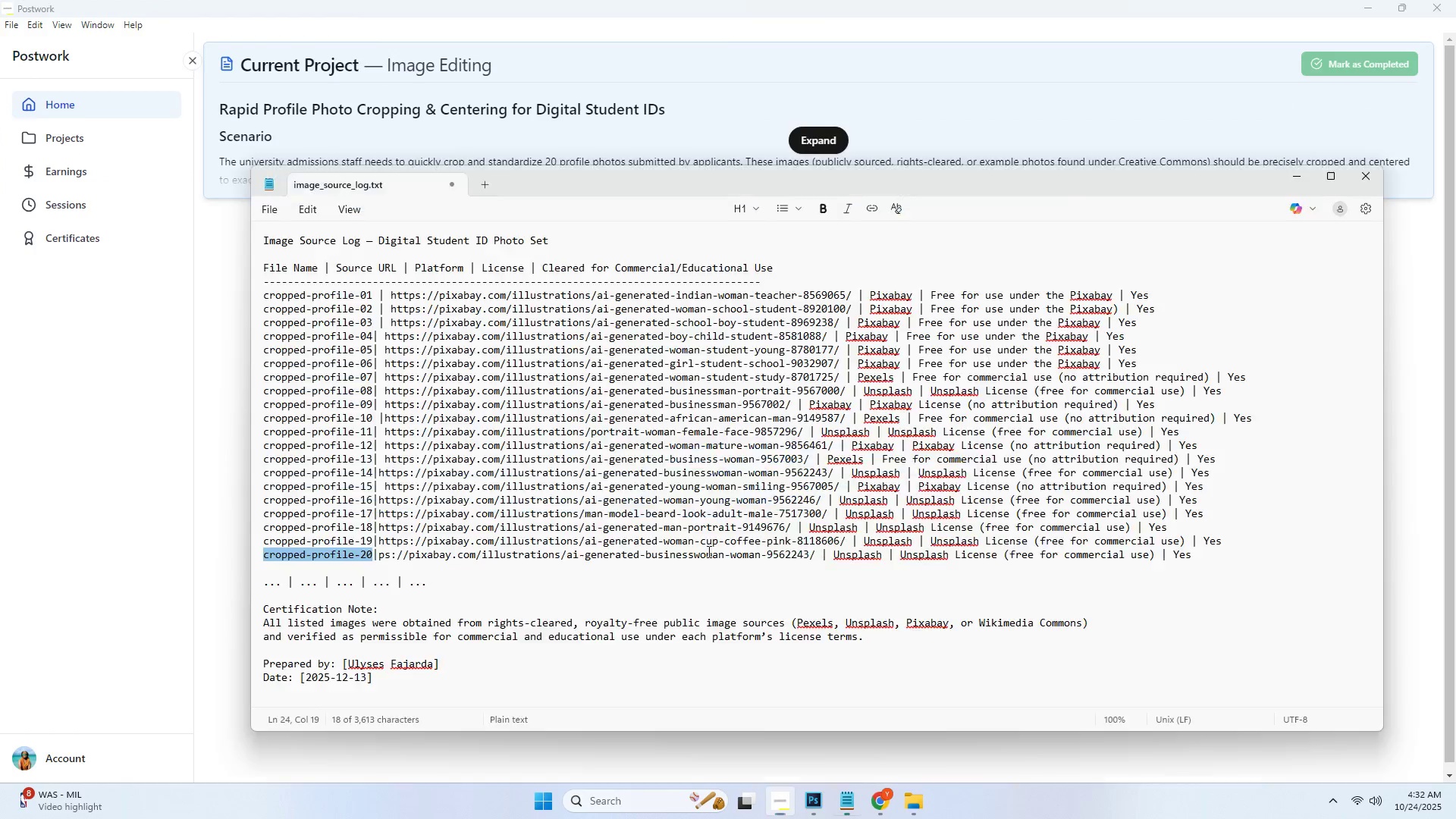 
key(Alt+Tab)
 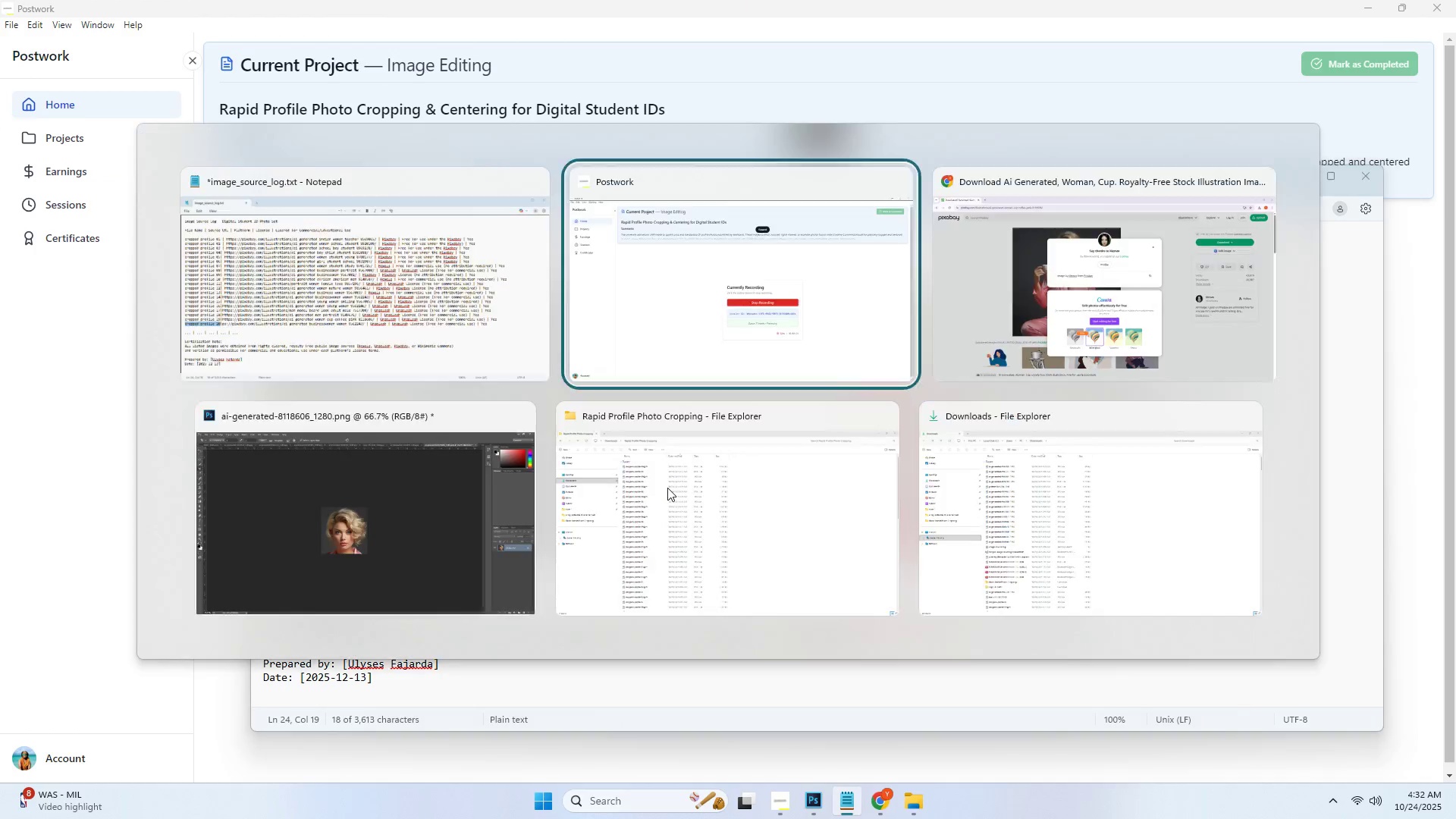 
key(Alt+Tab)
 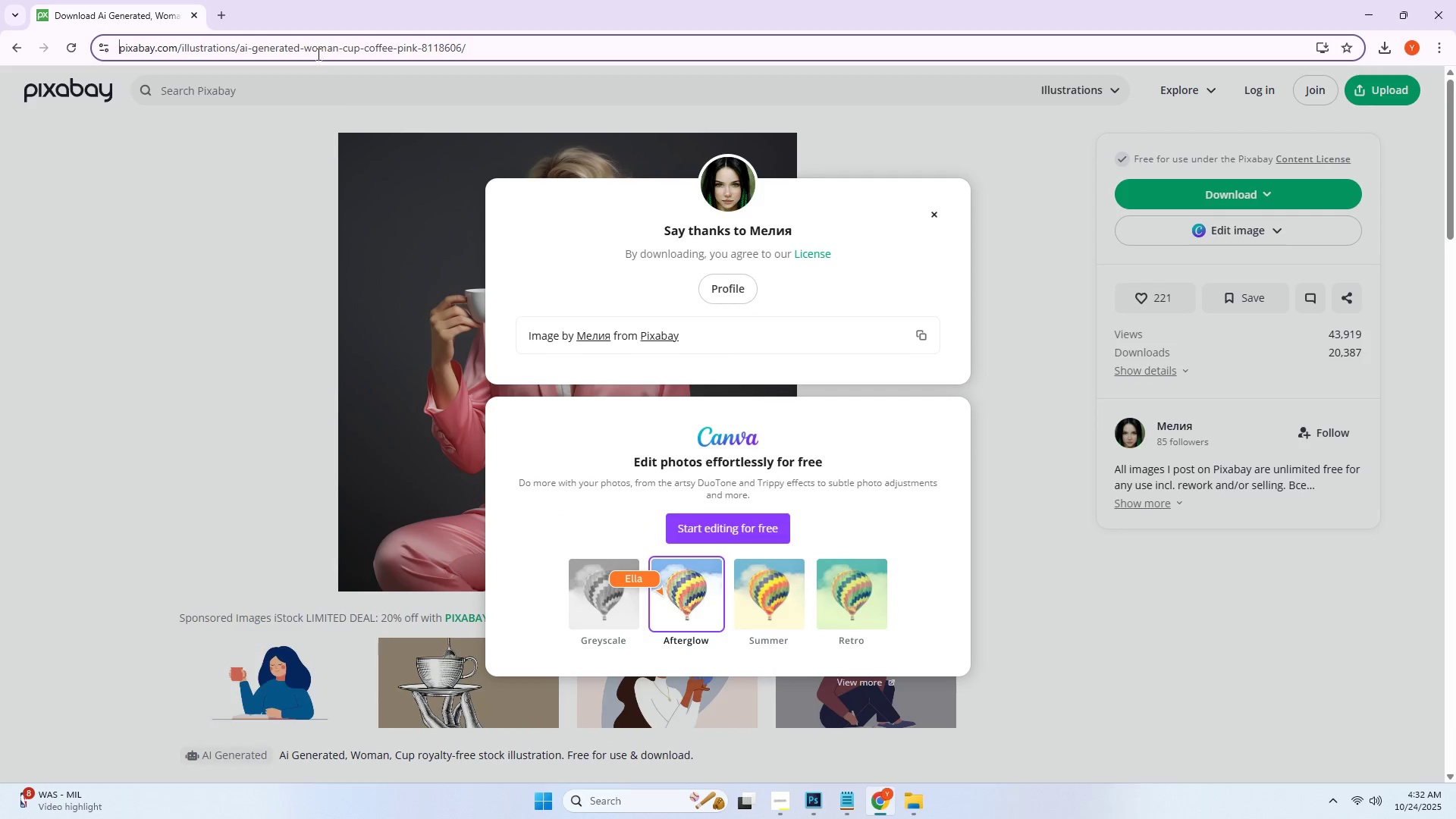 
left_click([18, 51])
 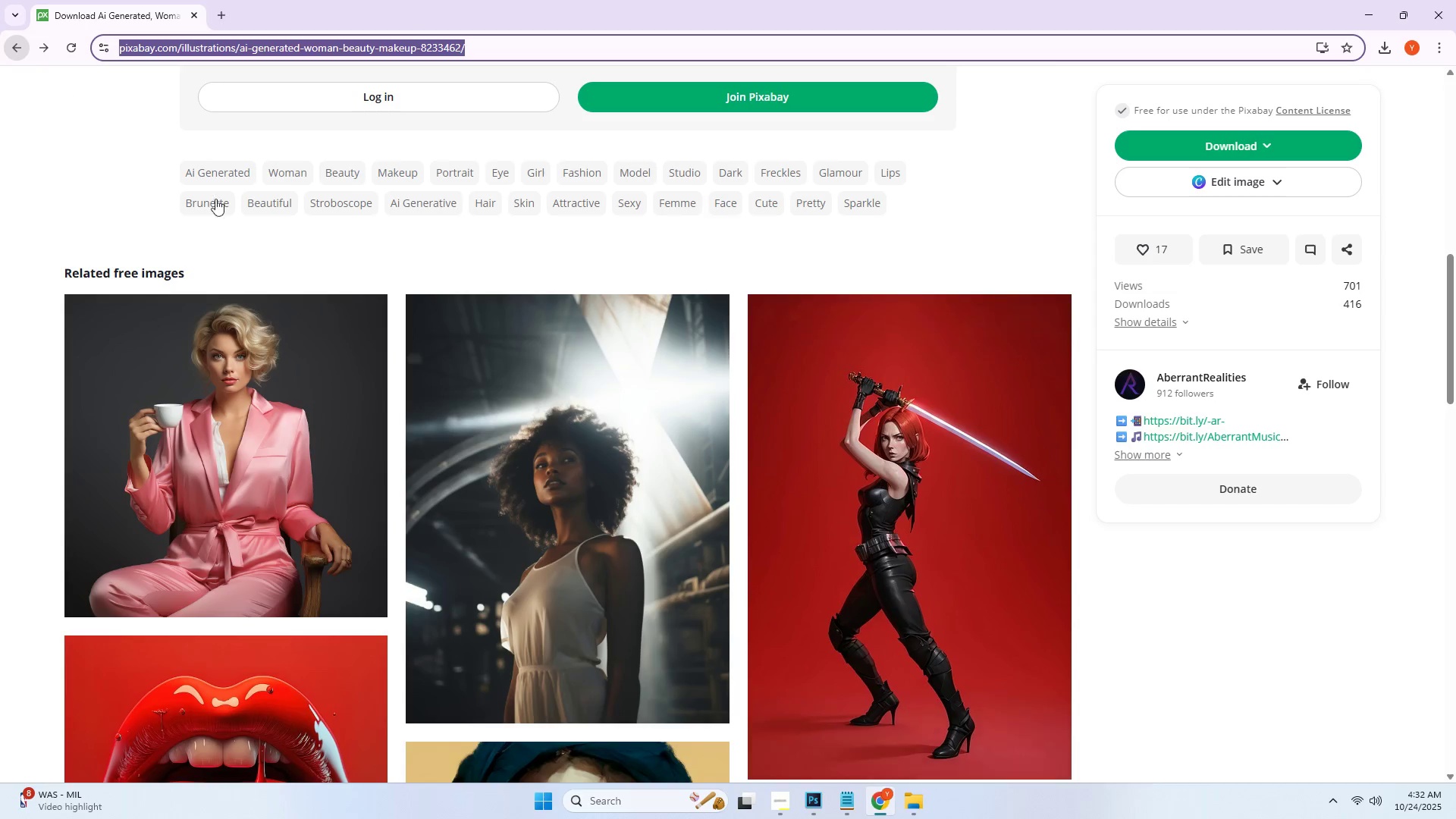 
scroll: coordinate [350, 305], scroll_direction: down, amount: 19.0
 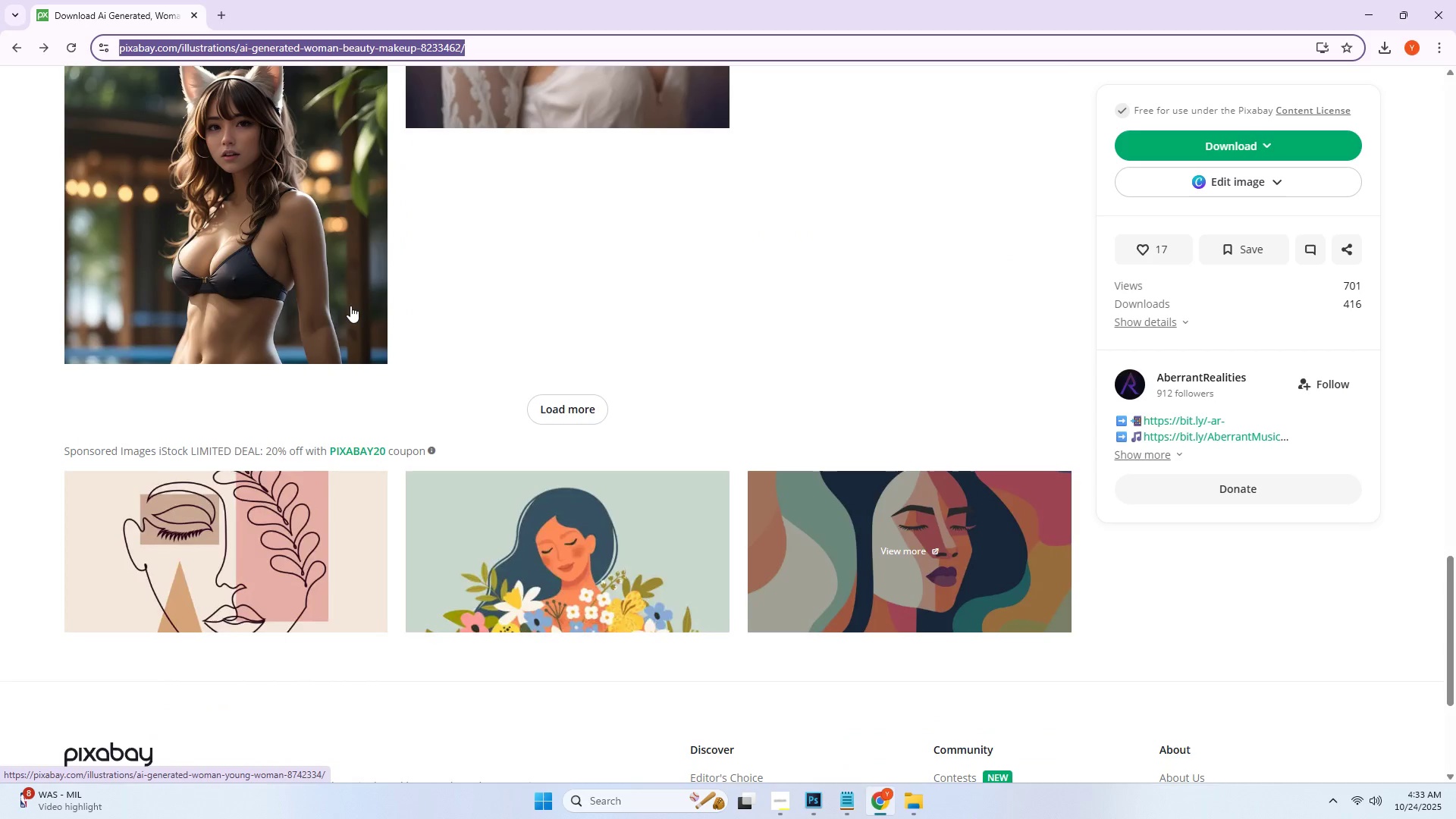 
scroll: coordinate [401, 196], scroll_direction: up, amount: 37.0
 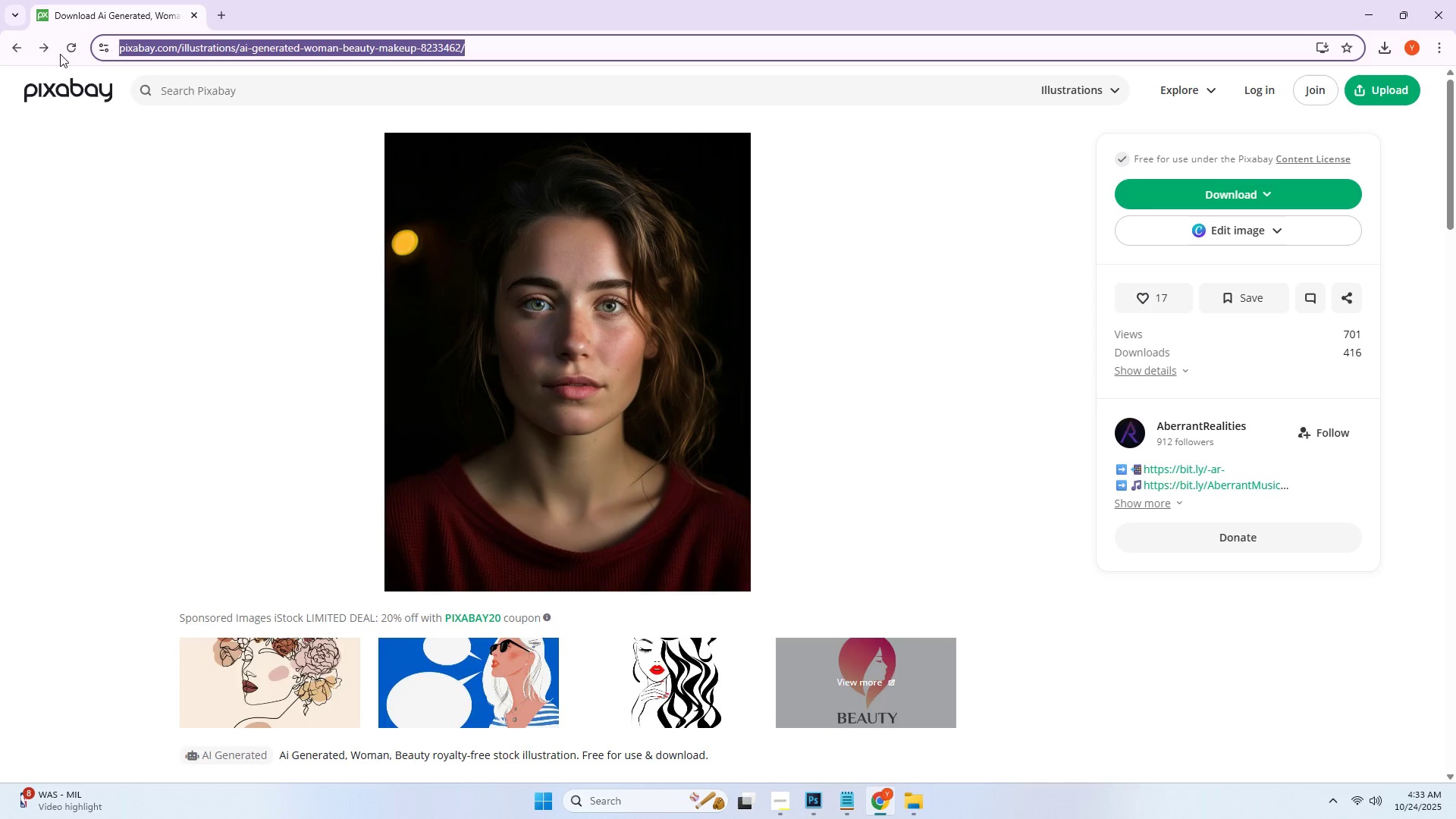 
left_click([29, 49])
 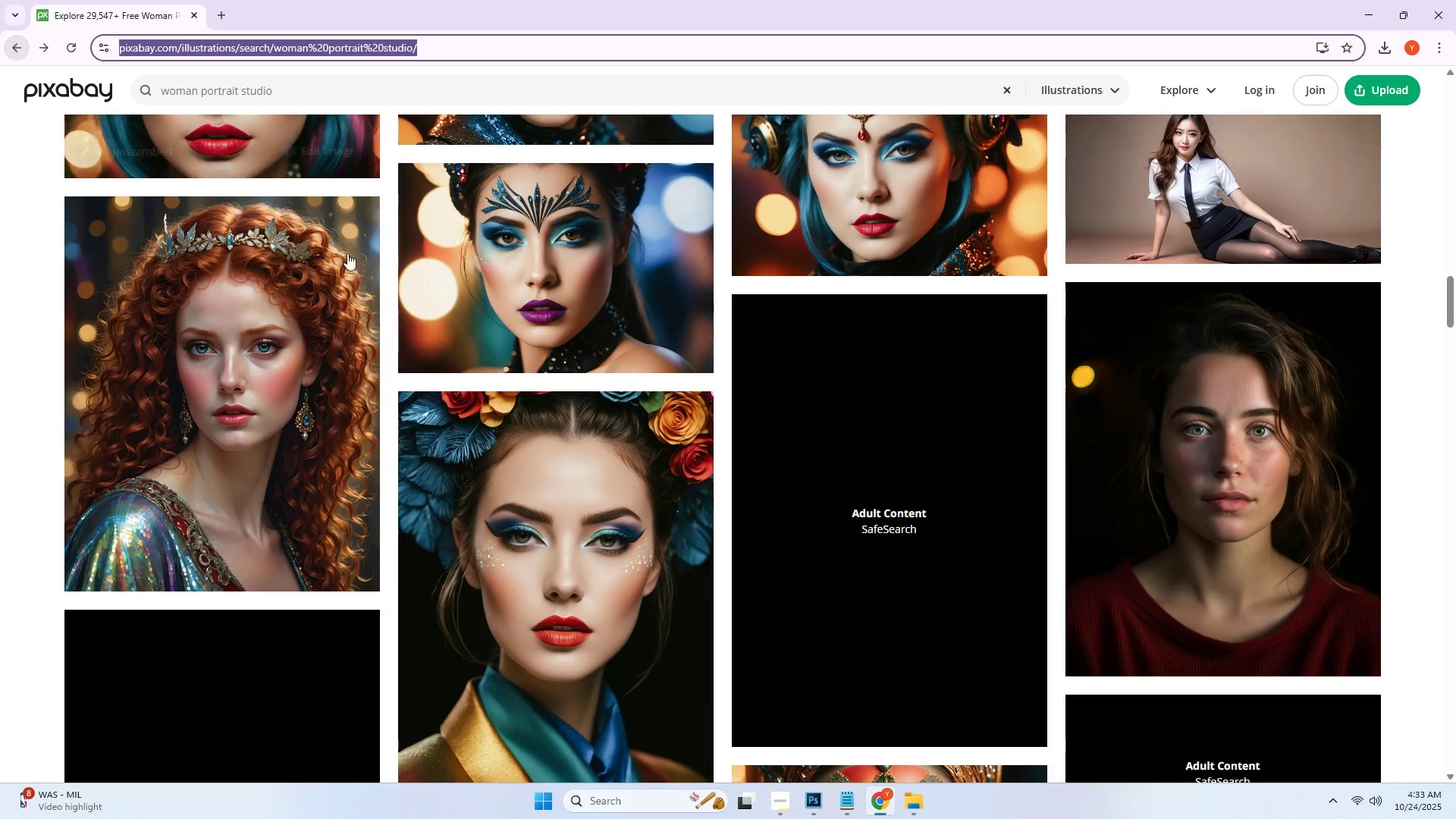 
scroll: coordinate [431, 327], scroll_direction: down, amount: 12.0
 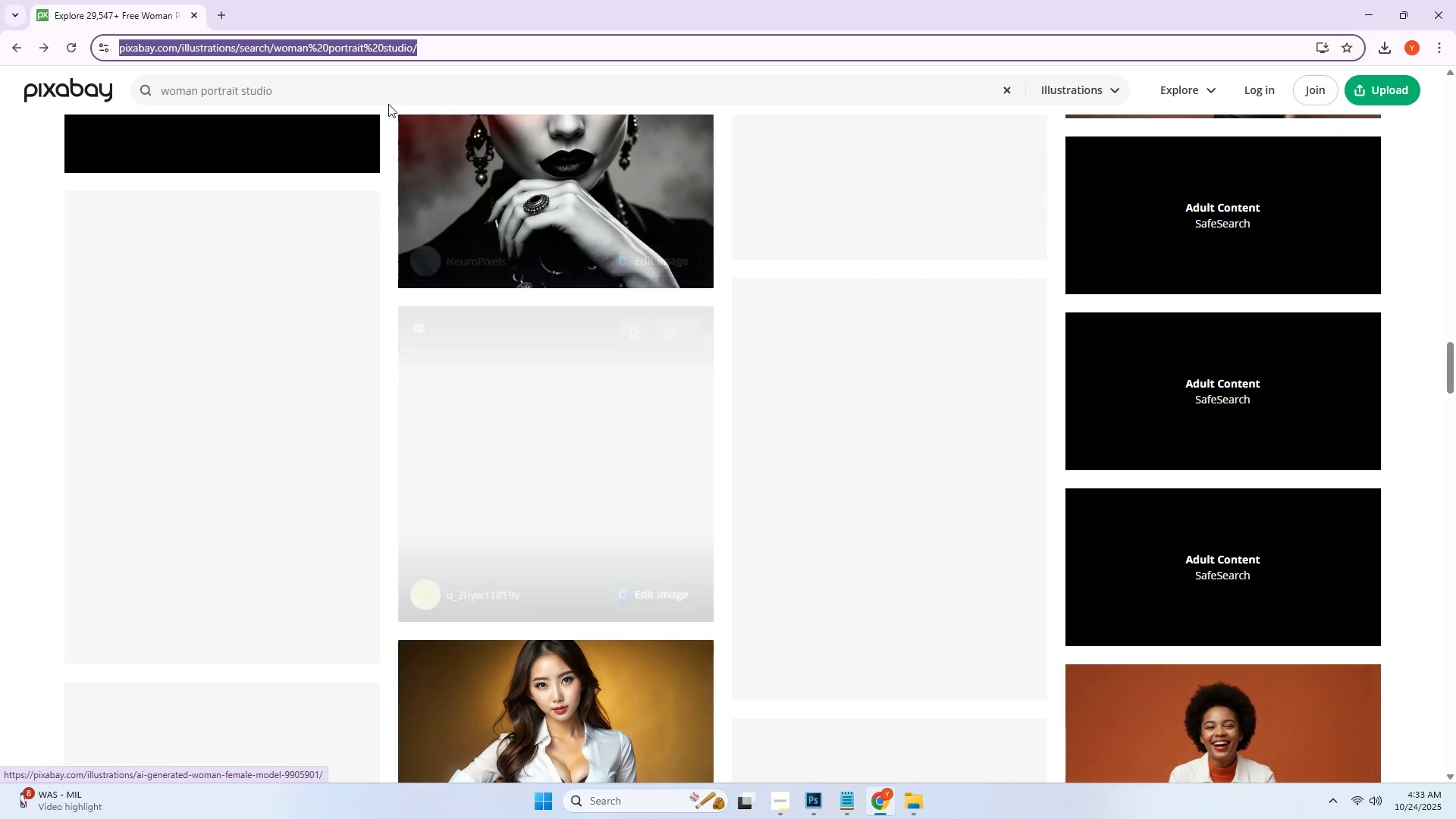 
scroll: coordinate [400, 142], scroll_direction: up, amount: 6.0
 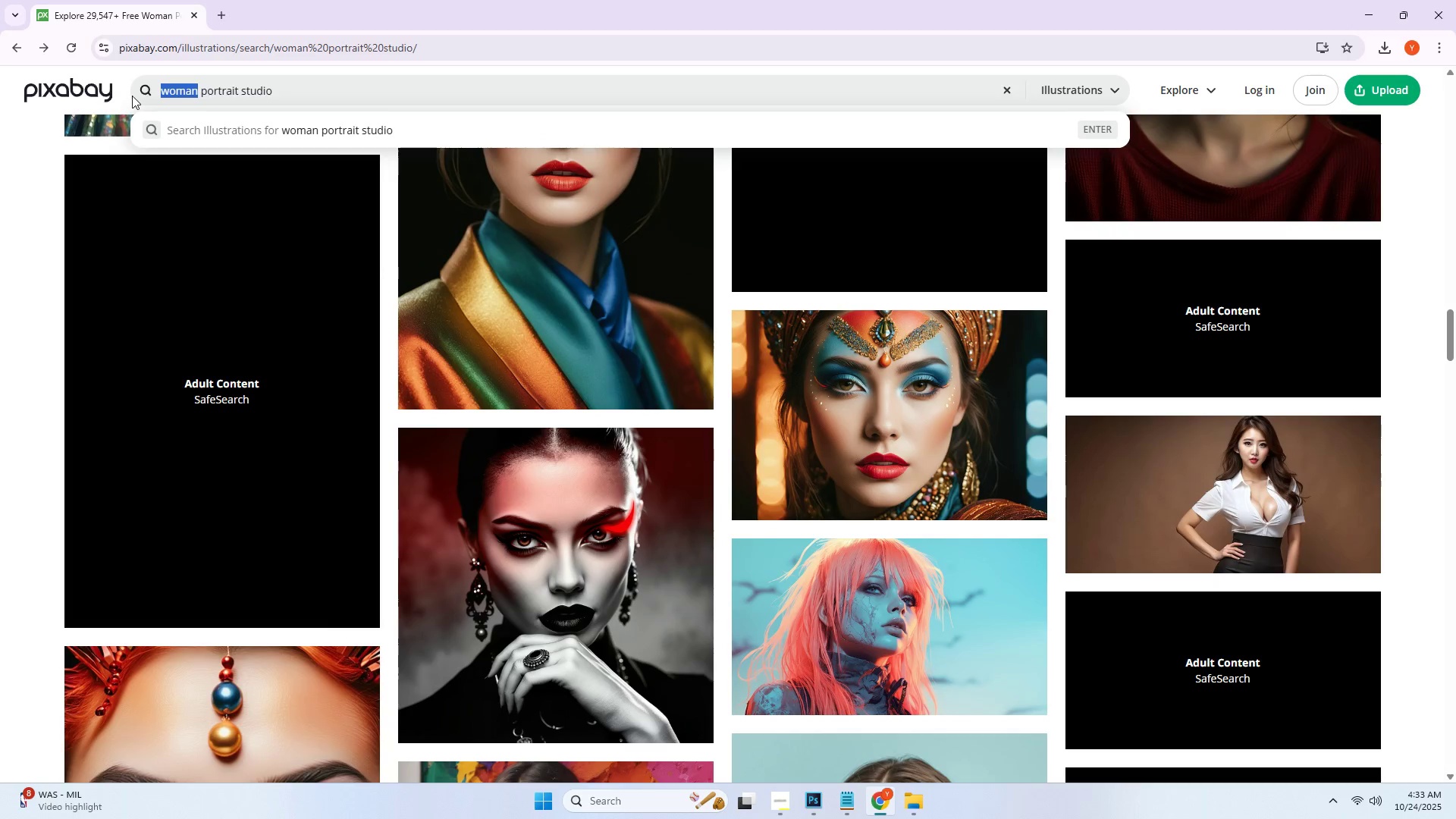 
type(man)
 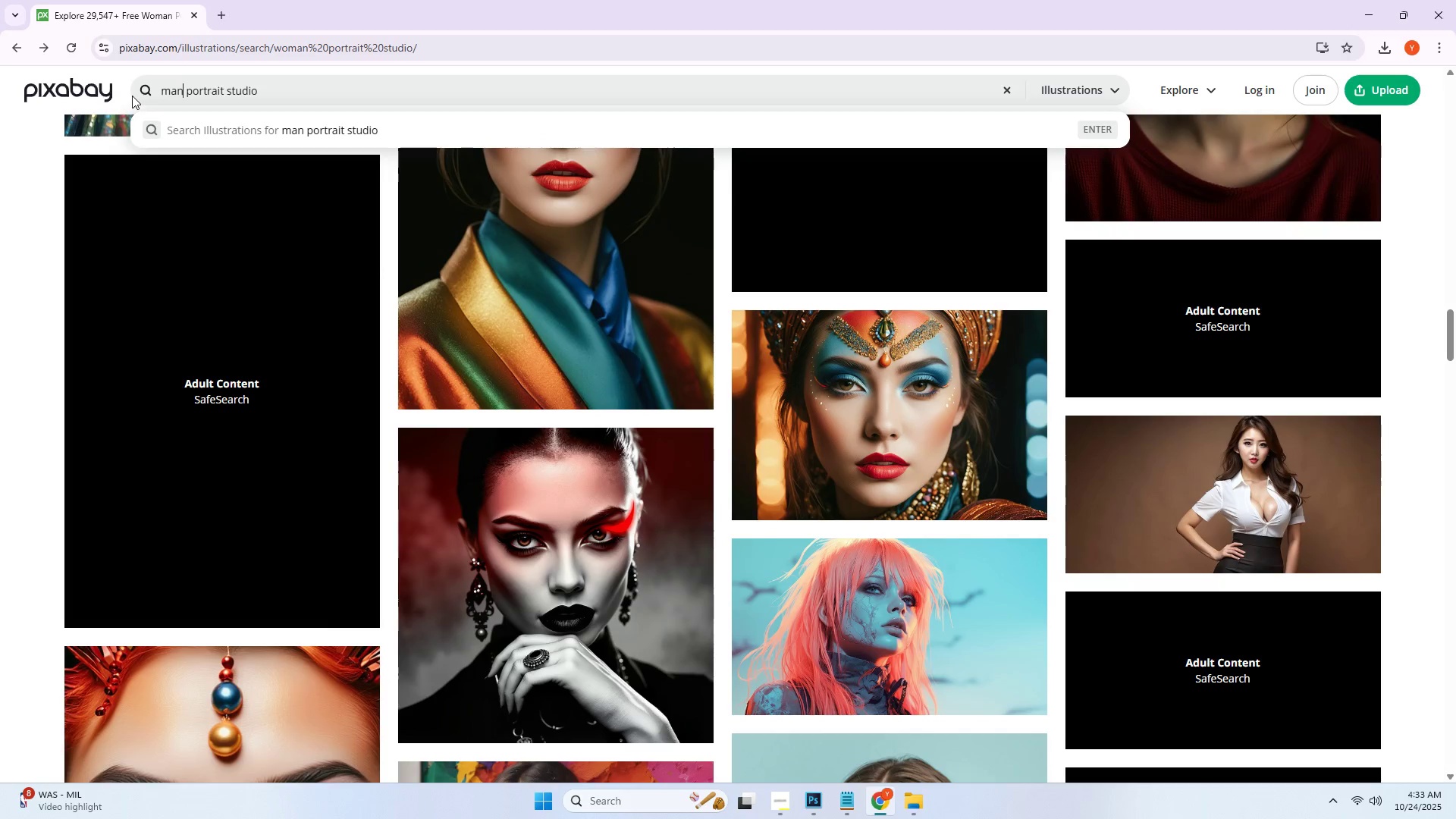 
key(Enter)
 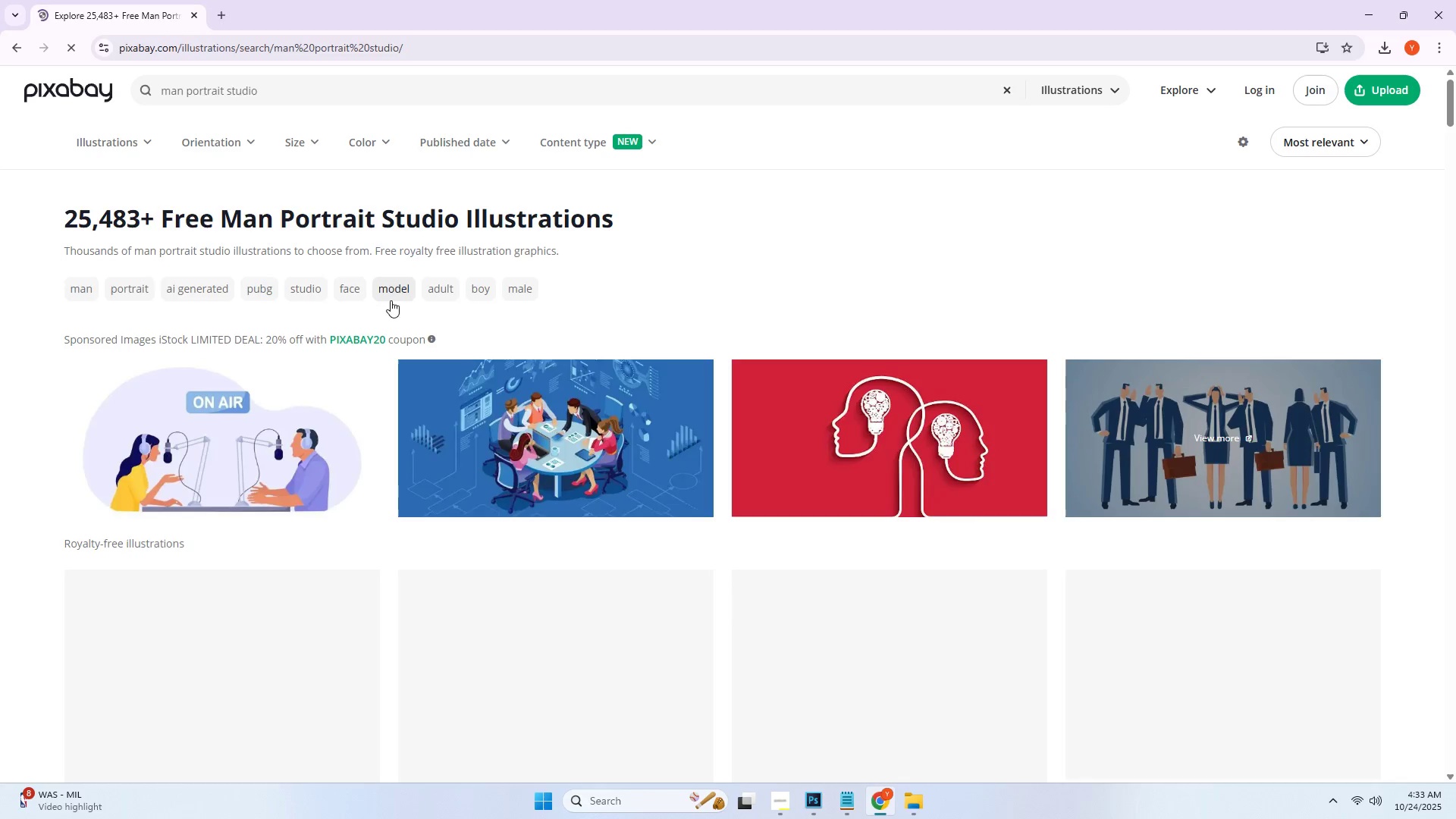 
scroll: coordinate [303, 377], scroll_direction: down, amount: 17.0
 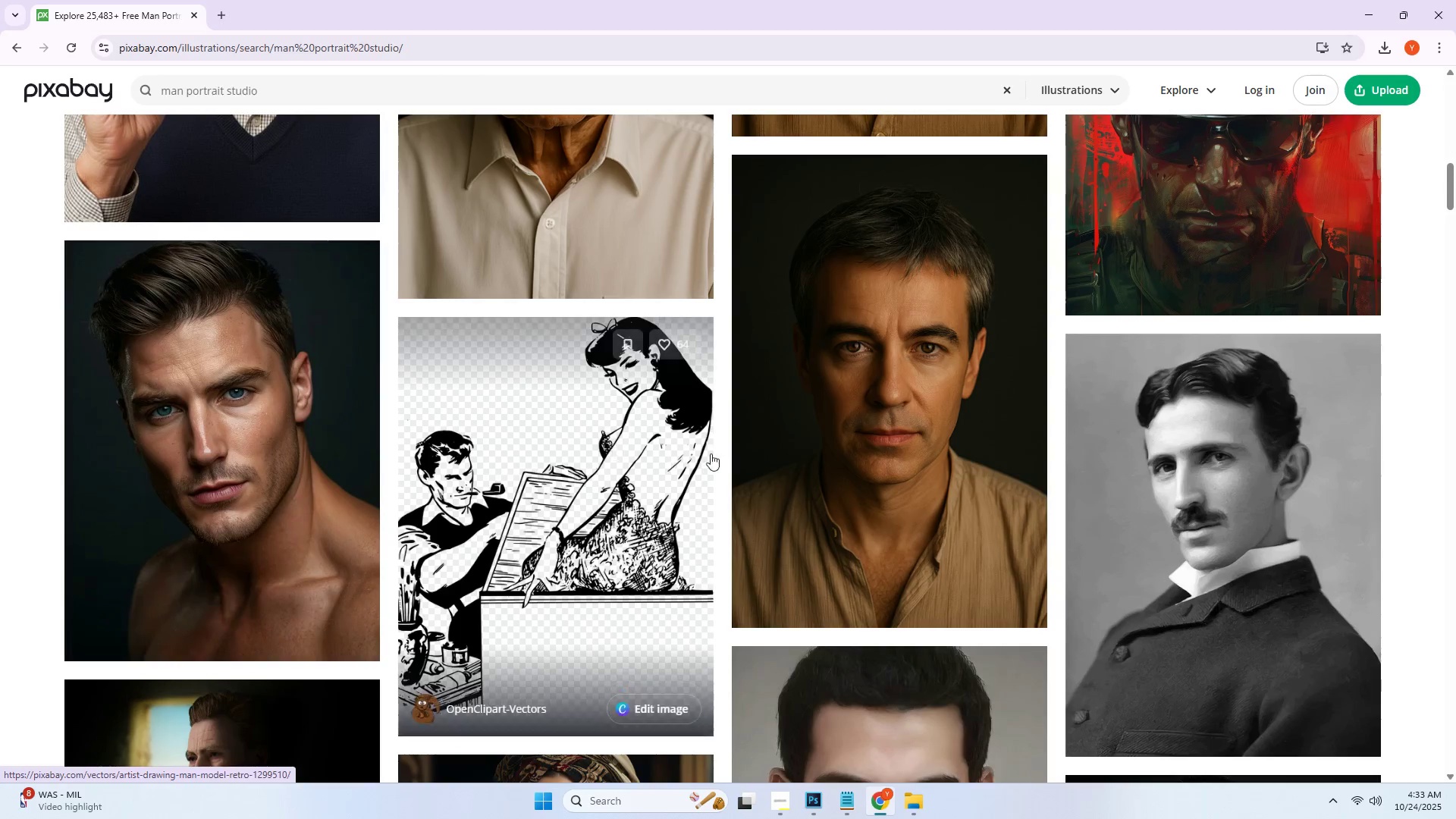 
scroll: coordinate [743, 374], scroll_direction: up, amount: 5.0
 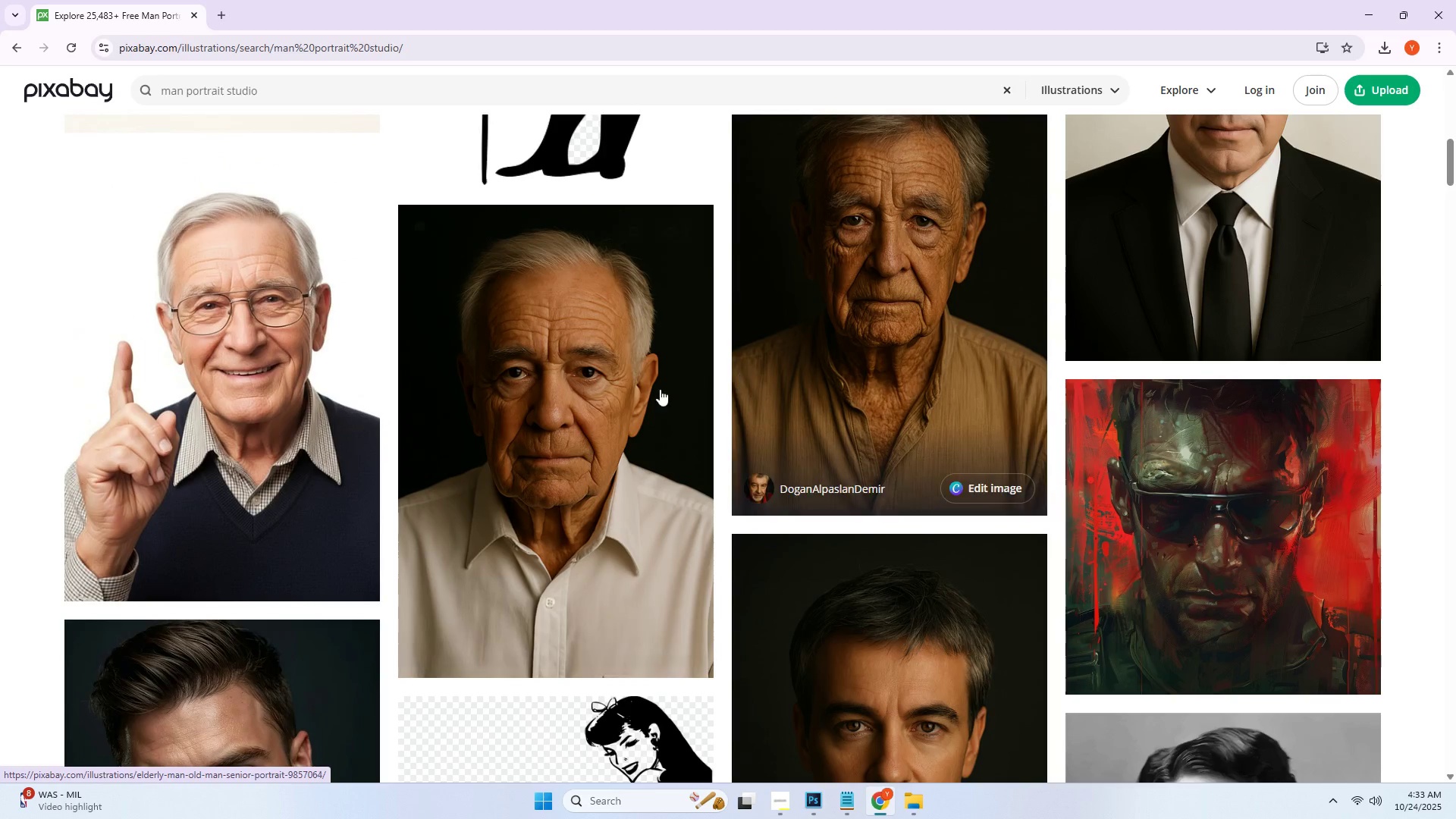 
left_click([607, 399])
 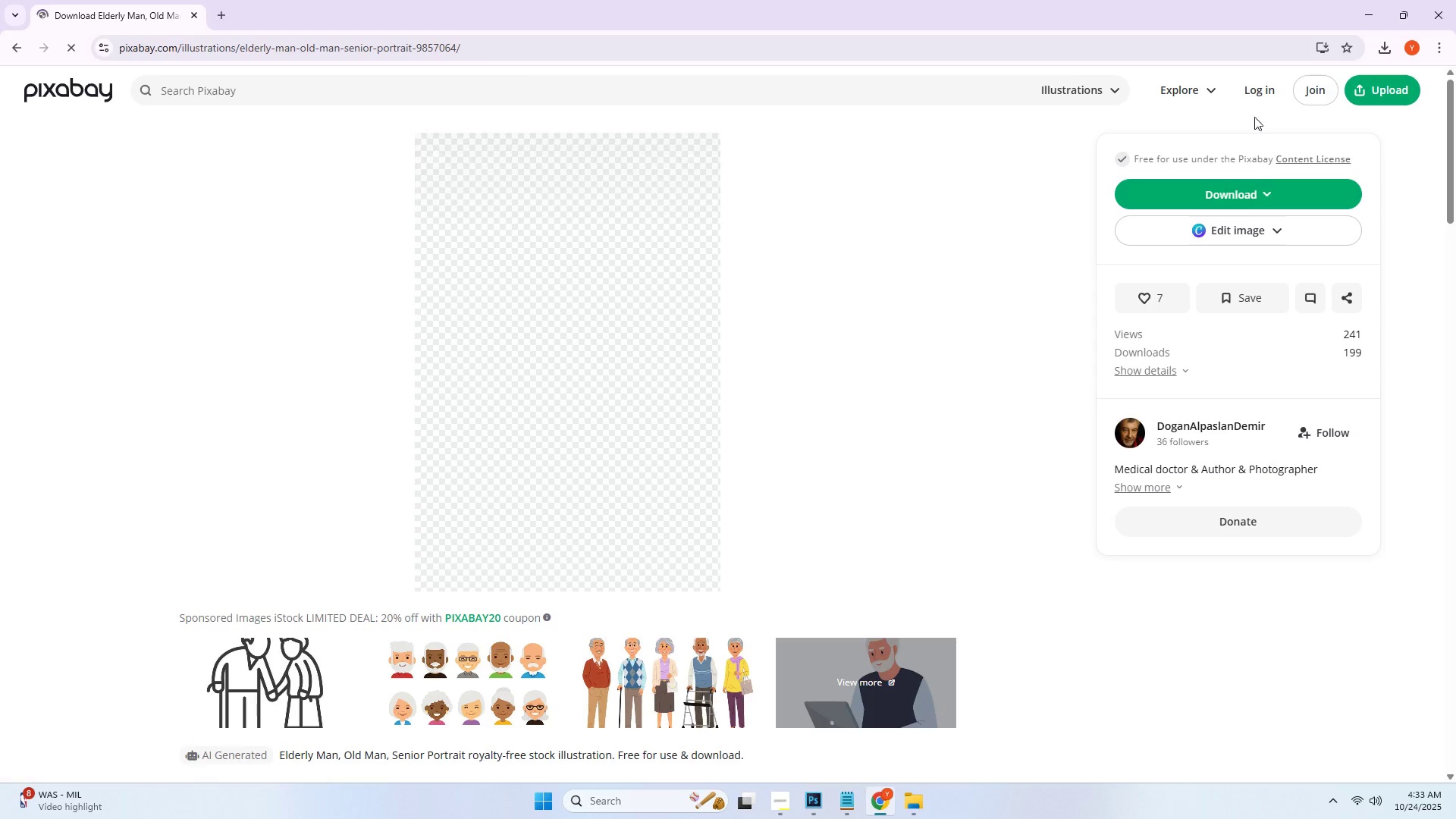 
left_click([1247, 188])
 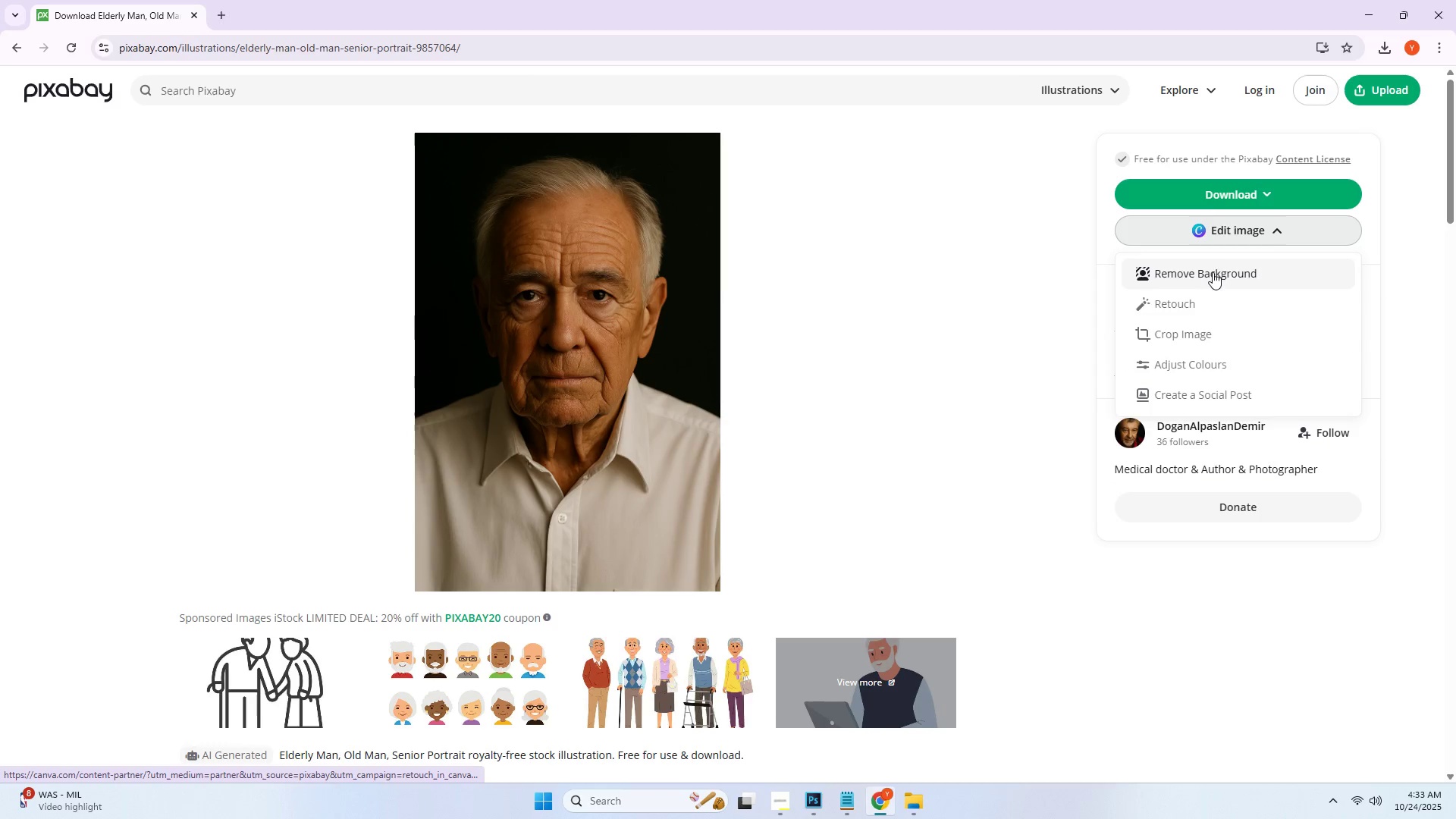 
double_click([1213, 193])
 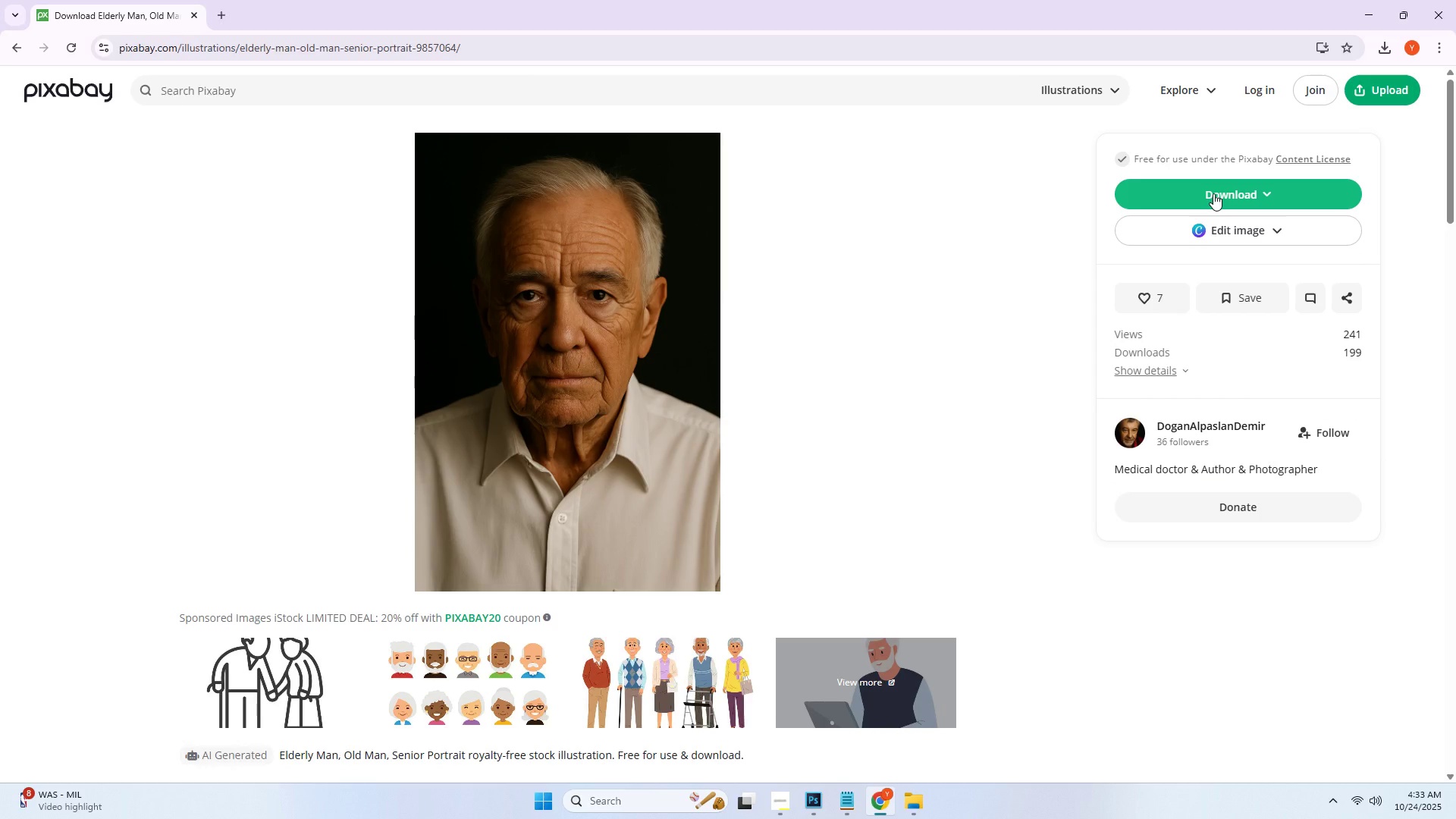 
left_click([1213, 193])
 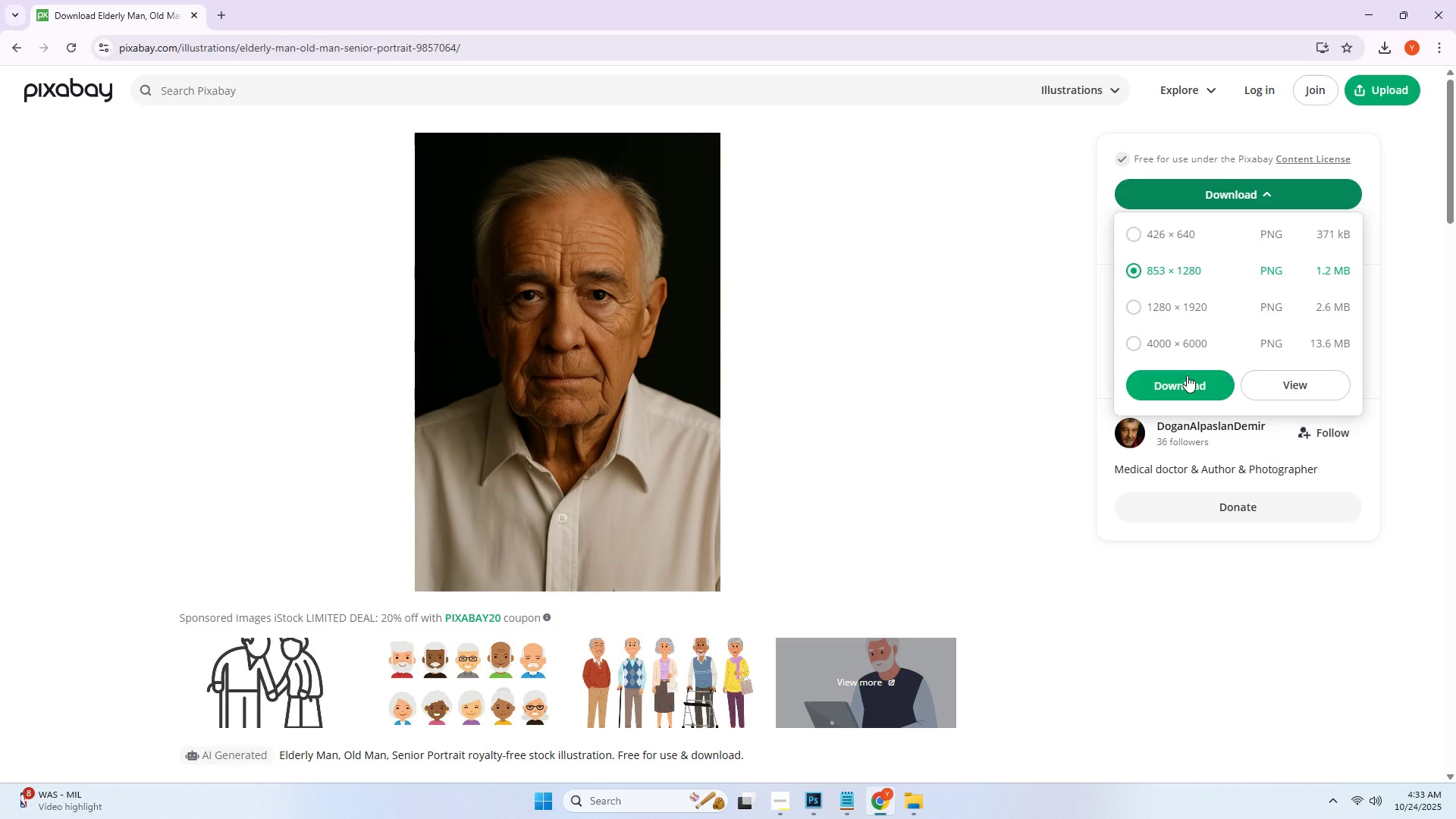 
left_click([1187, 382])
 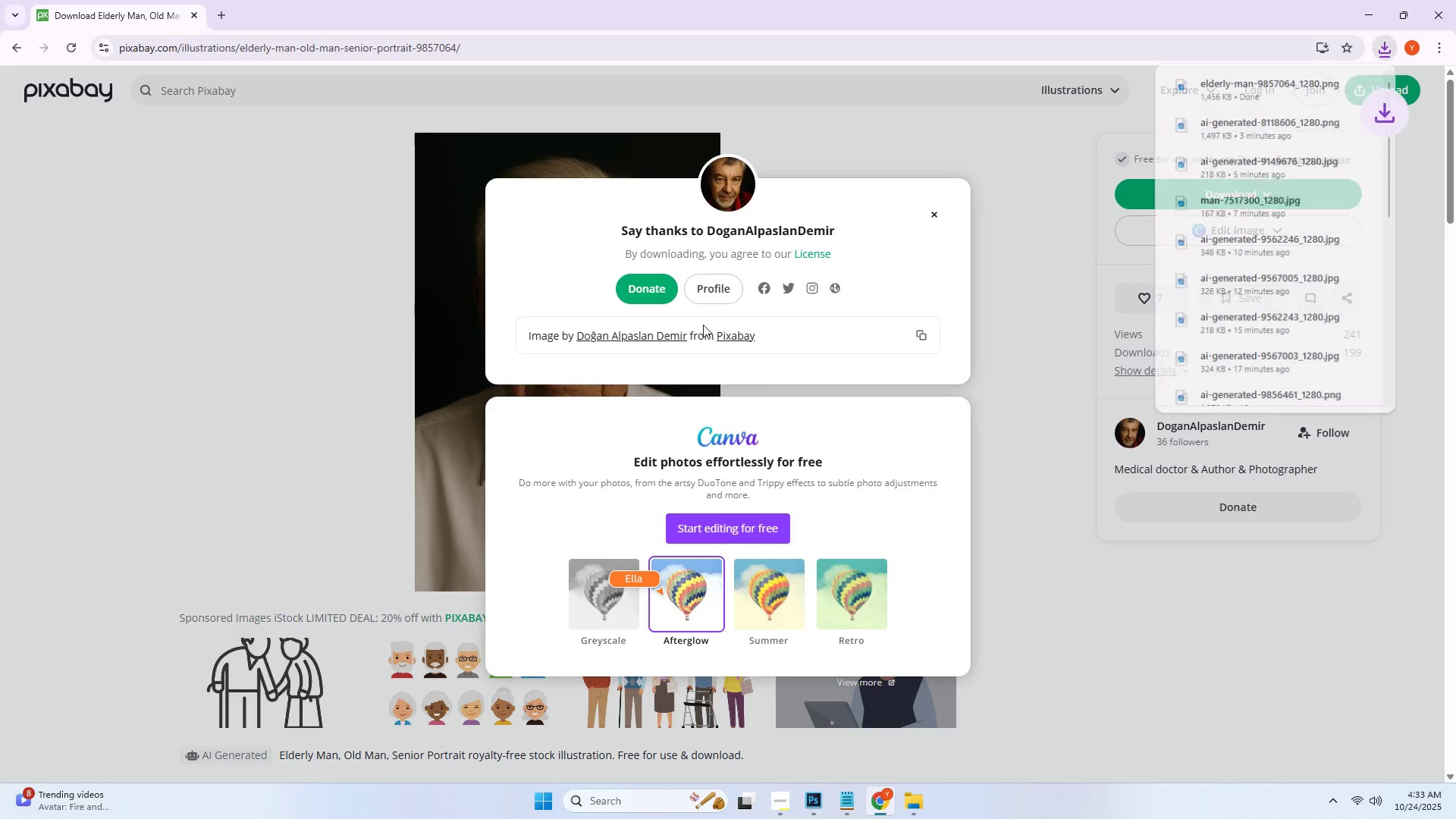 
key(Alt+AltLeft)
 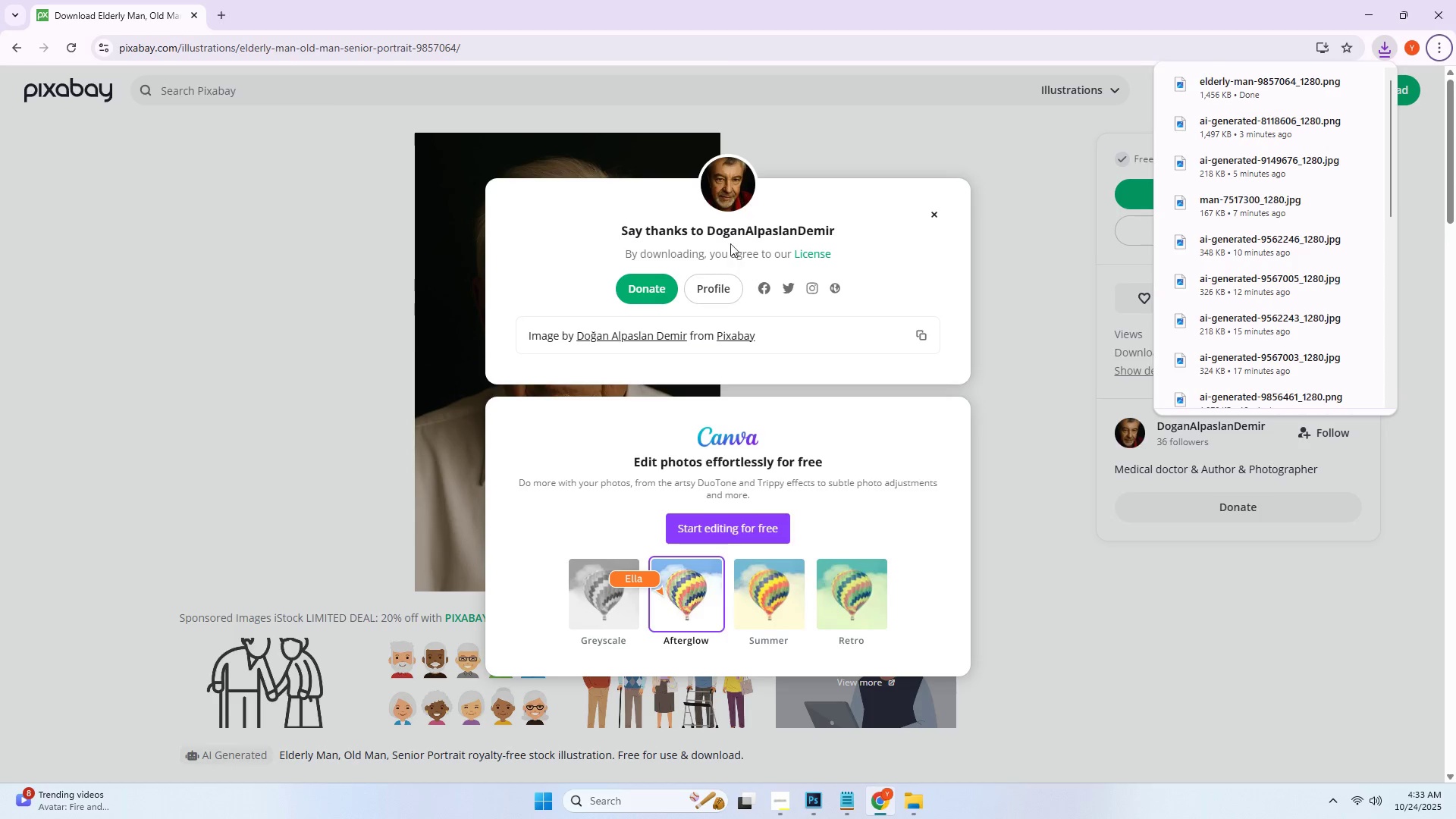 
key(Alt+AltLeft)
 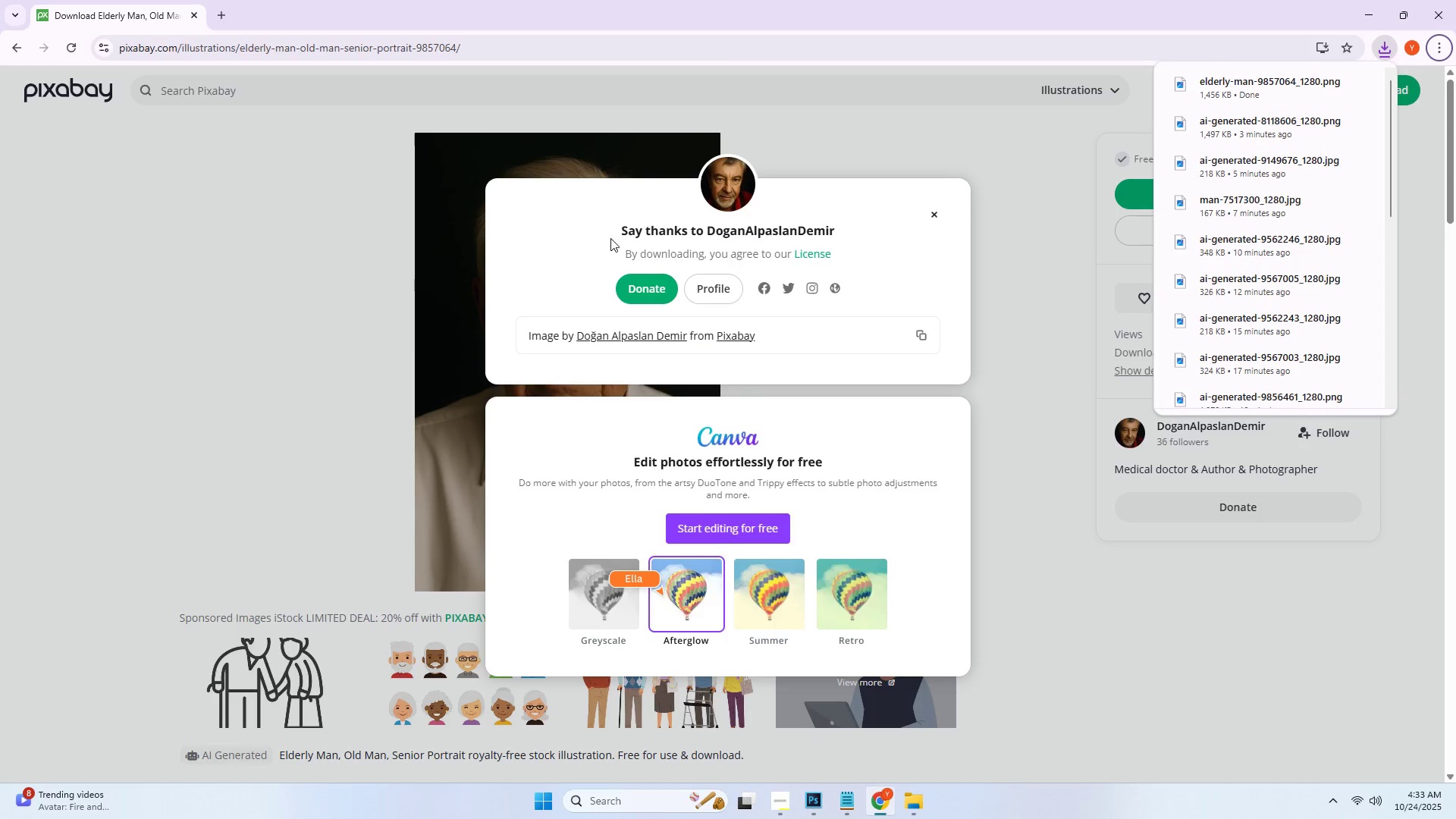 
key(Alt+Tab)
 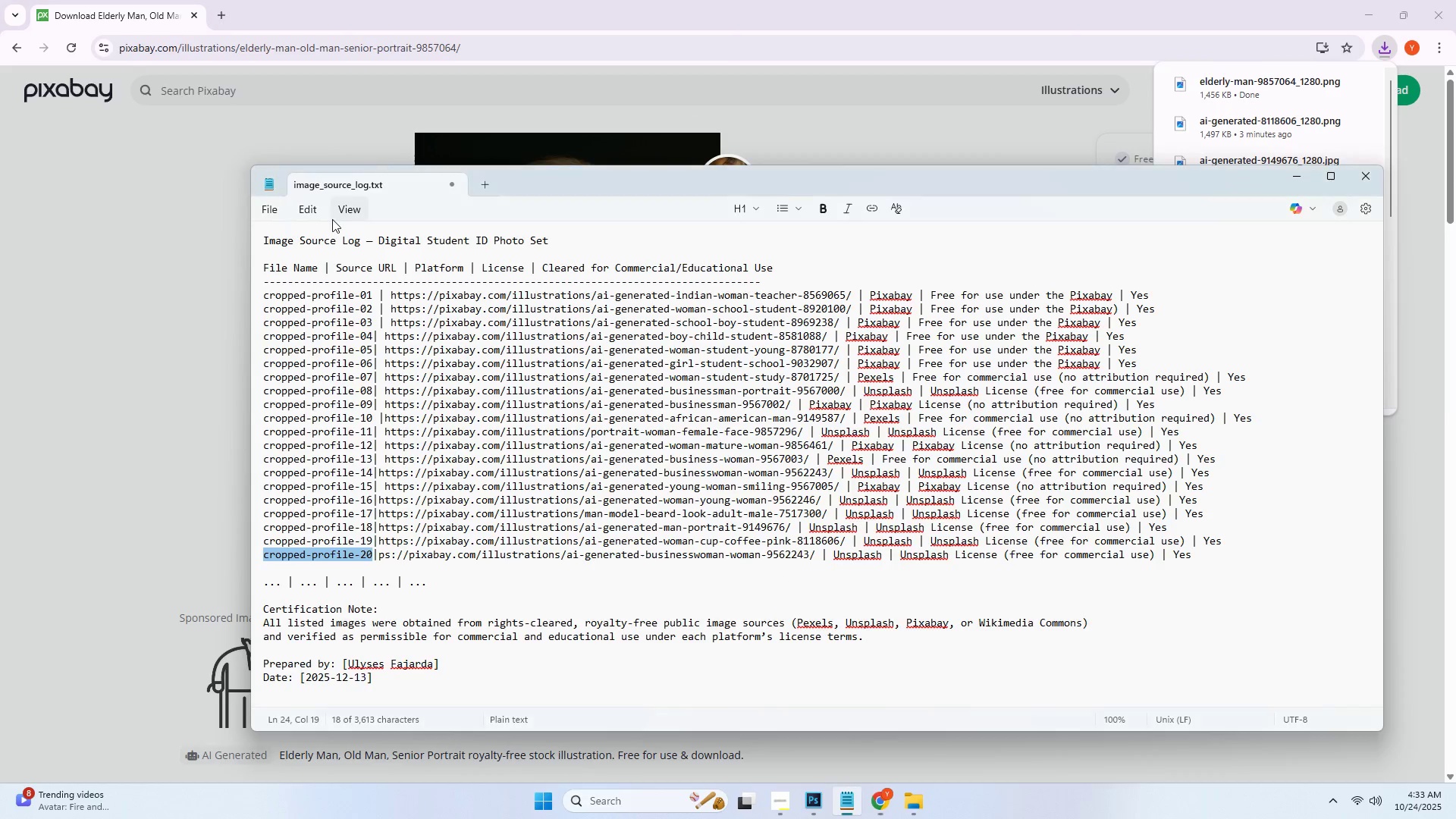 
key(Alt+Tab)
 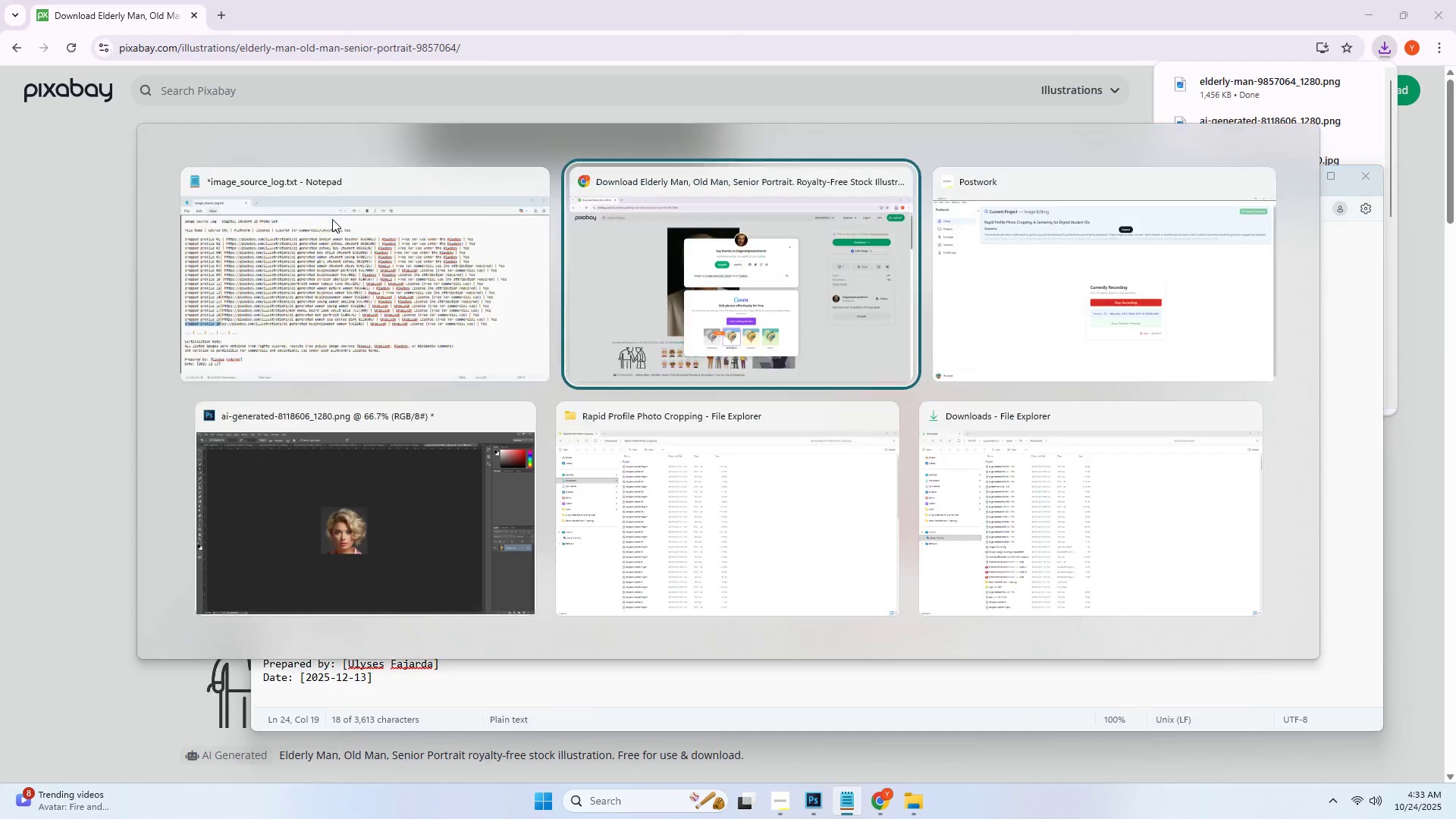 
key(Alt+Tab)
 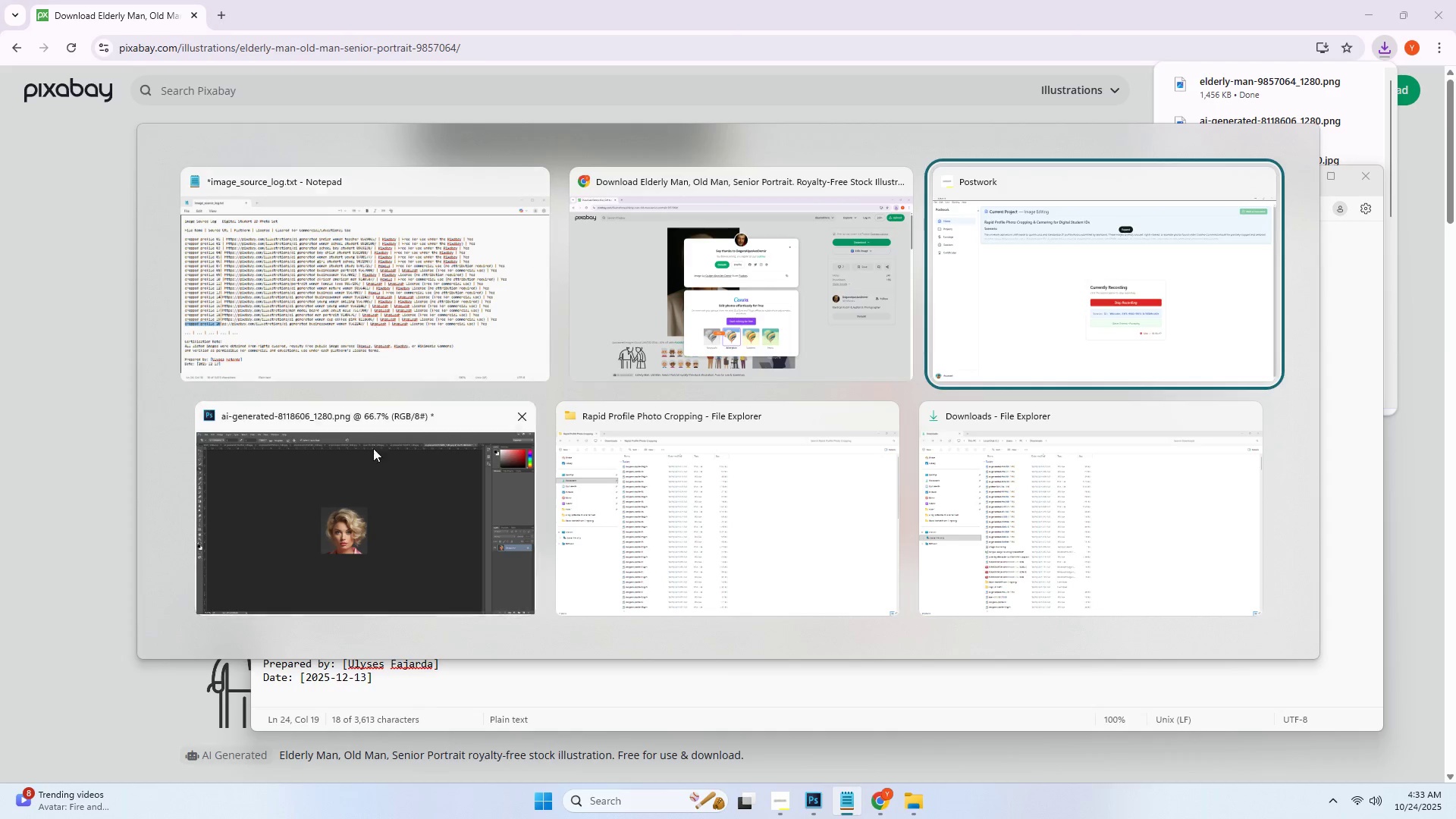 
left_click([375, 509])
 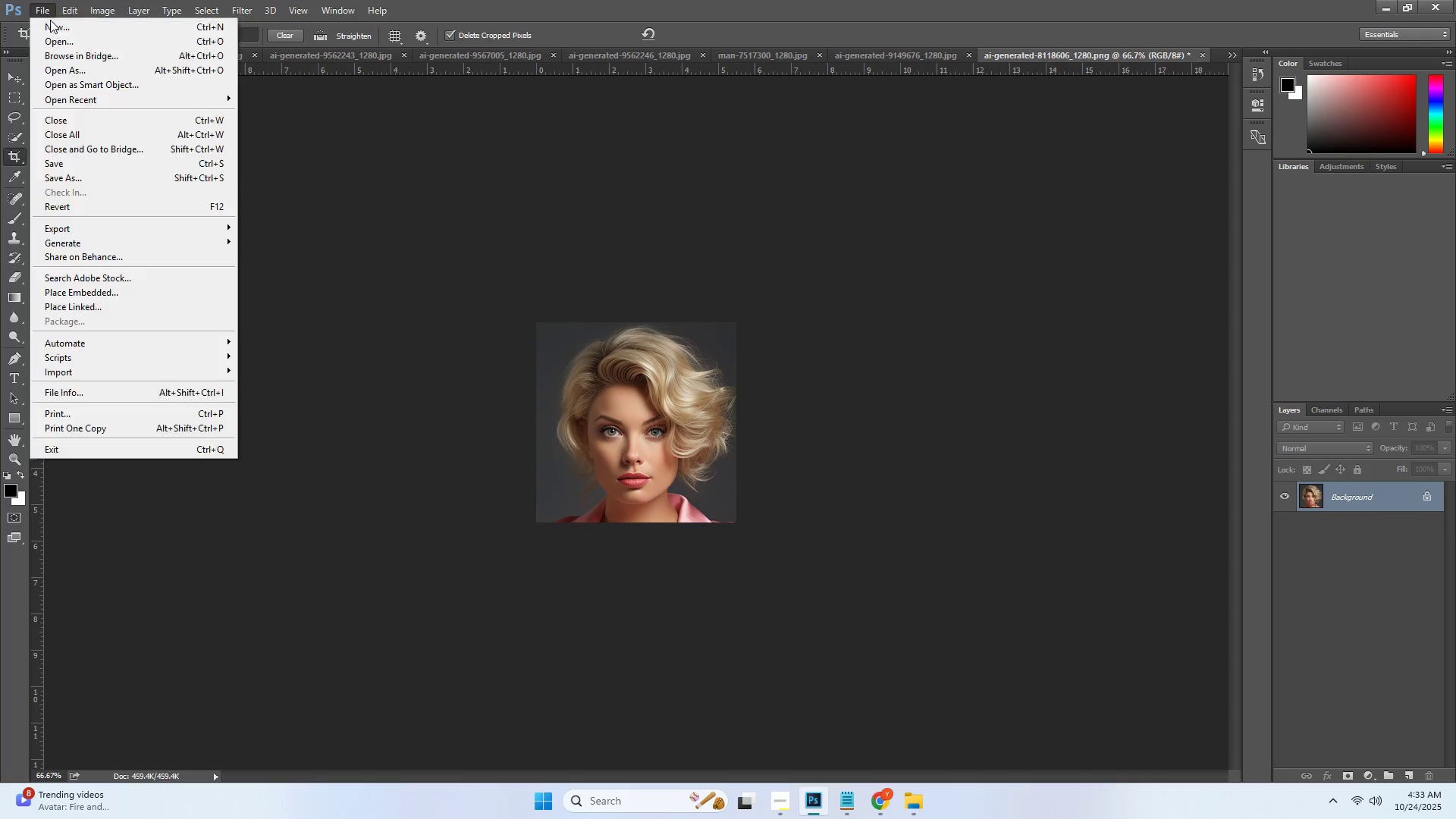 
double_click([65, 39])
 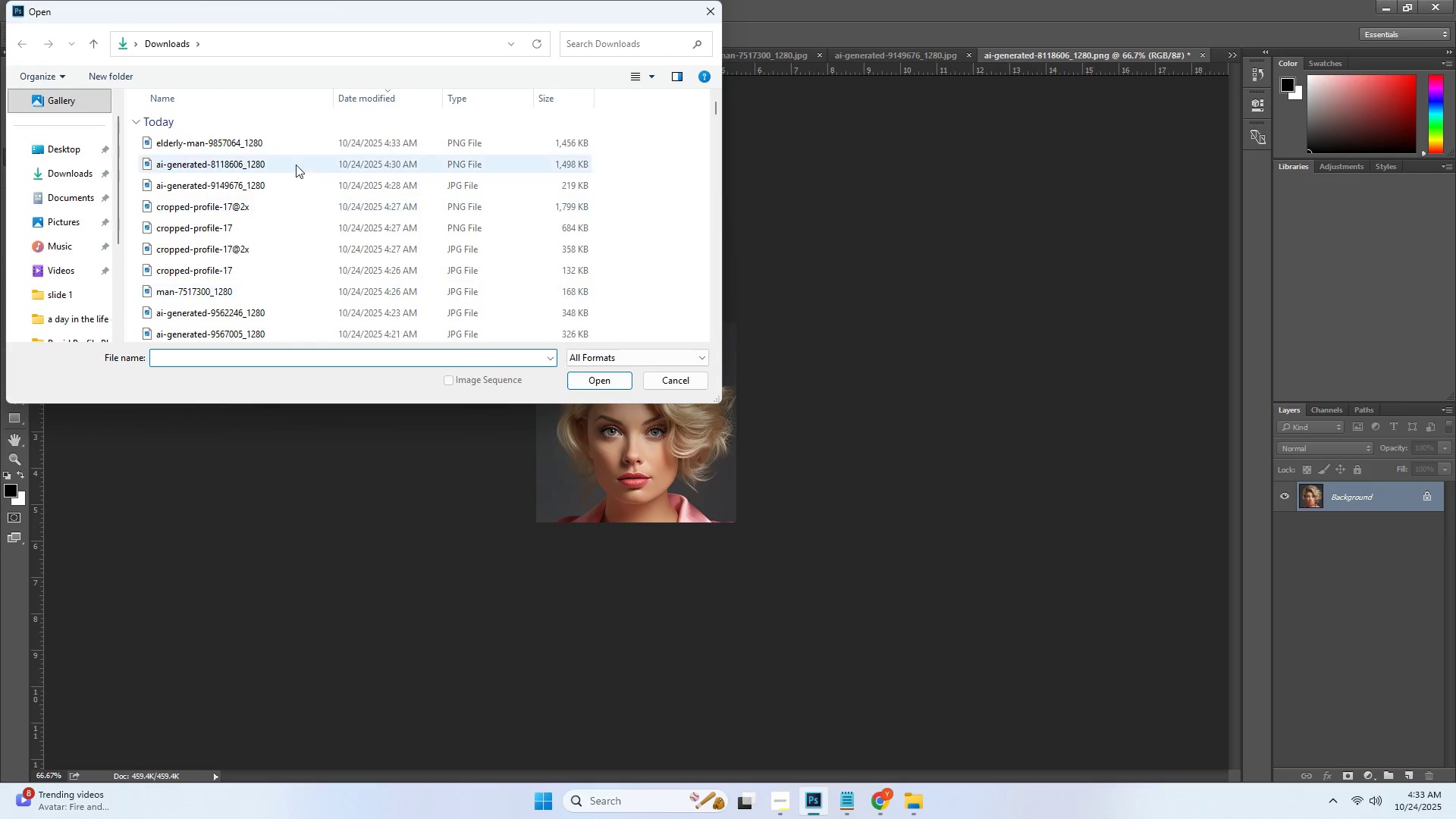 
left_click([283, 141])
 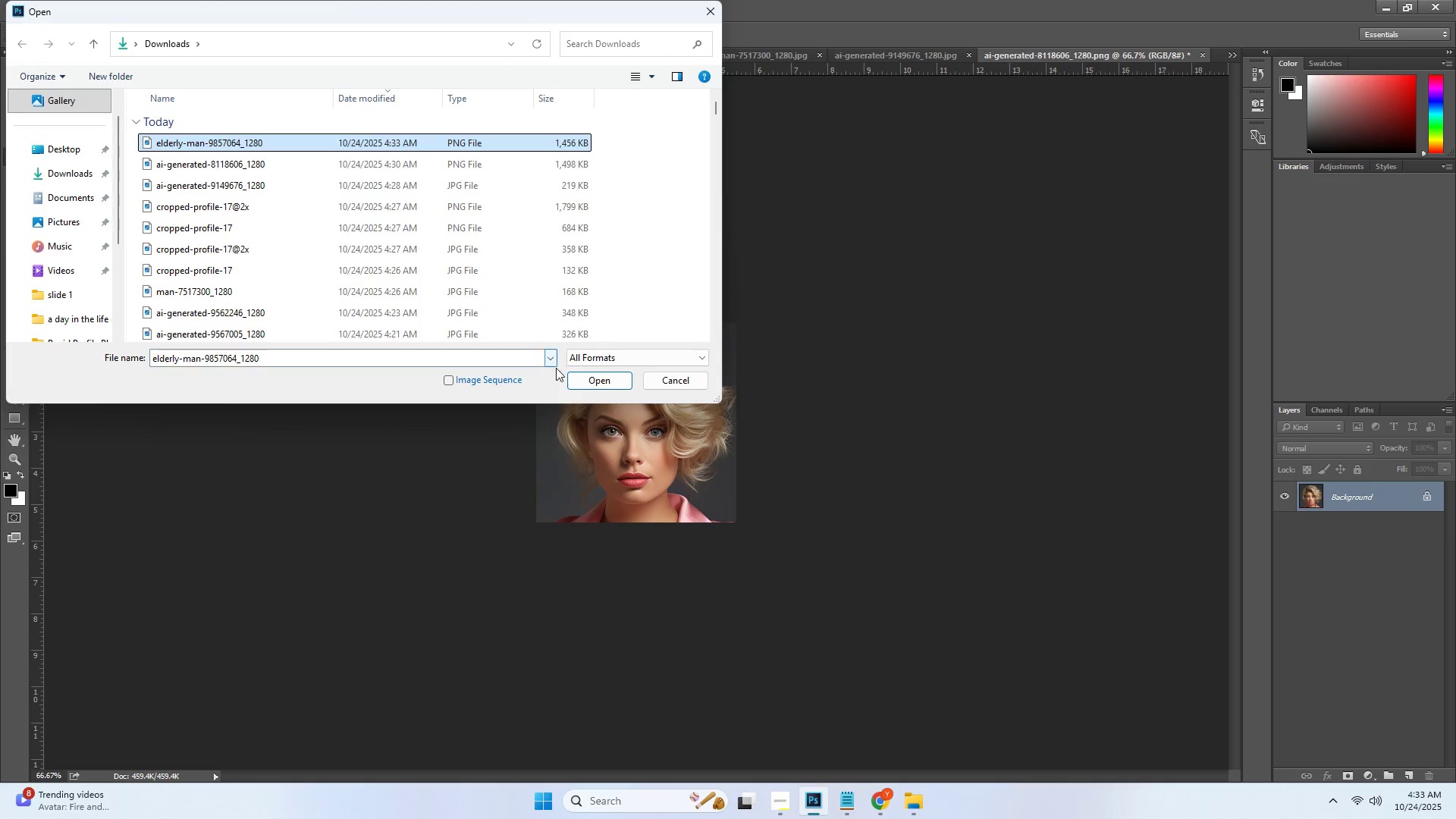 
left_click([597, 376])
 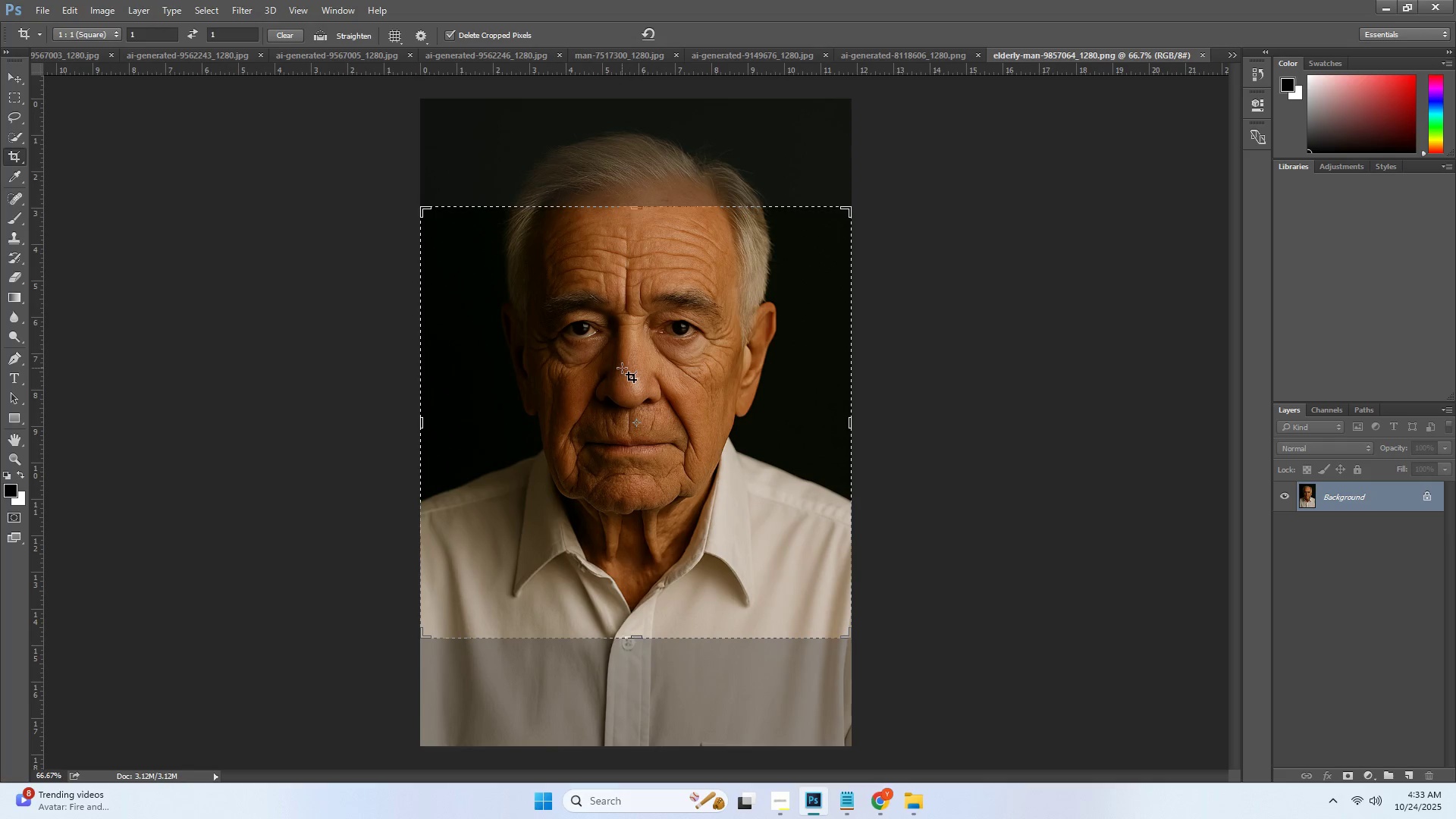 
left_click([616, 364])
 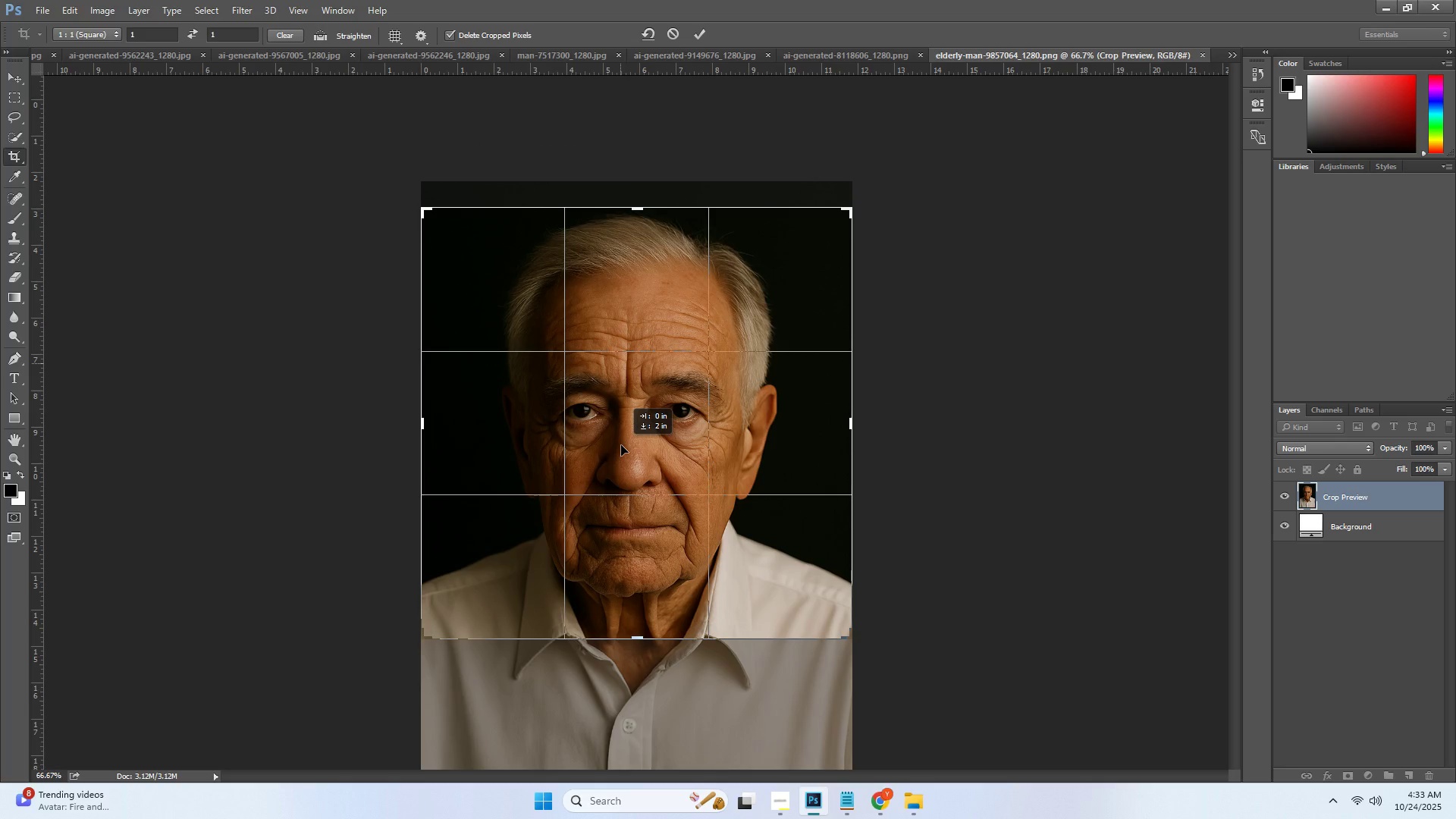 
double_click([621, 445])
 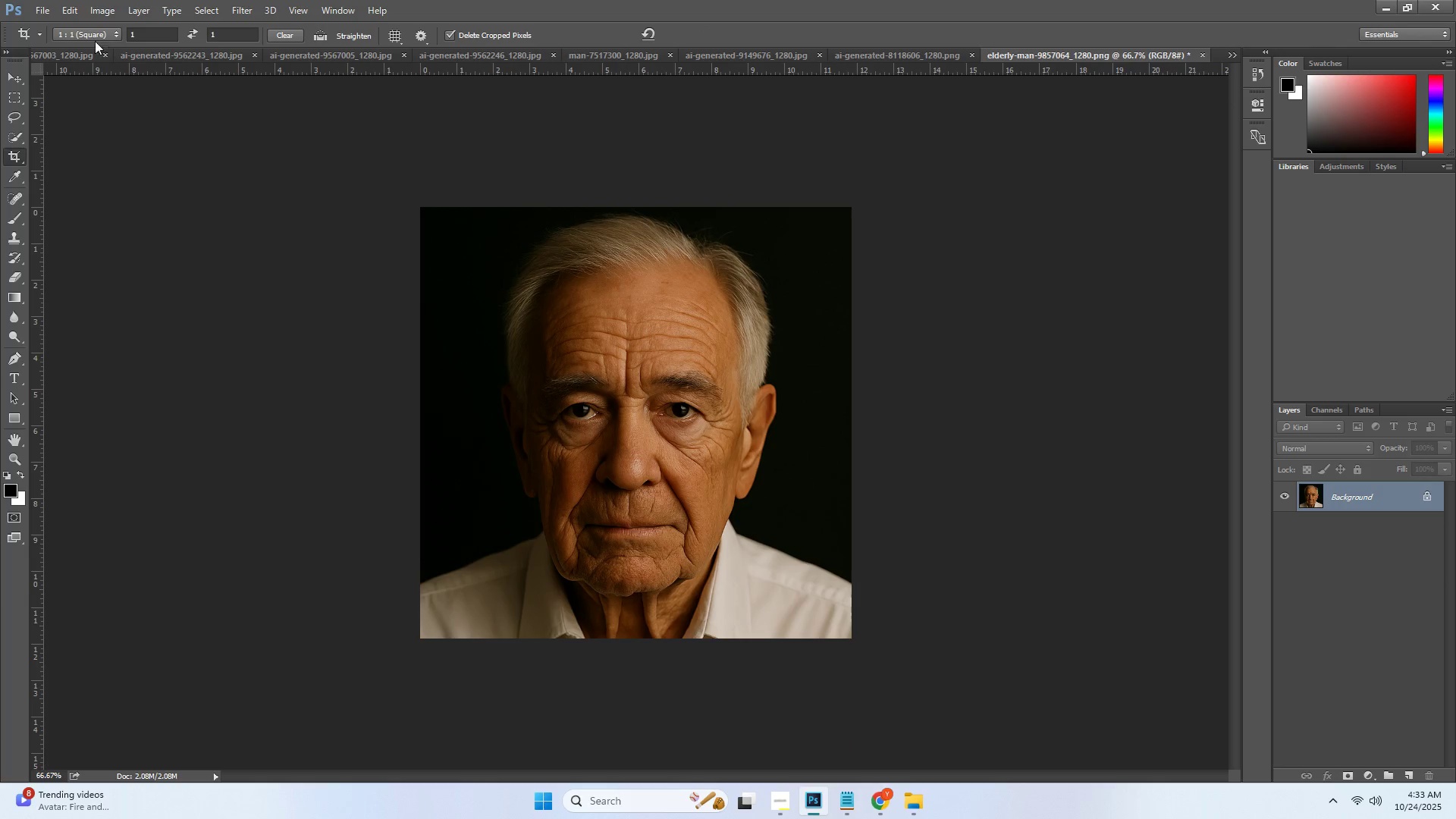 
double_click([39, 18])
 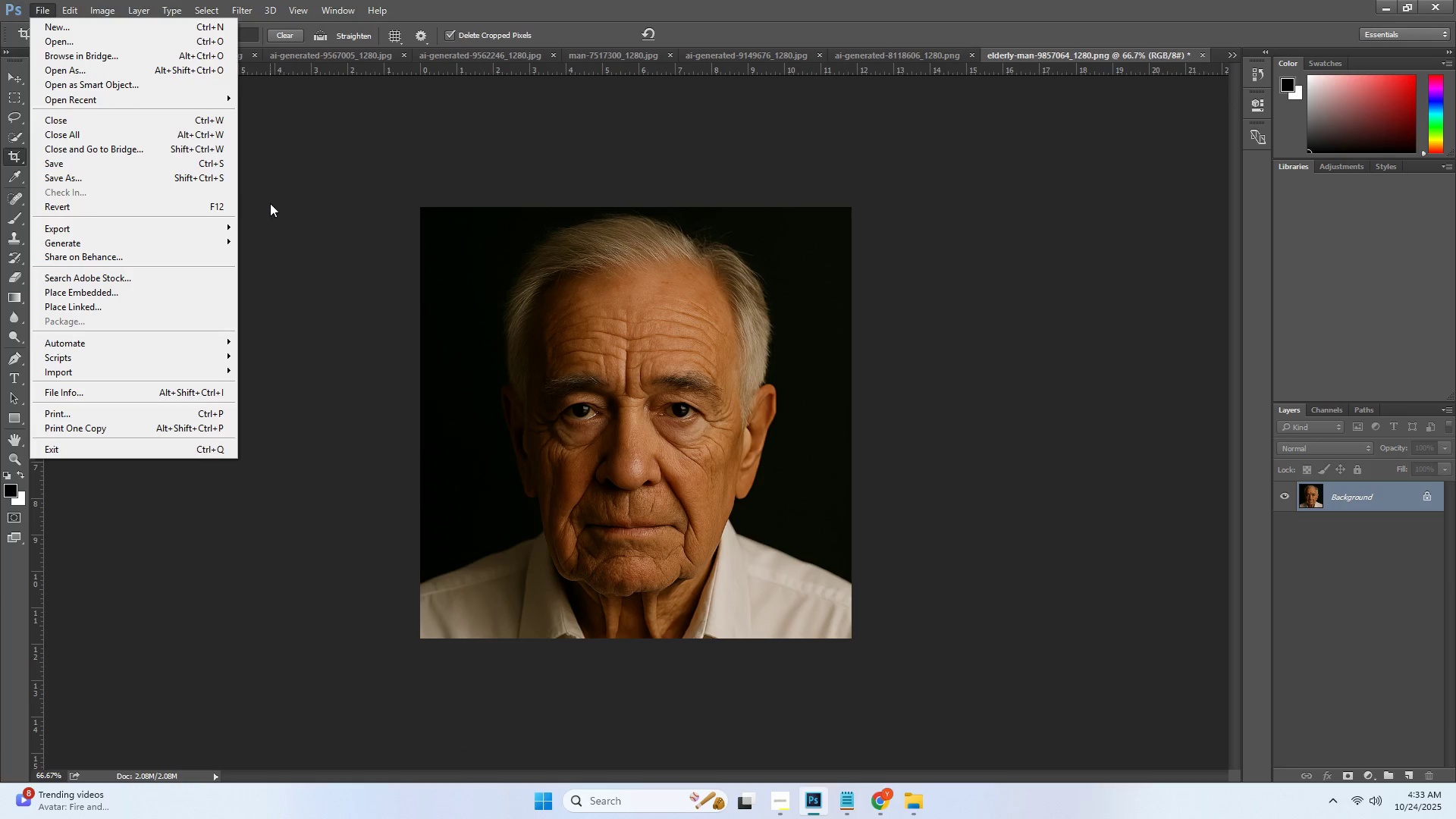 
left_click([322, 203])
 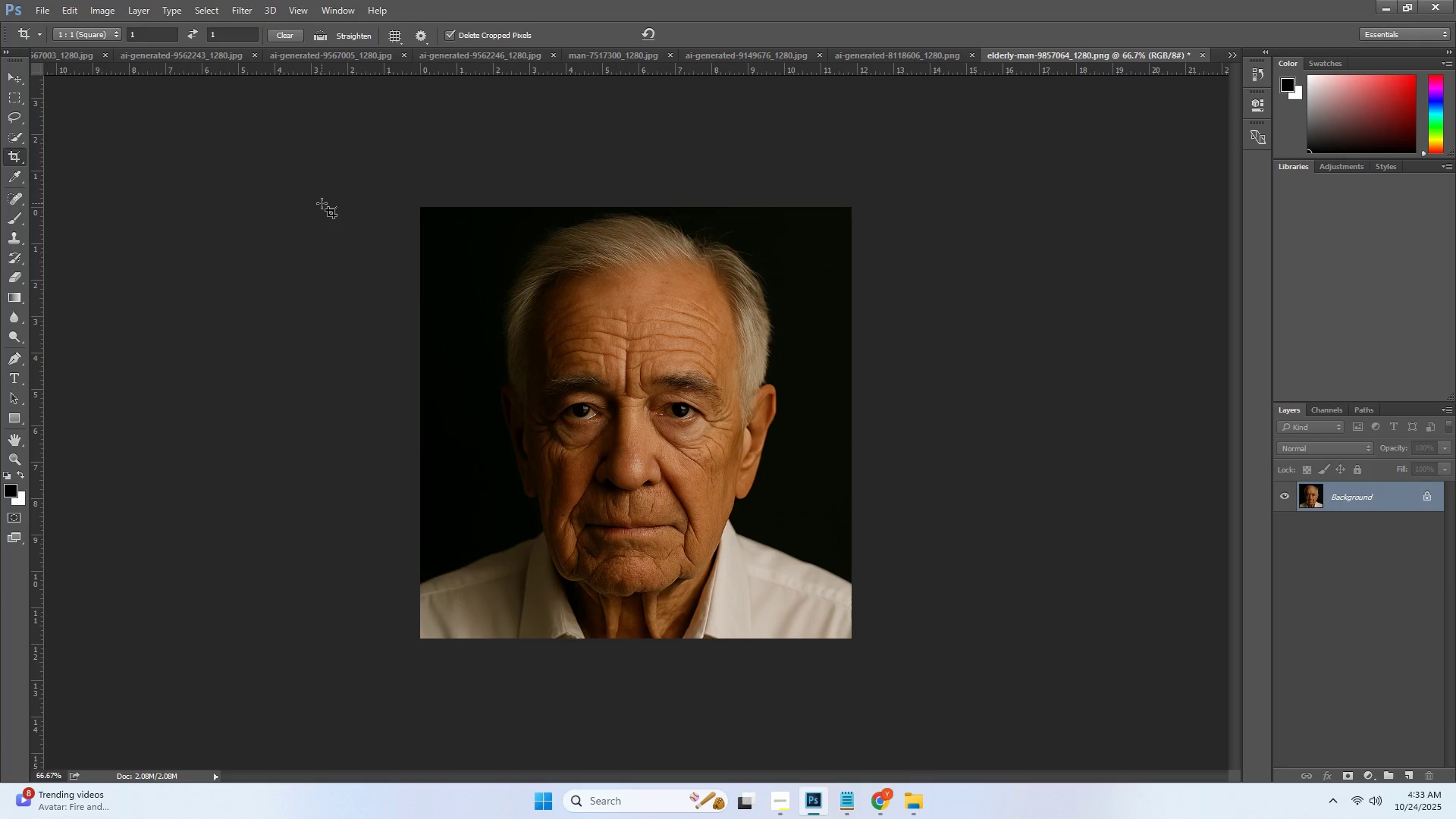 
key(Alt+Control+Shift+W)
 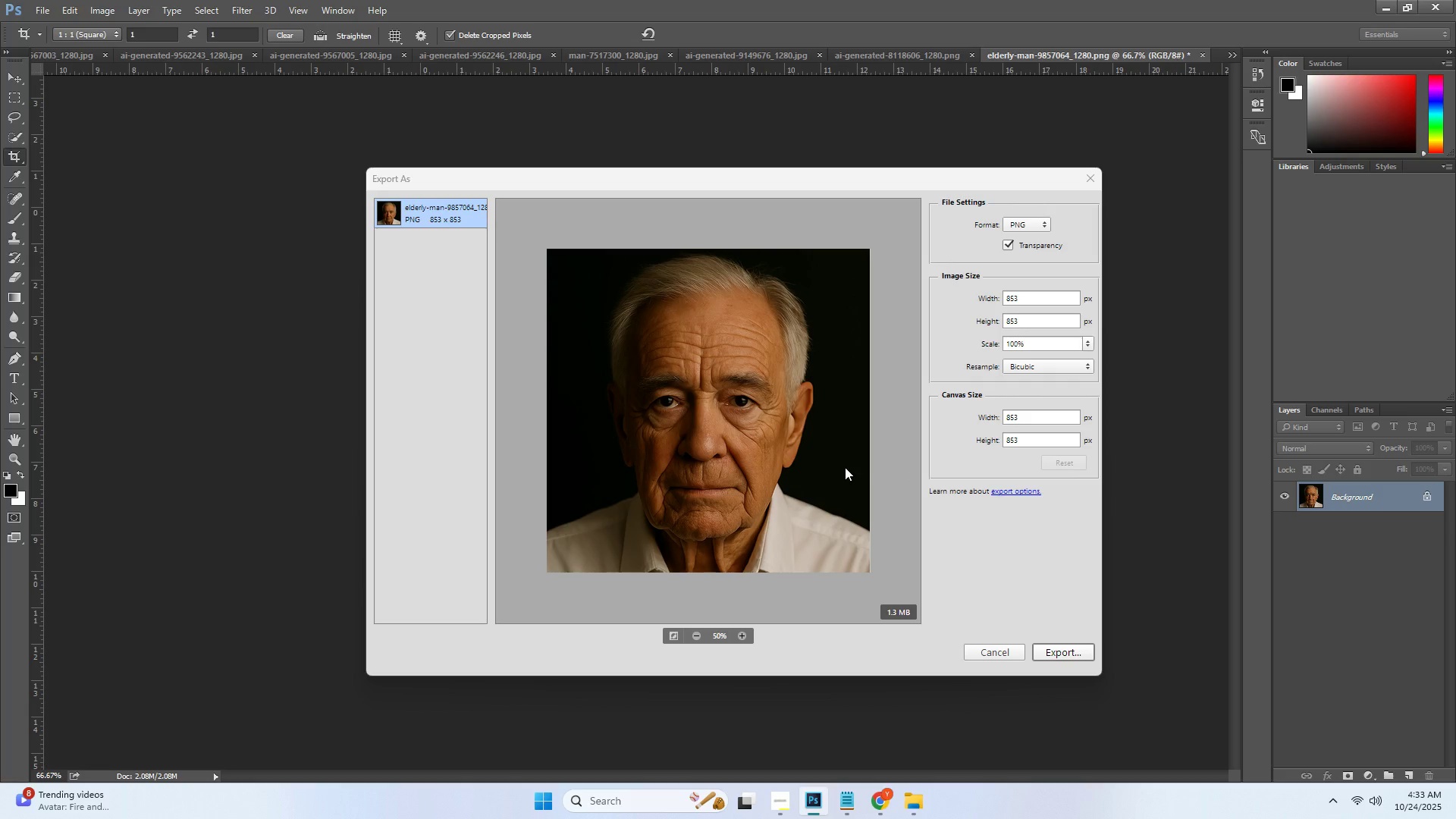 
left_click([1068, 651])
 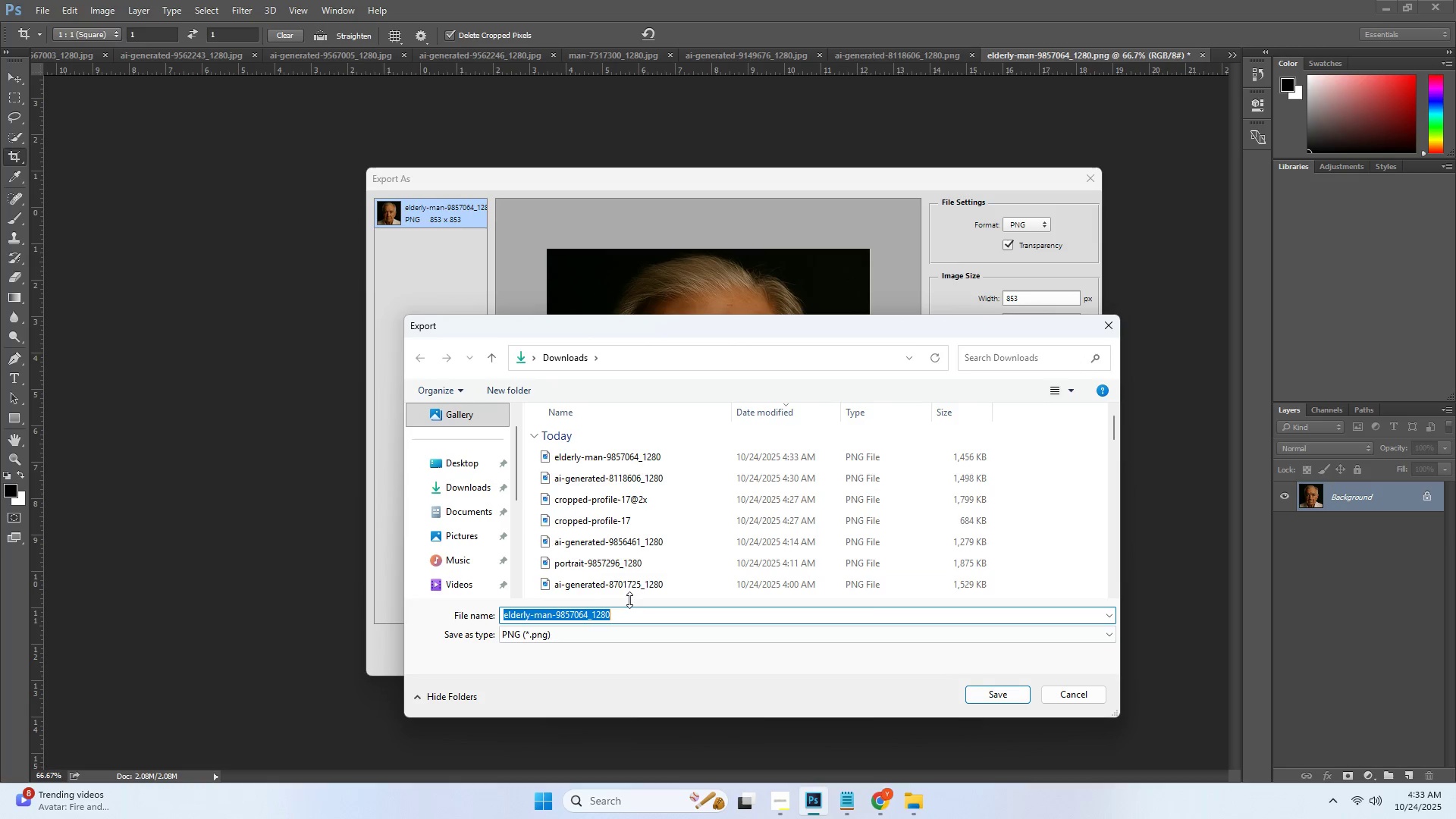 
key(Control+ControlLeft)
 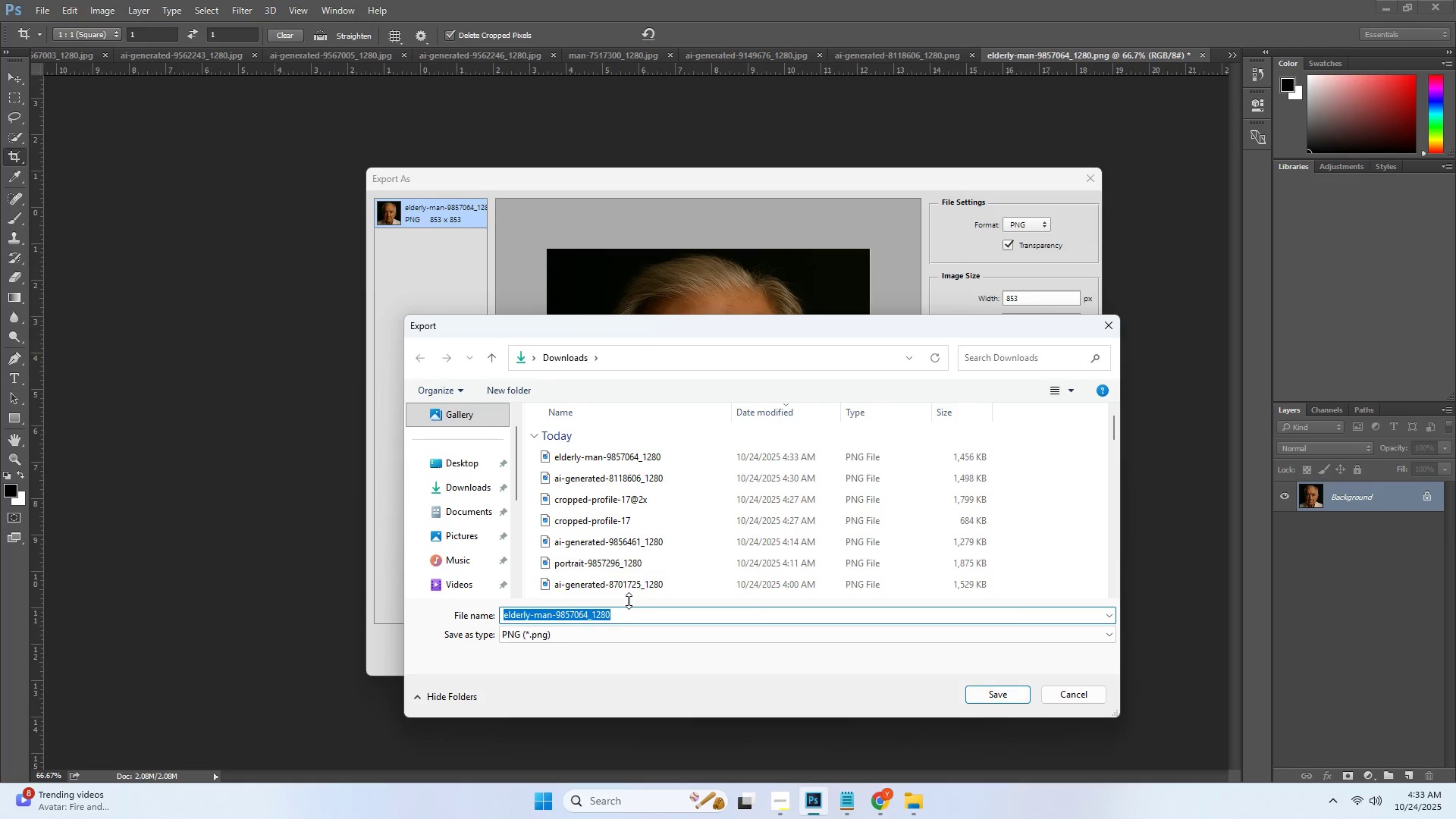 
key(Control+V)
 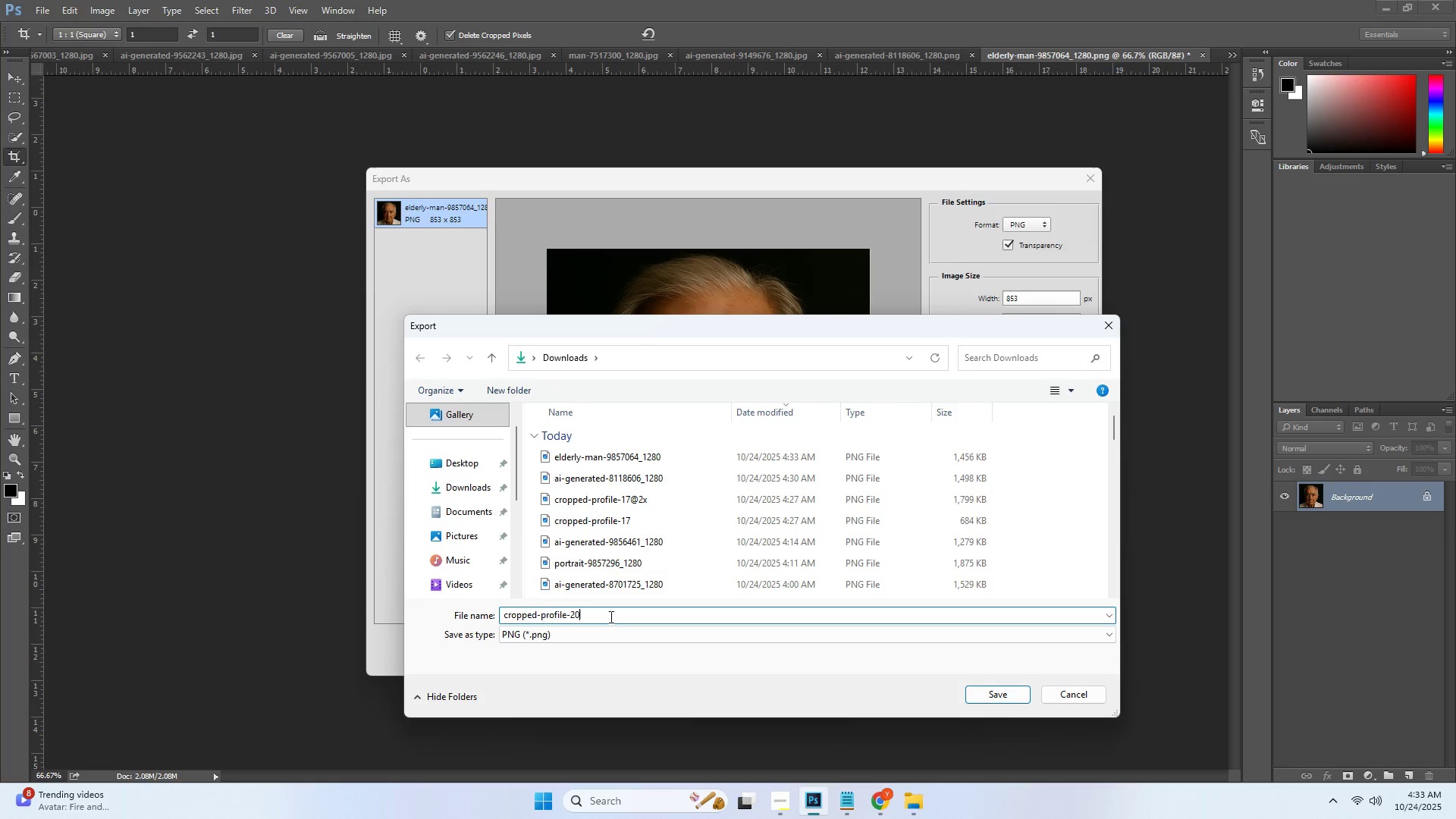 
type(.jpg)
 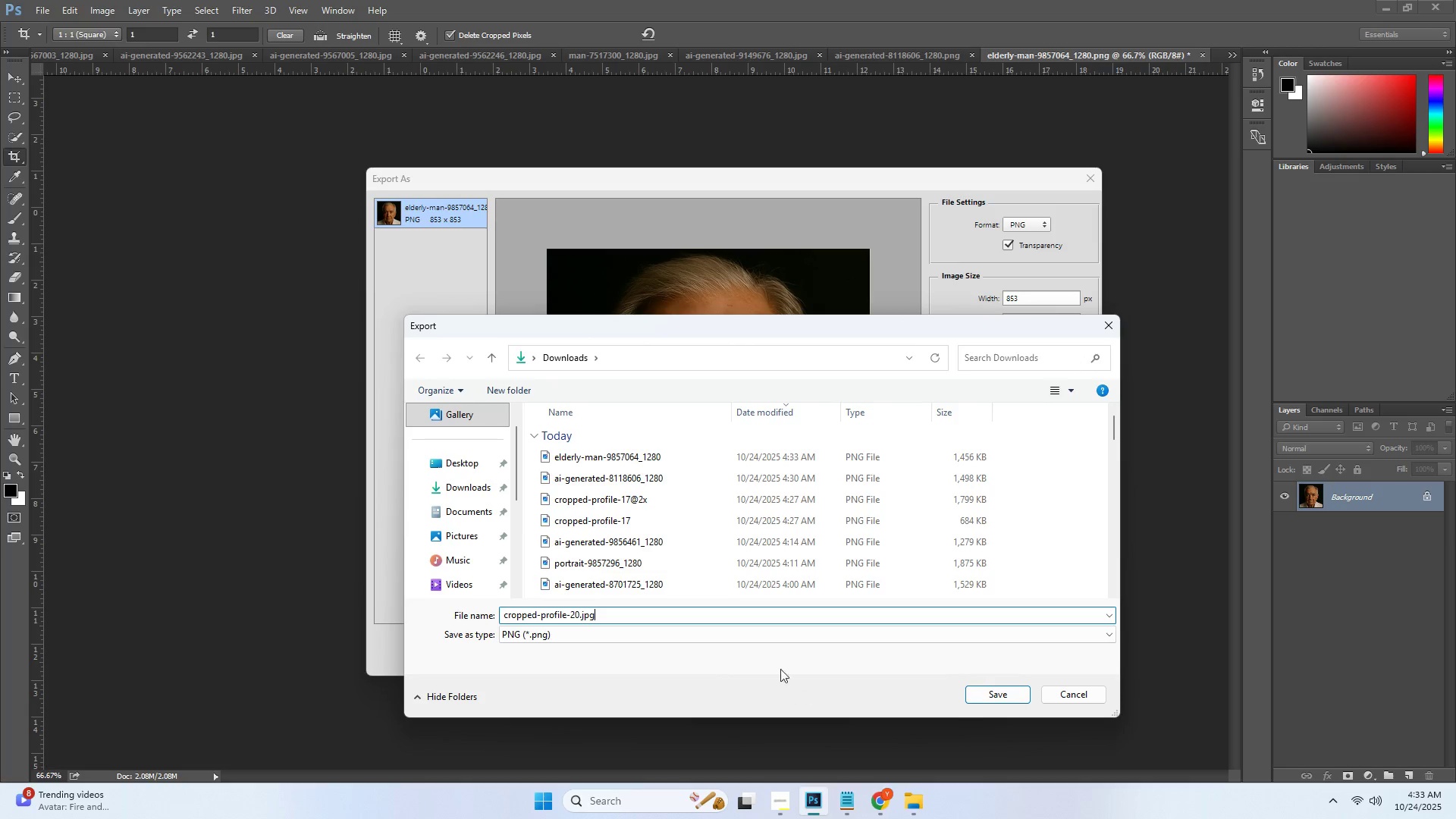 
scroll: coordinate [644, 507], scroll_direction: down, amount: 3.0
 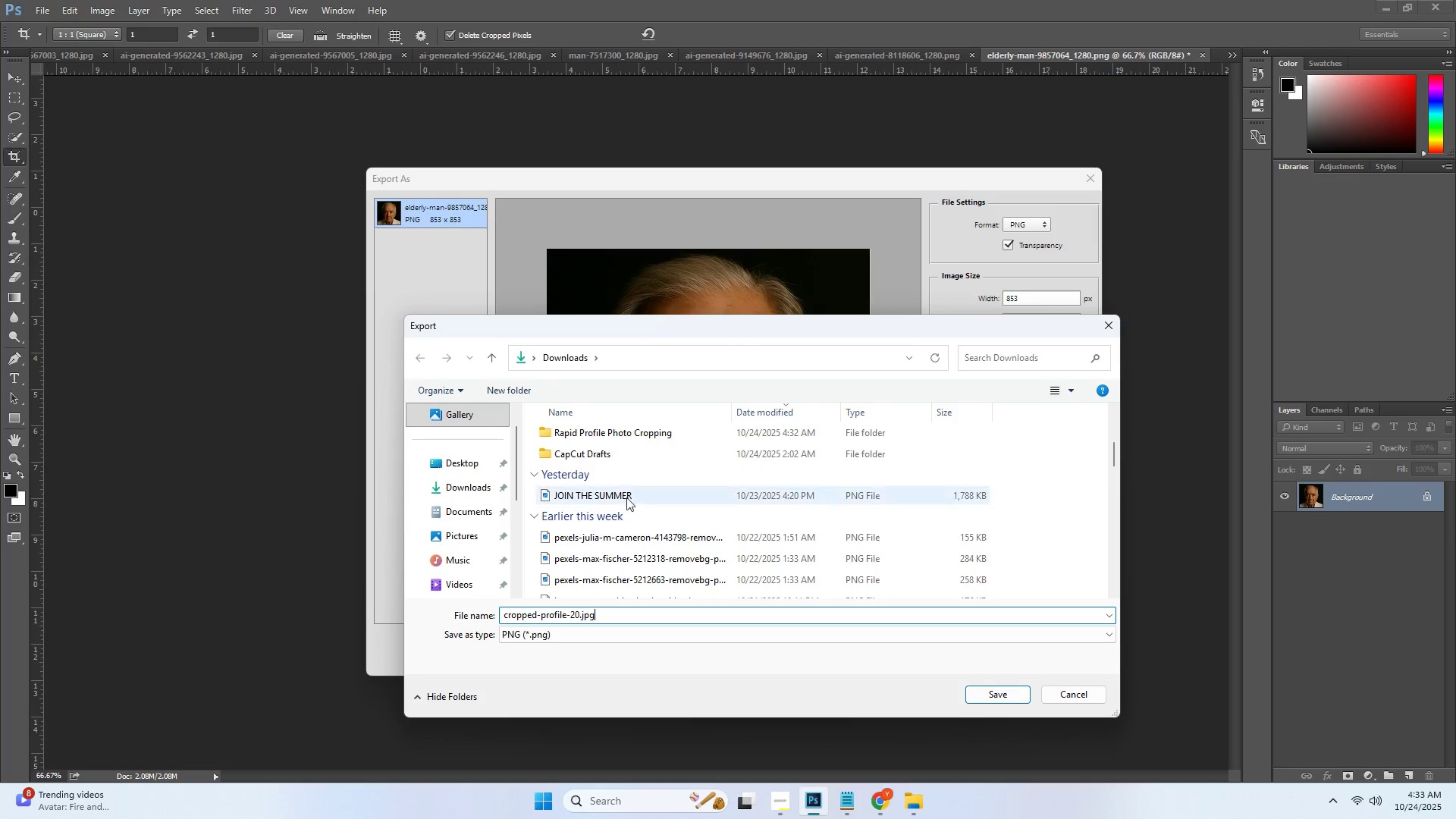 
scroll: coordinate [617, 485], scroll_direction: up, amount: 1.0
 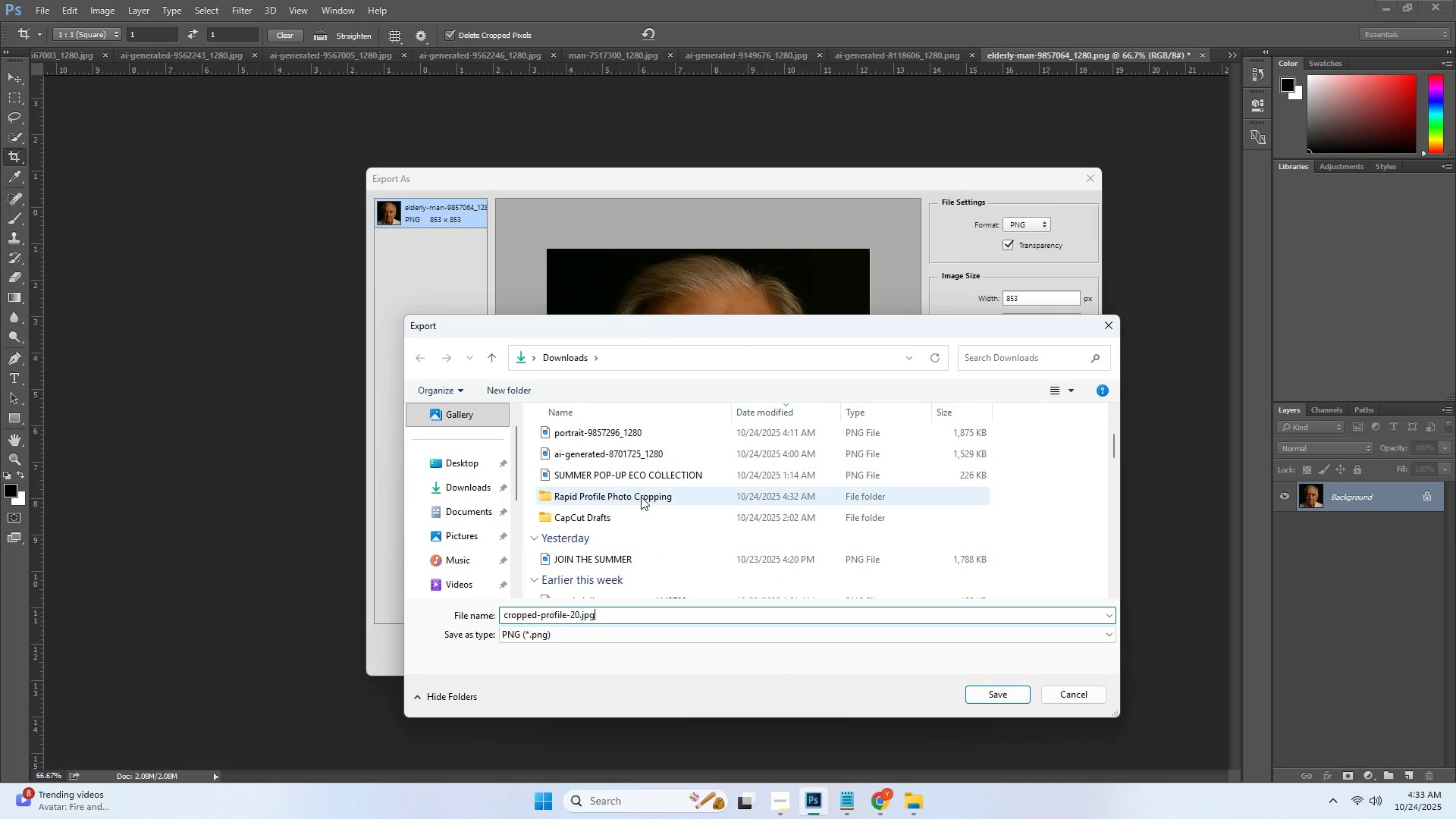 
double_click([641, 497])
 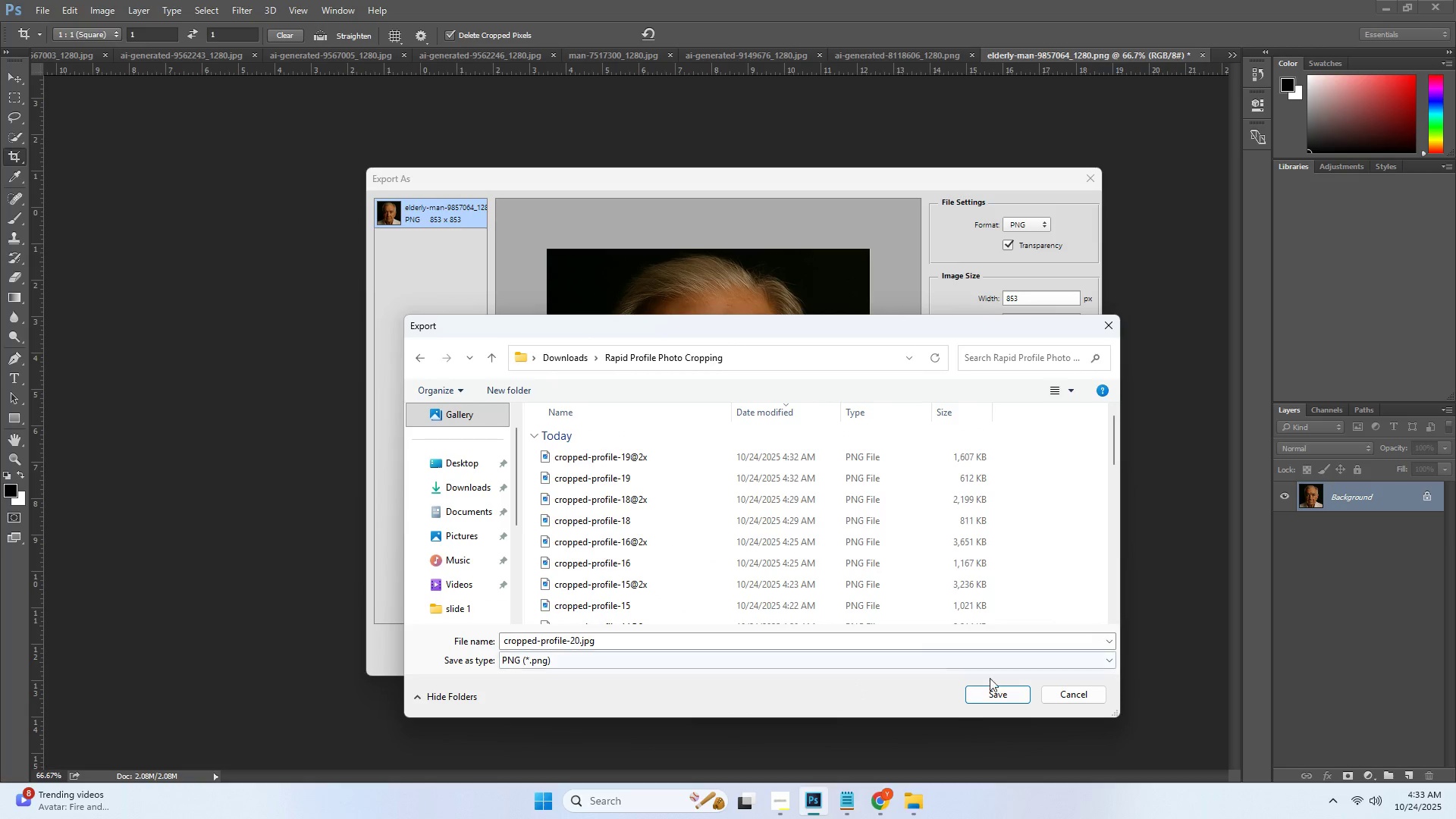 
left_click([999, 692])
 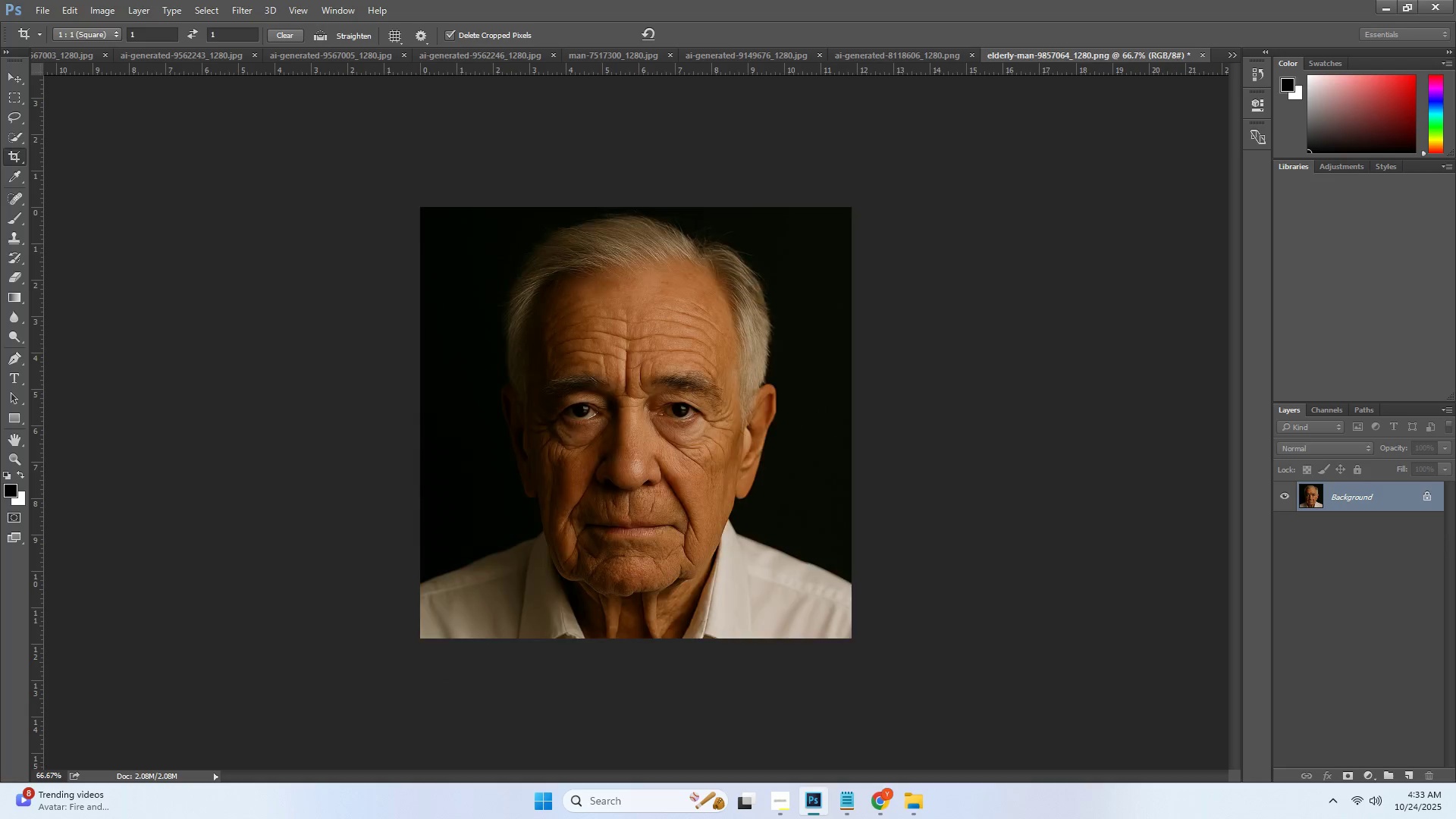 
key(Alt+Control+Shift+CapsLock)
 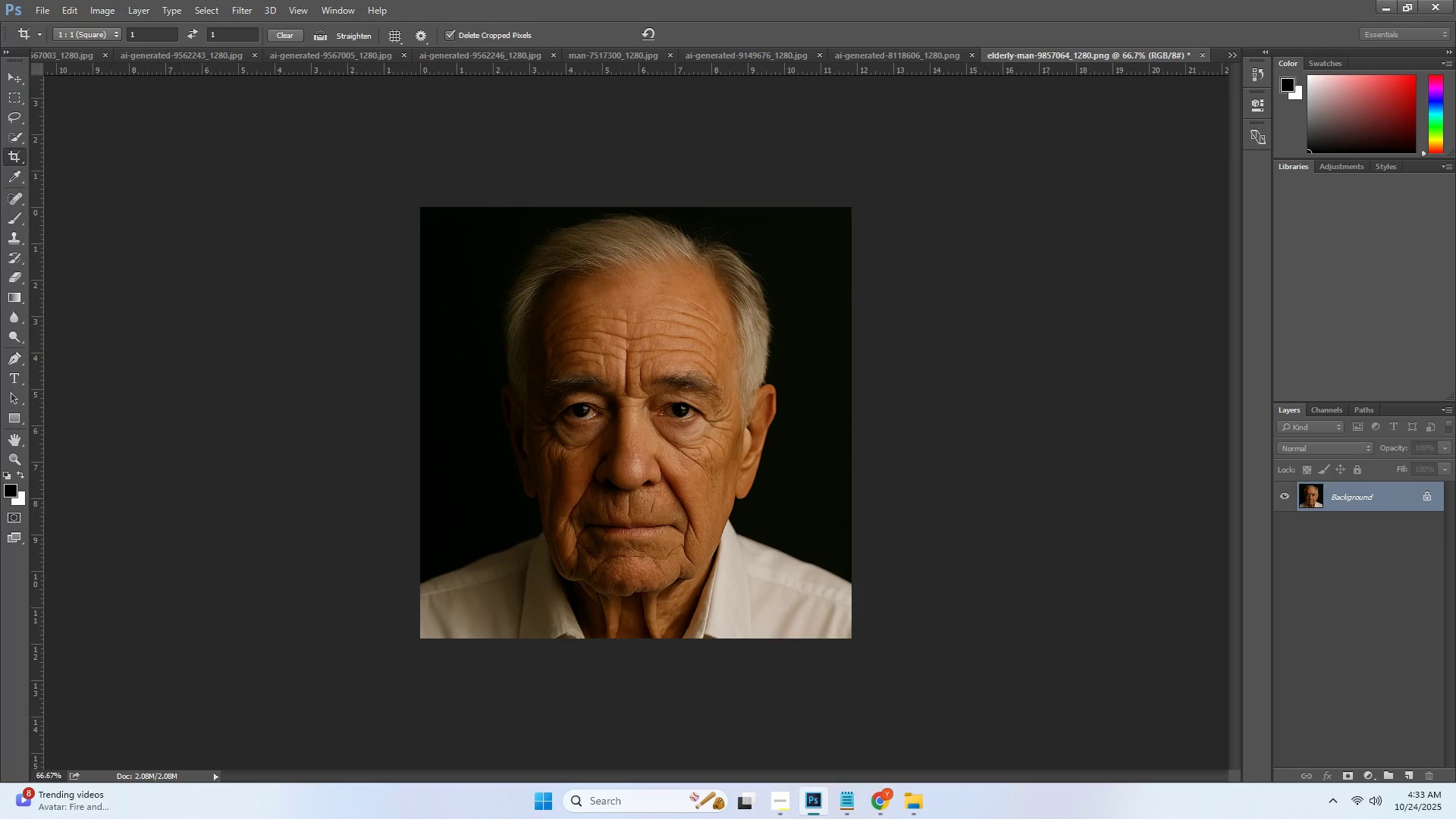 
key(Alt+Control+Shift+W)
 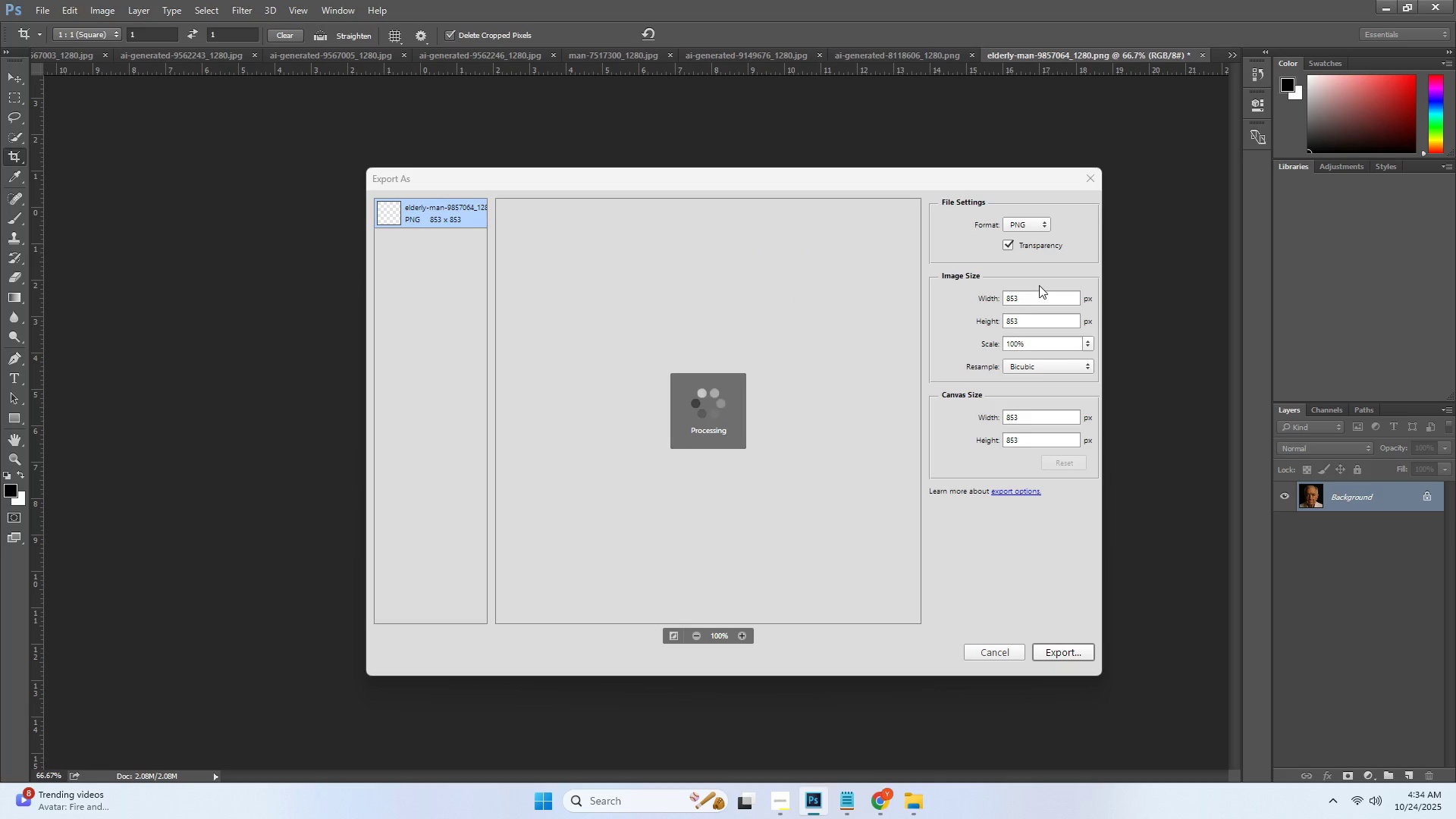 
wait(12.75)
 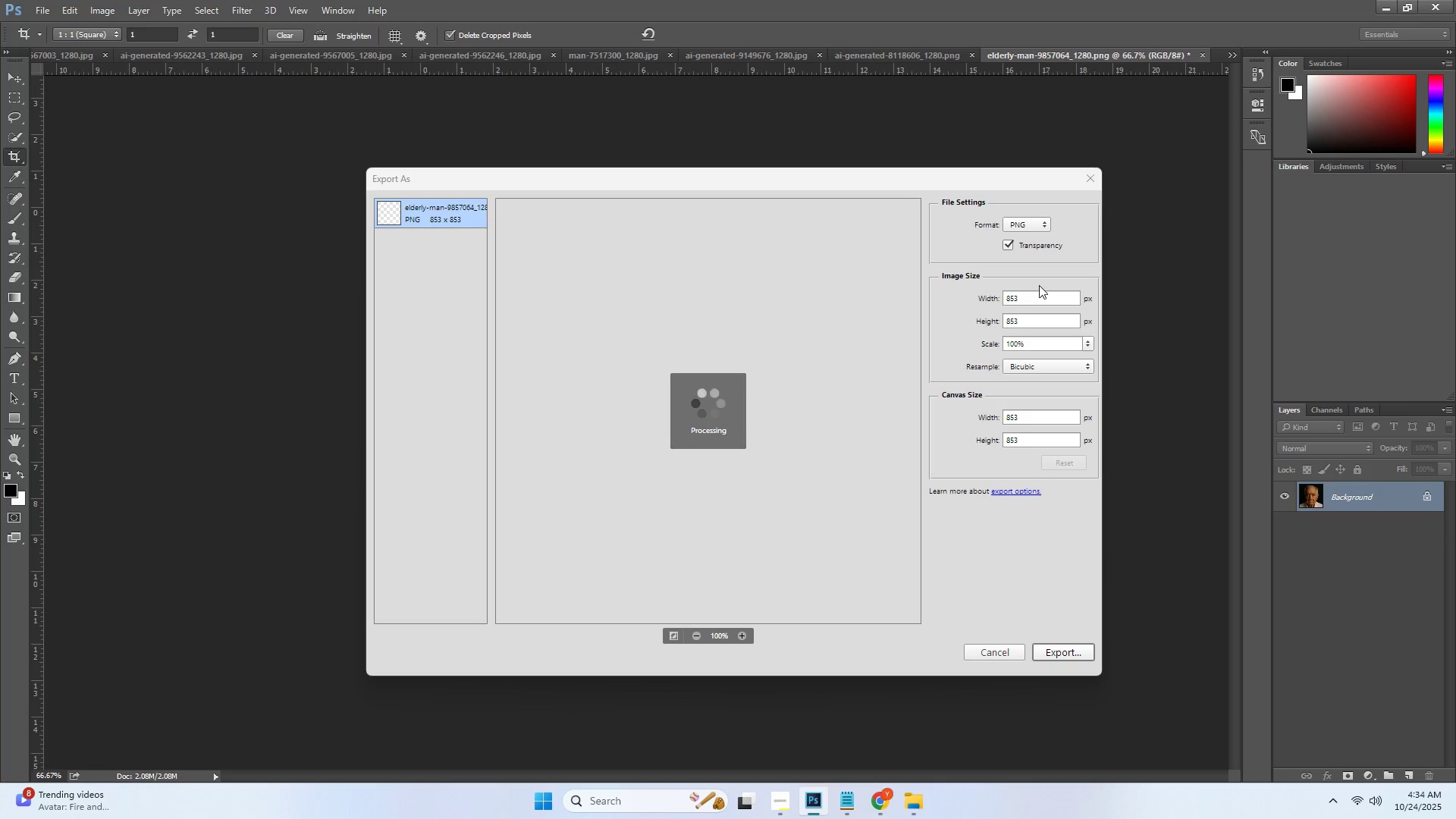 
left_click([1009, 651])
 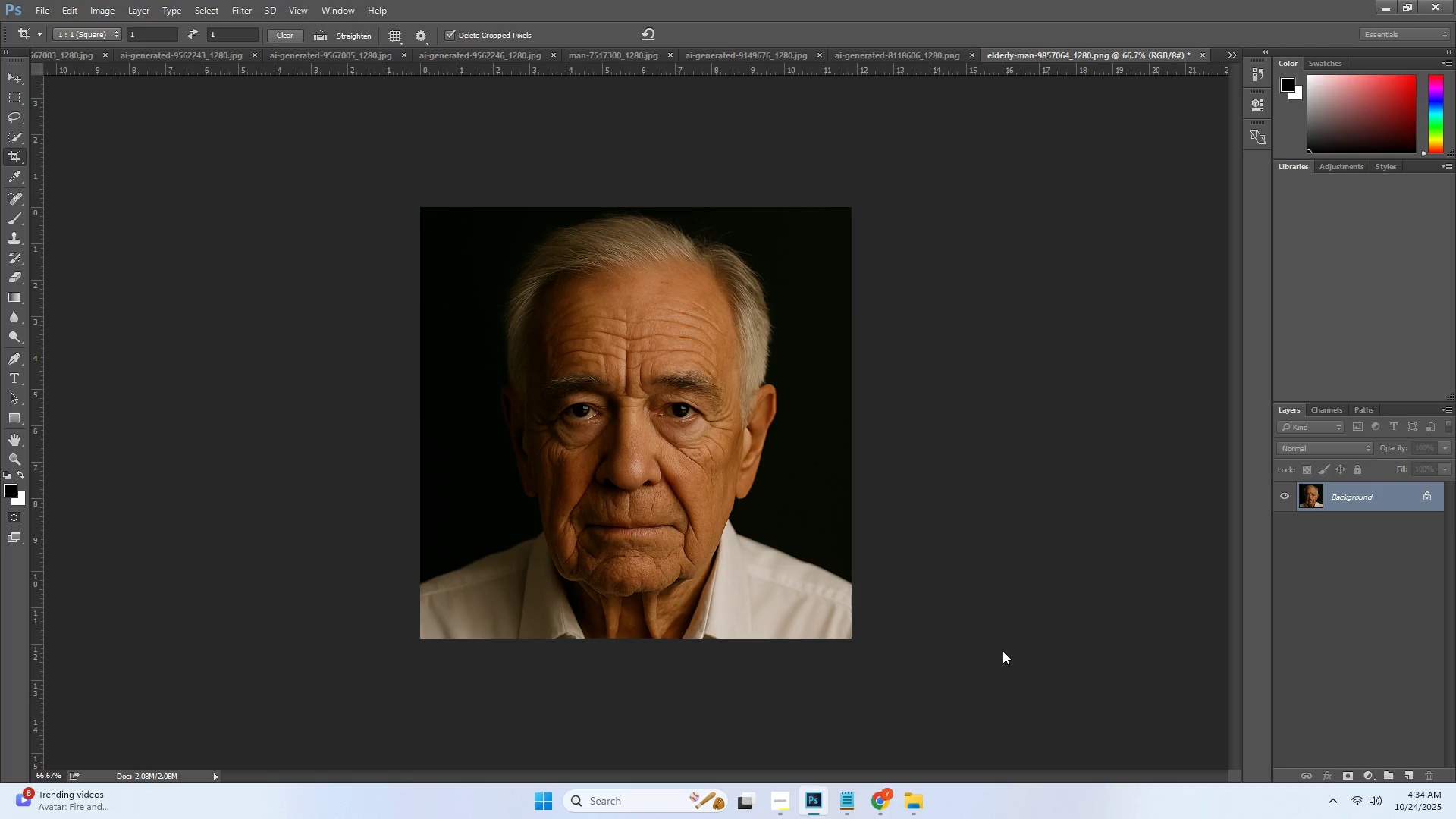 
key(Alt+AltLeft)
 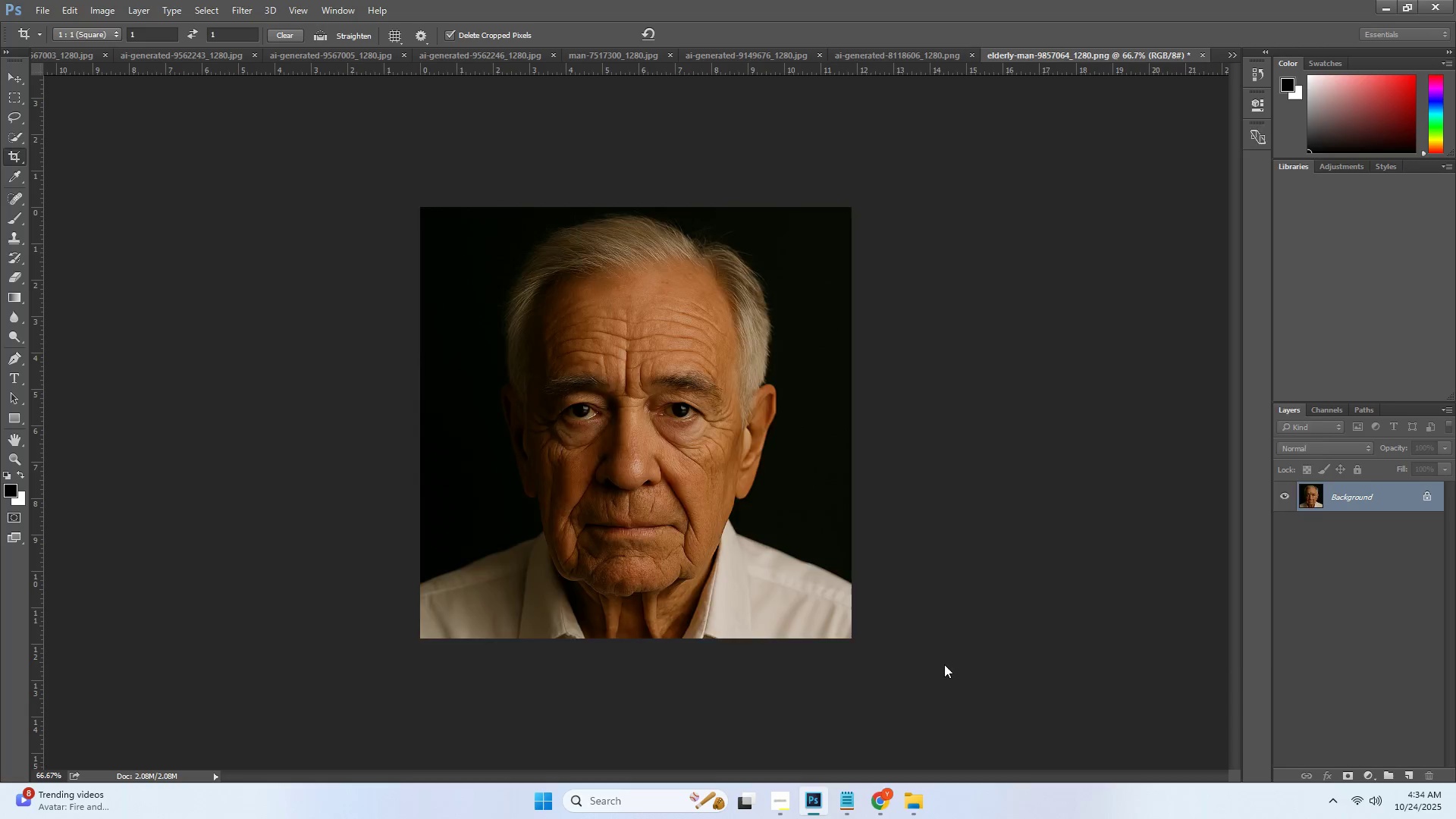 
key(Alt+Tab)
 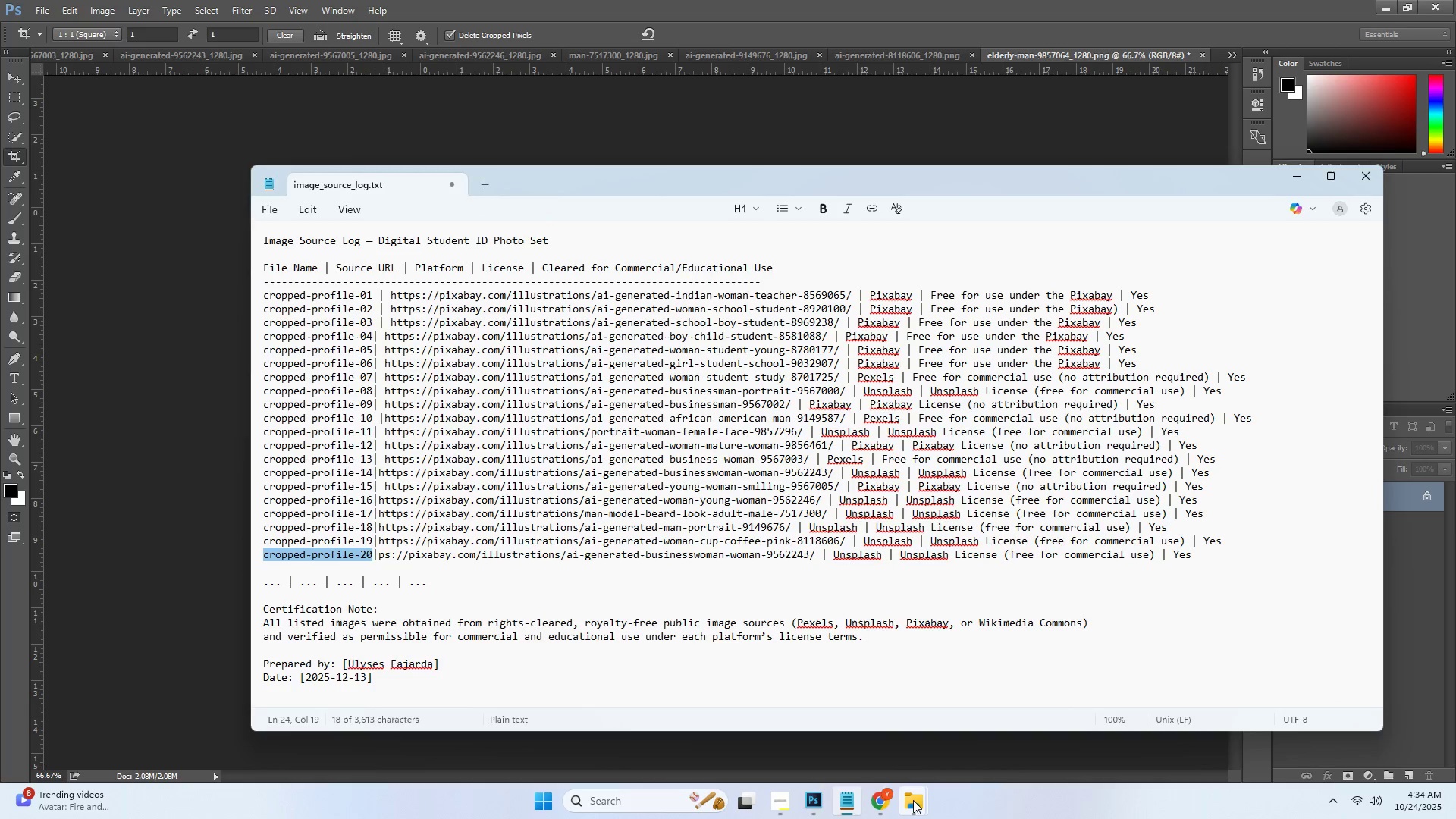 
left_click([913, 800])
 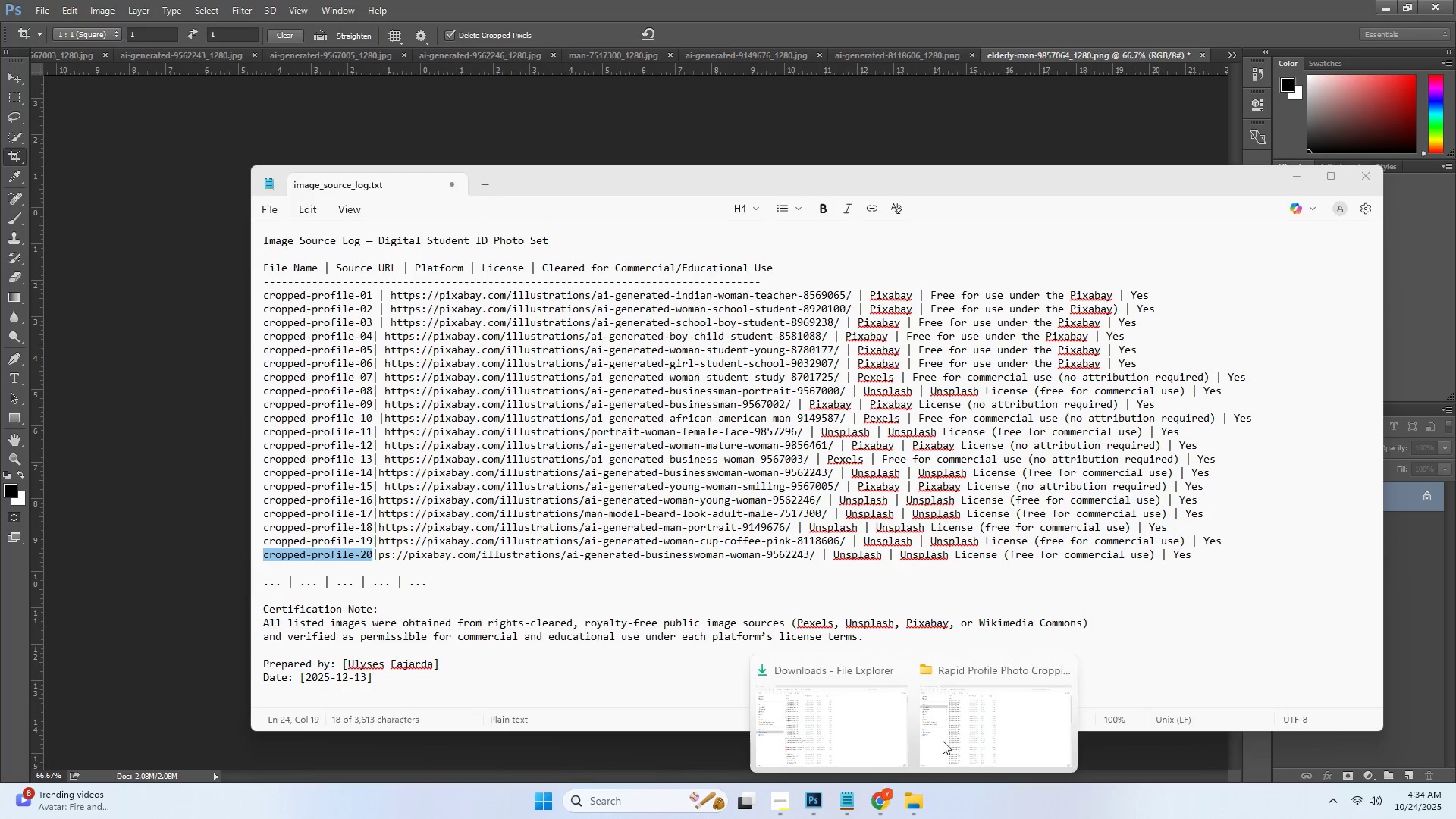 
left_click([952, 720])
 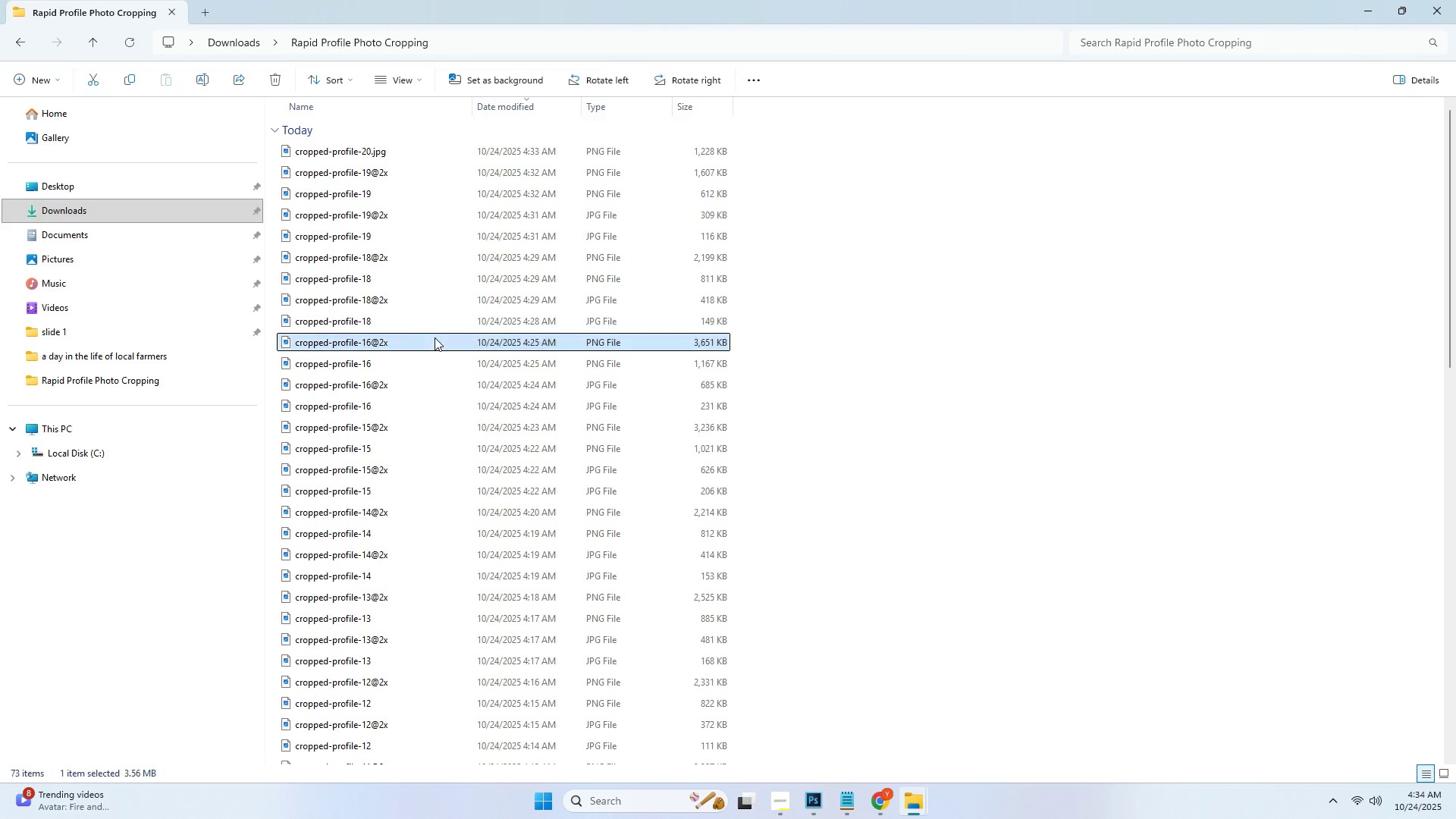 
double_click([408, 221])
 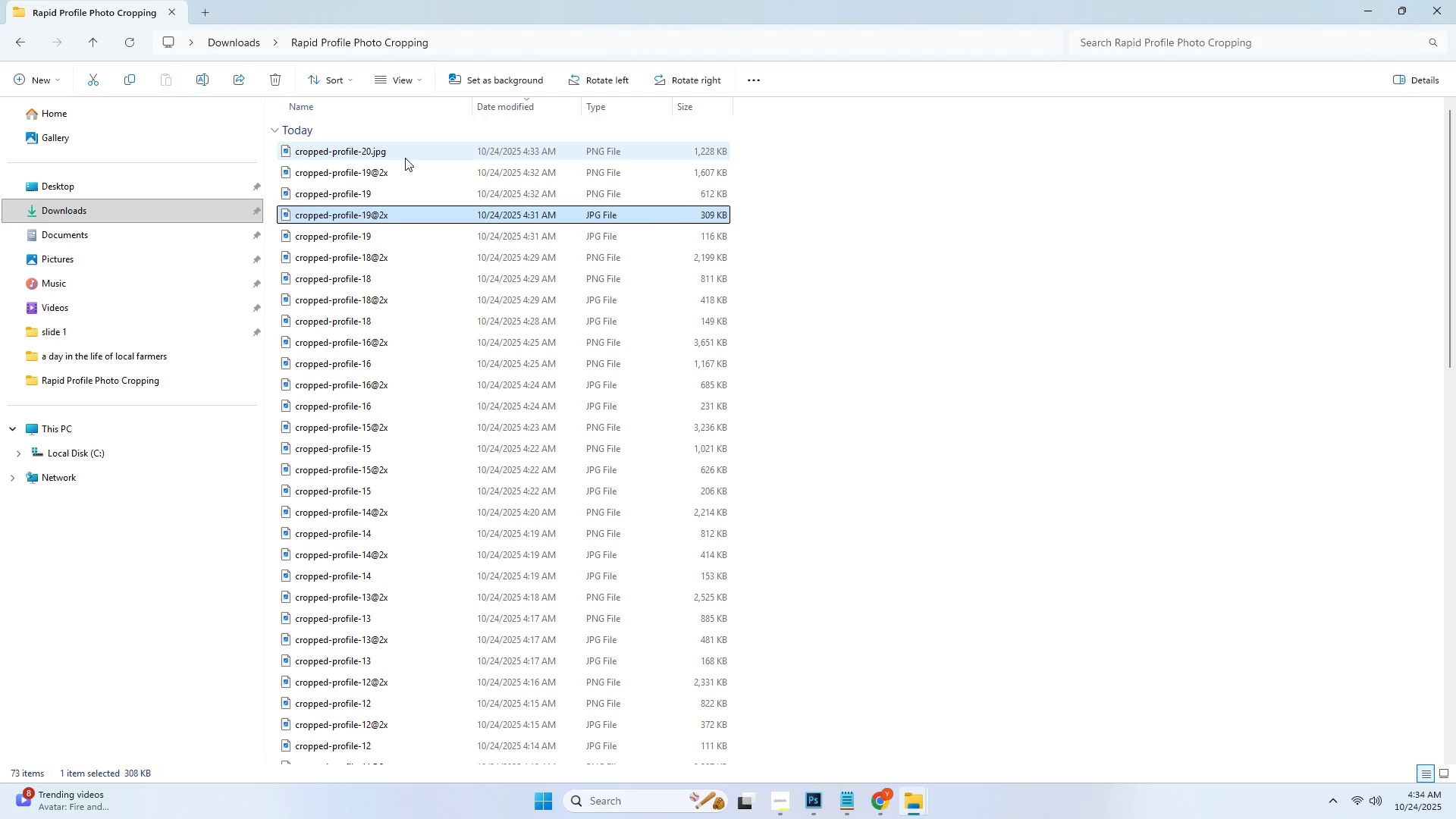 
triple_click([405, 158])
 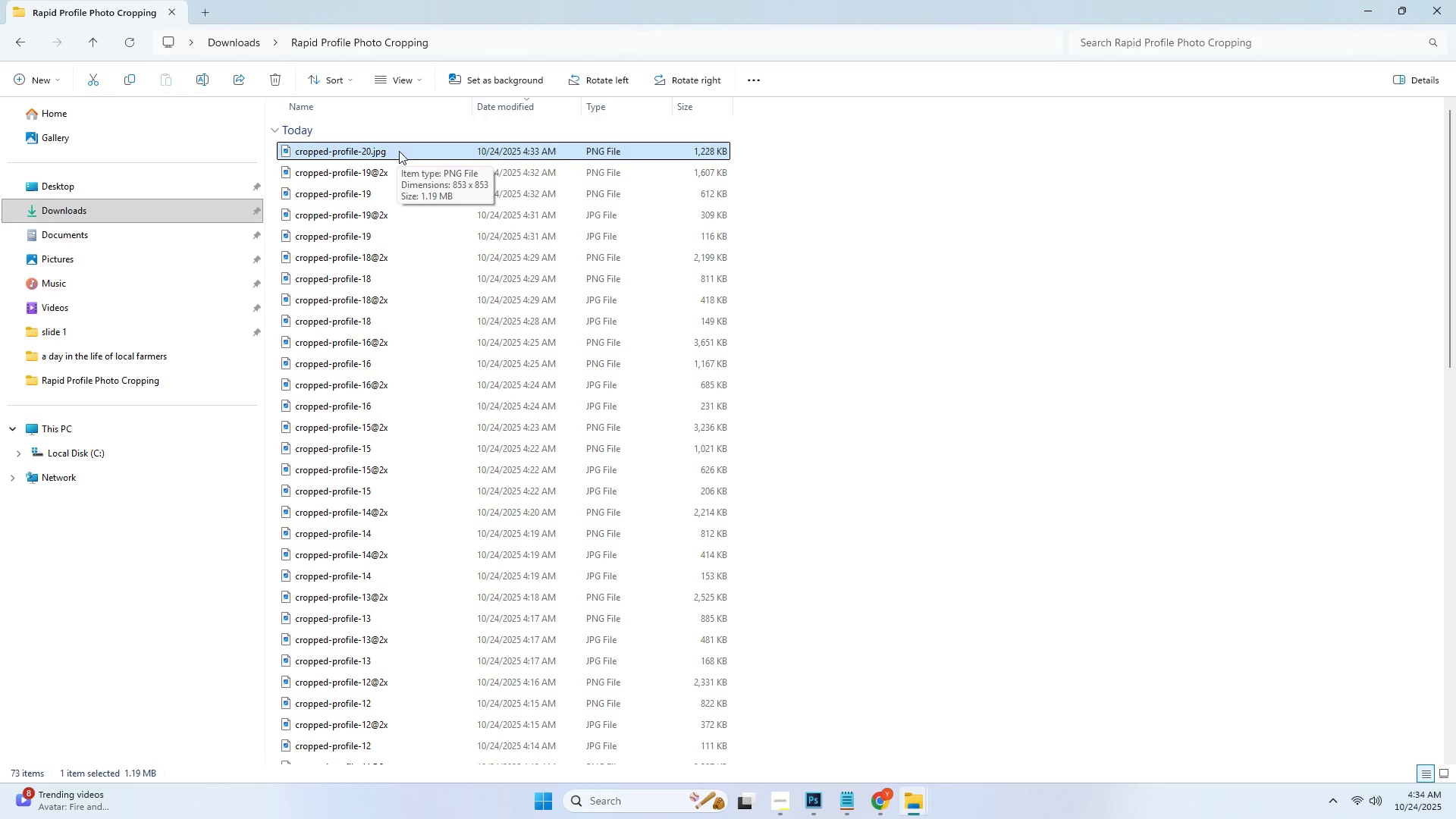 
key(Delete)
 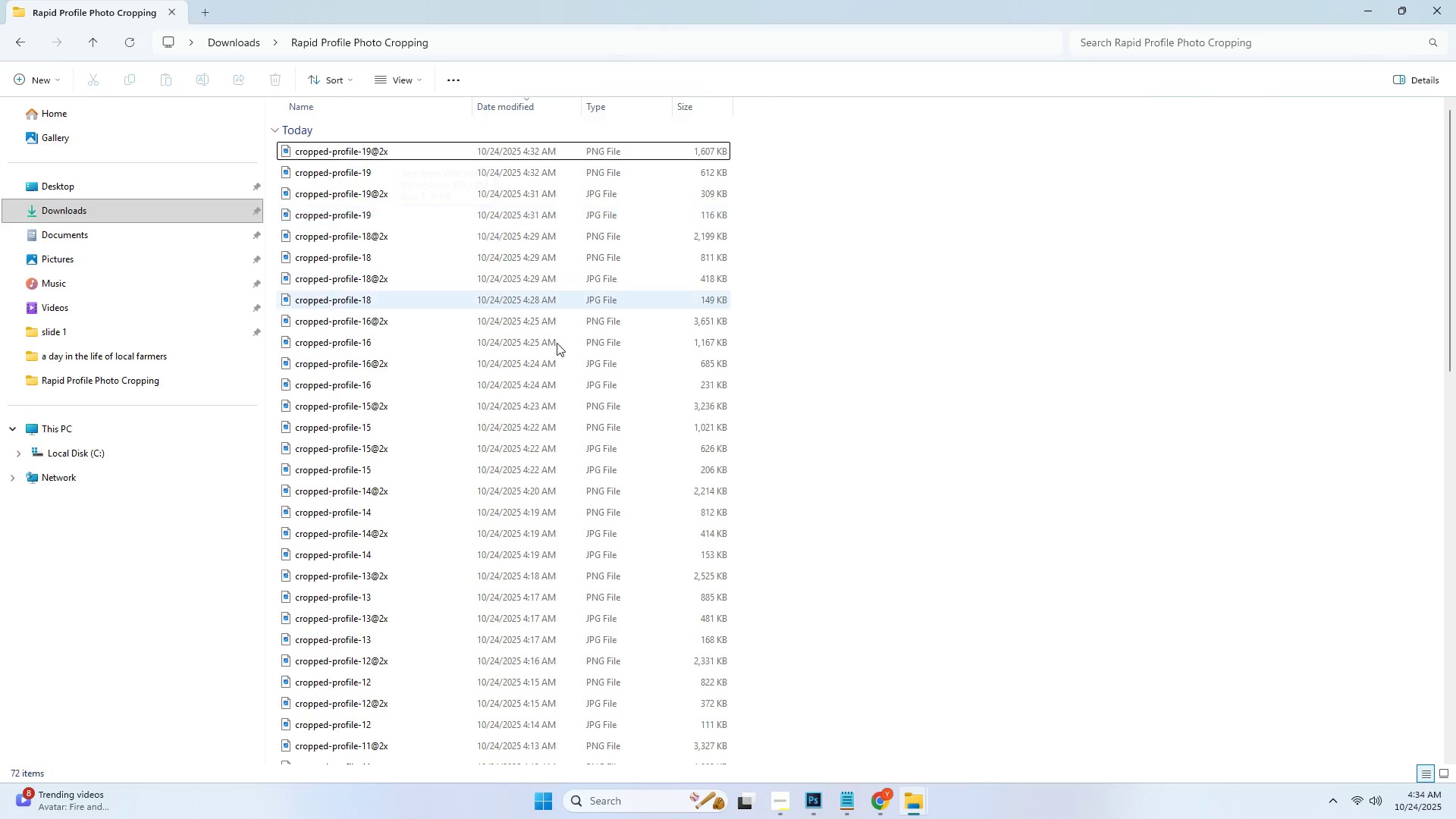 
key(Alt+AltLeft)
 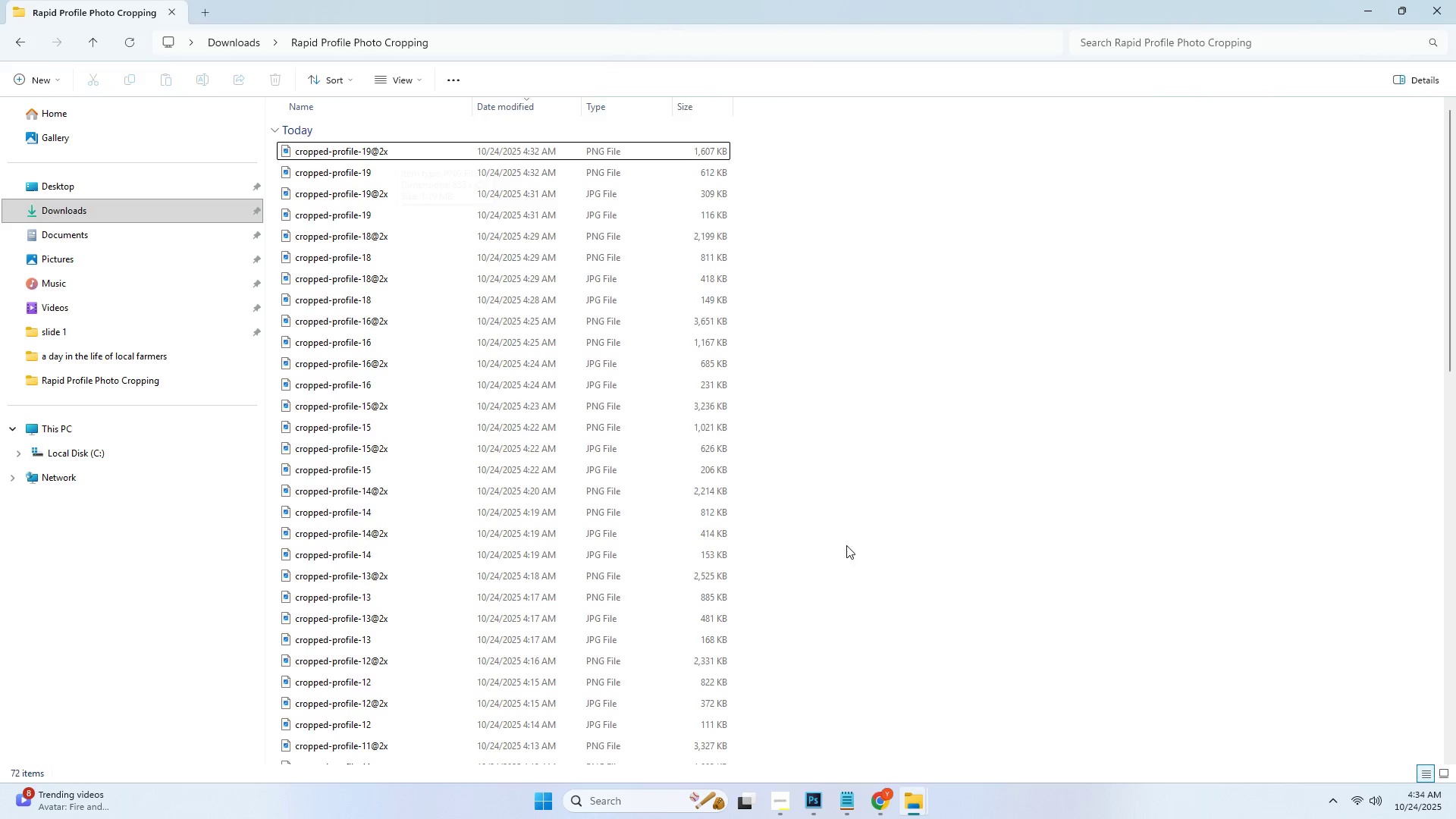 
key(Alt+Tab)
 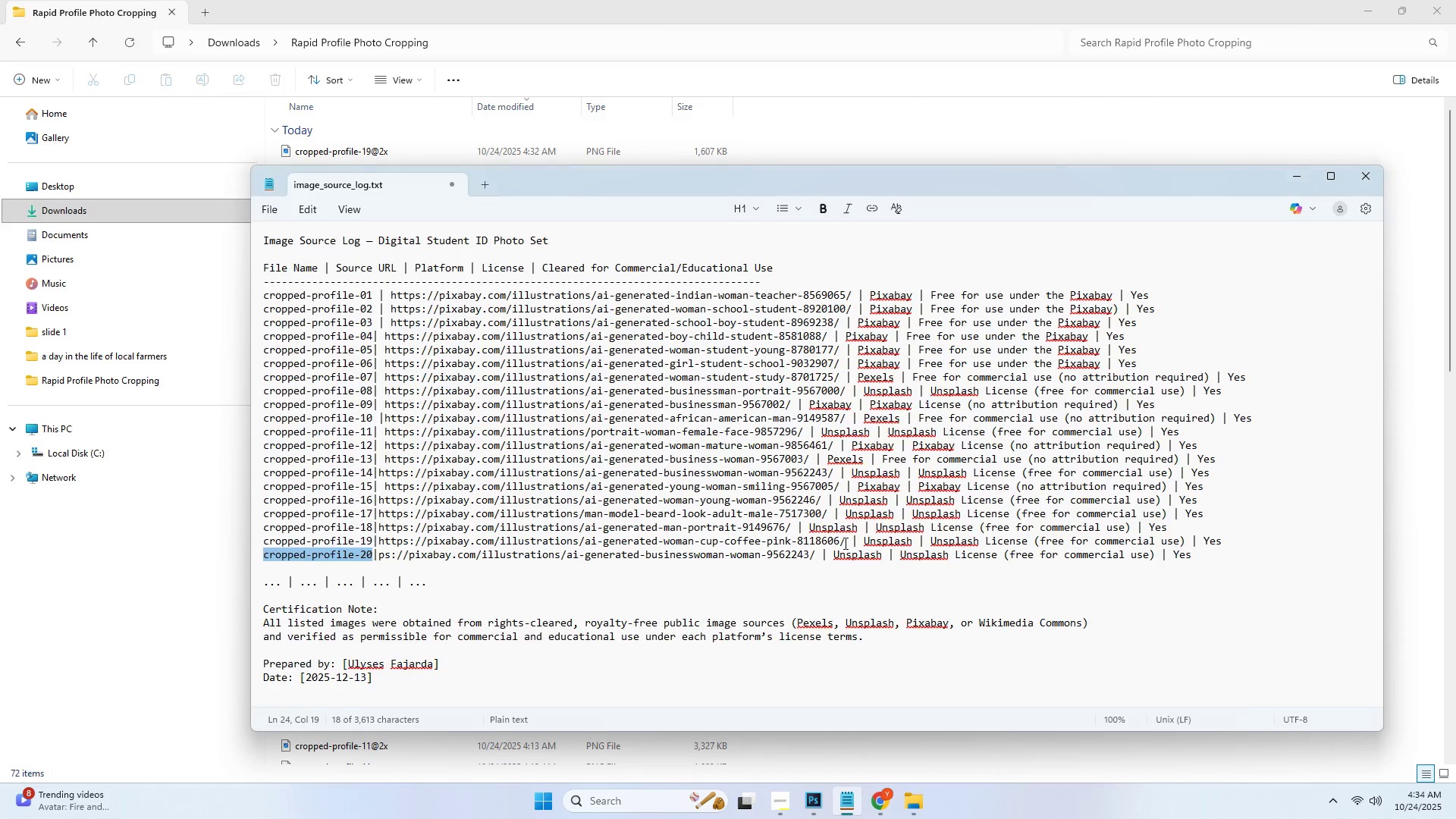 
key(Alt+Tab)
 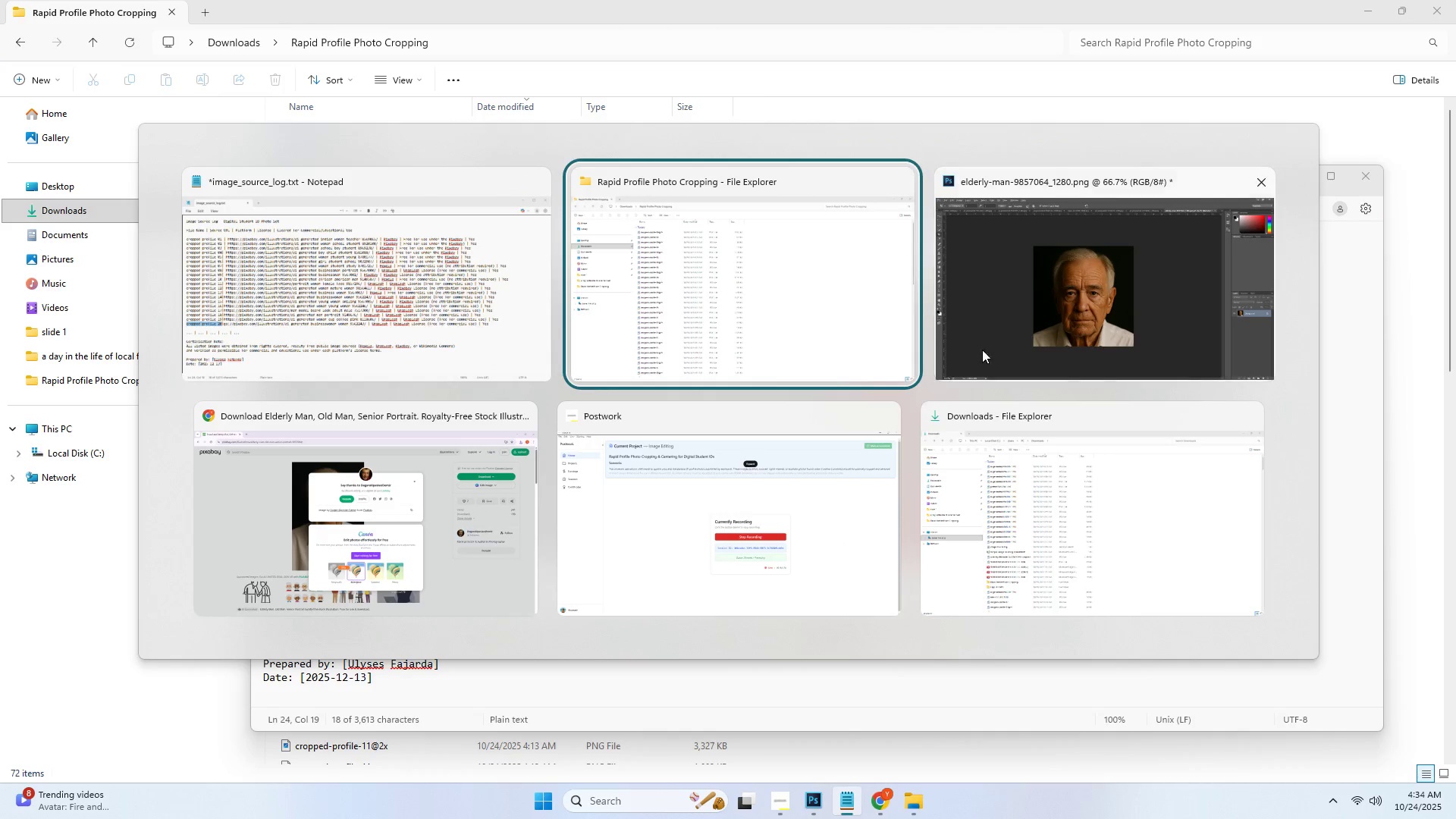 
left_click([1017, 317])
 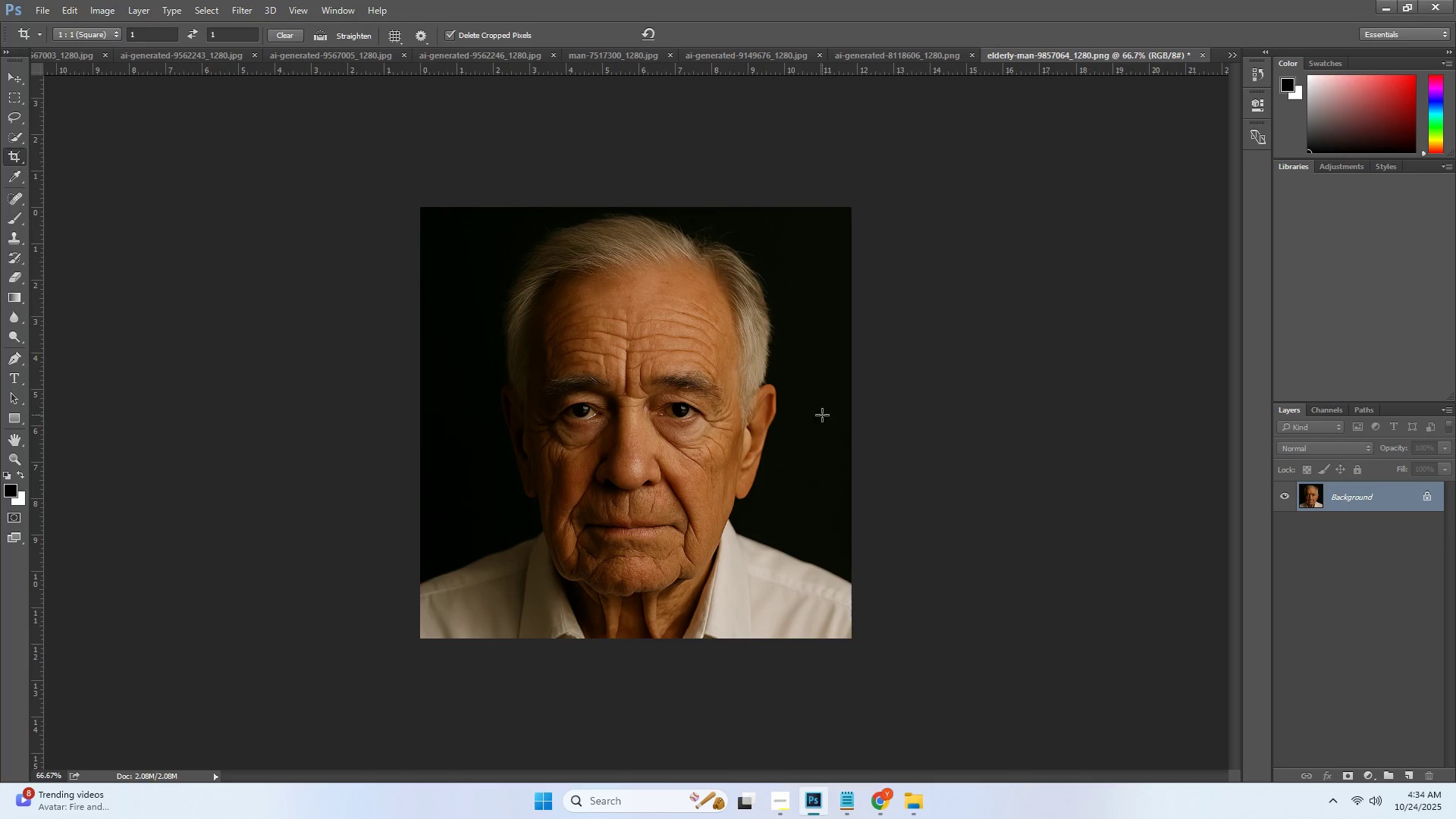 
key(Alt+Control+Shift+W)
 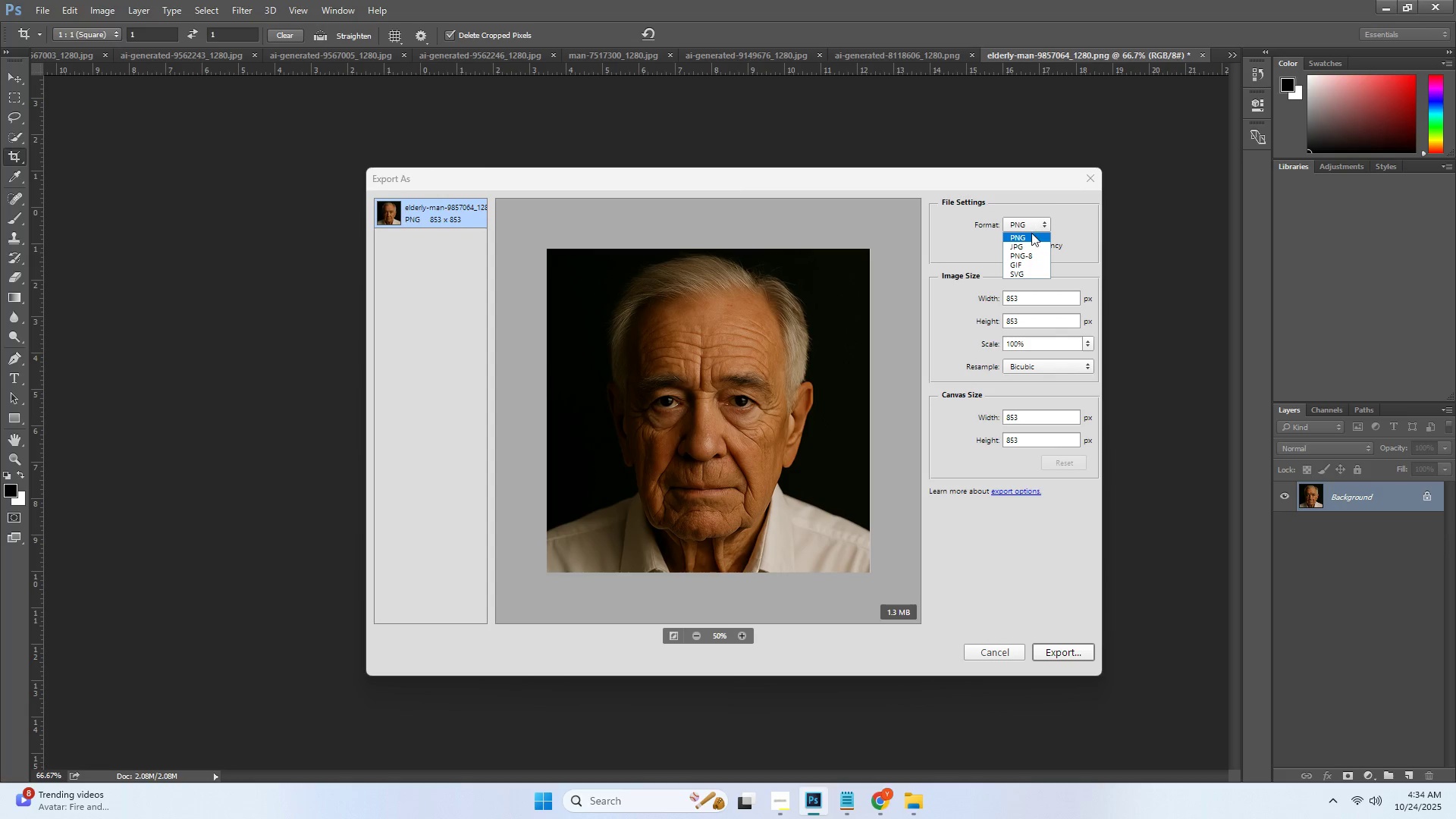 
double_click([1025, 296])
 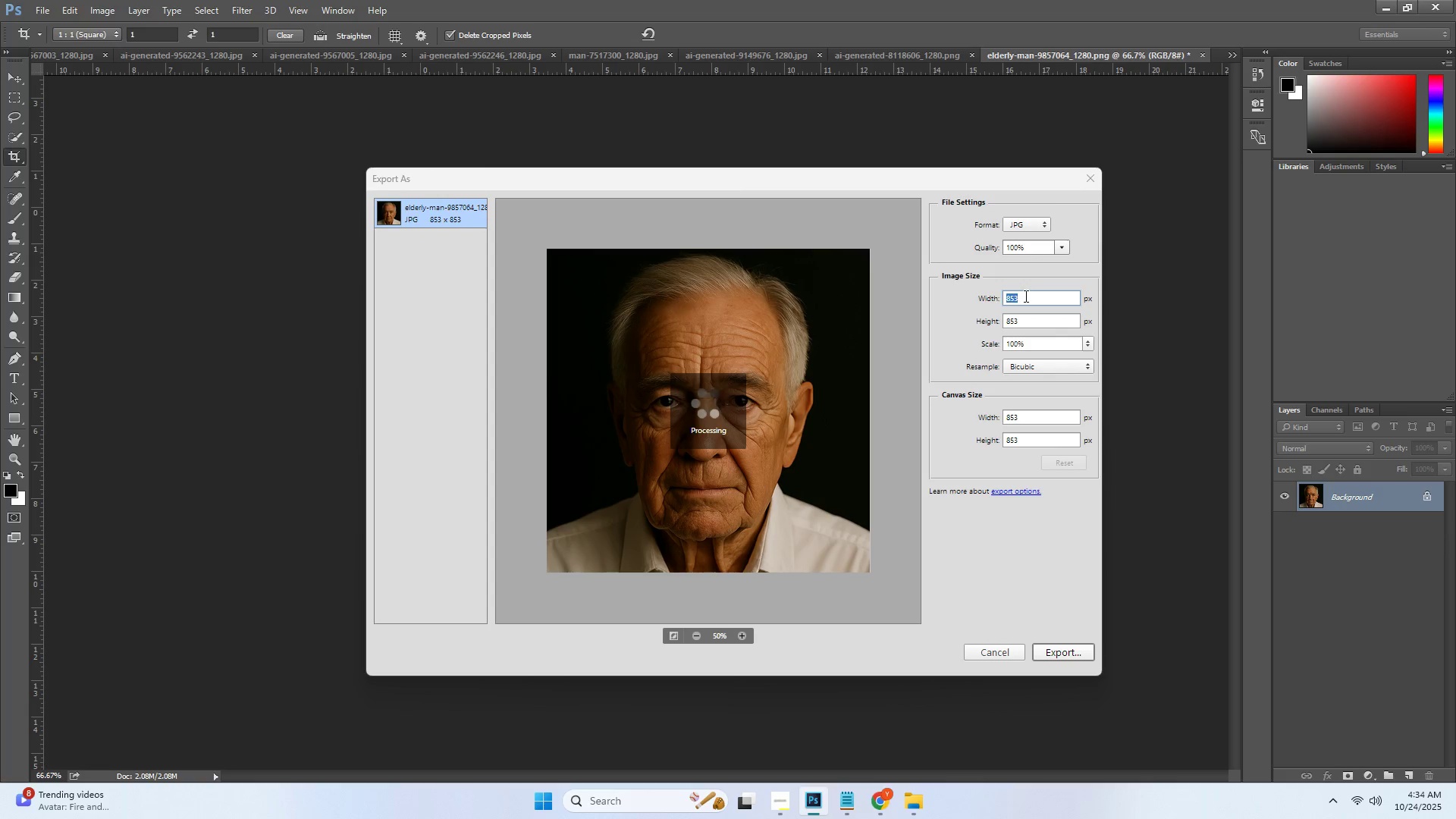 
triple_click([1025, 296])
 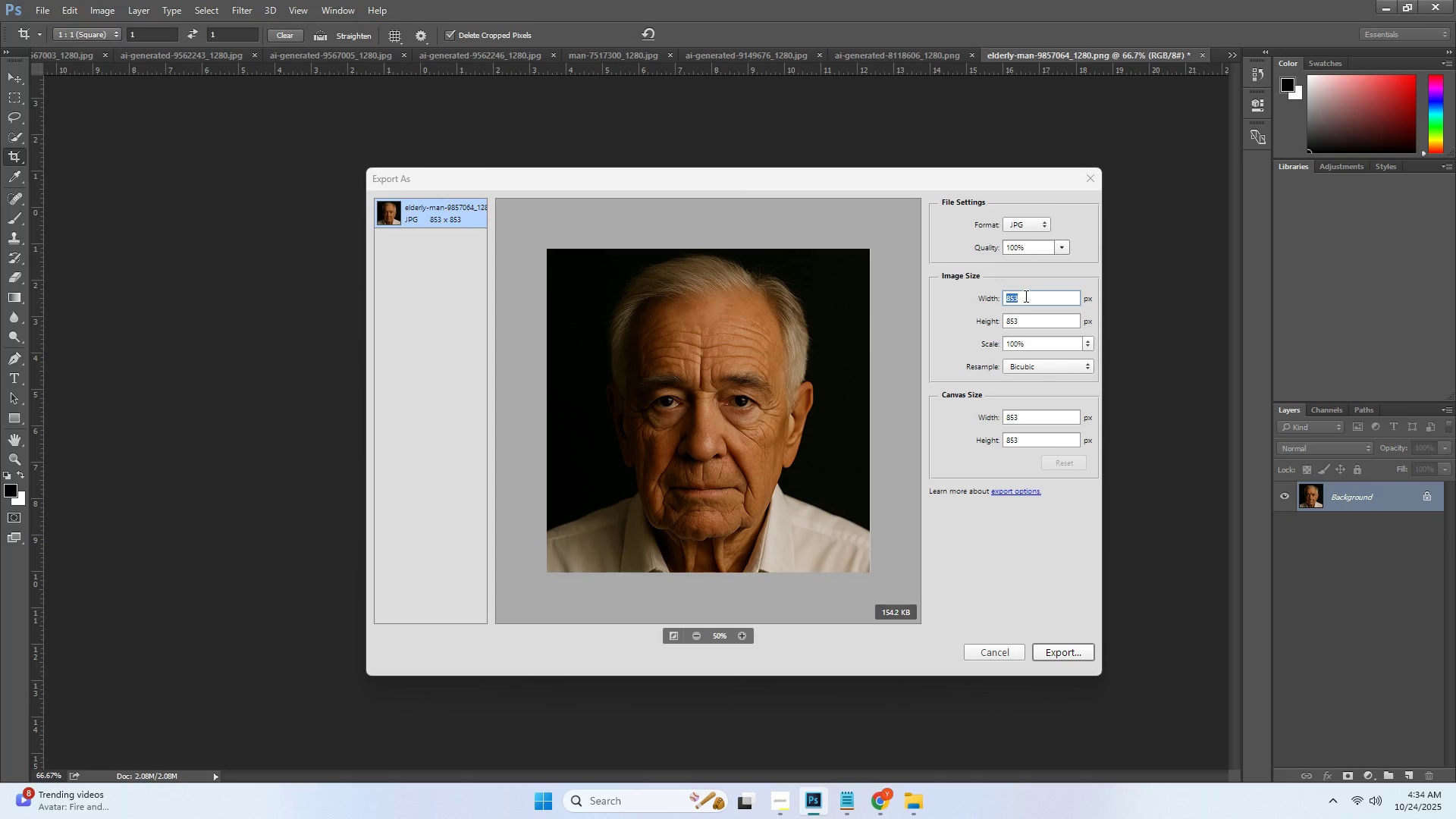 
key(Numpad8)
 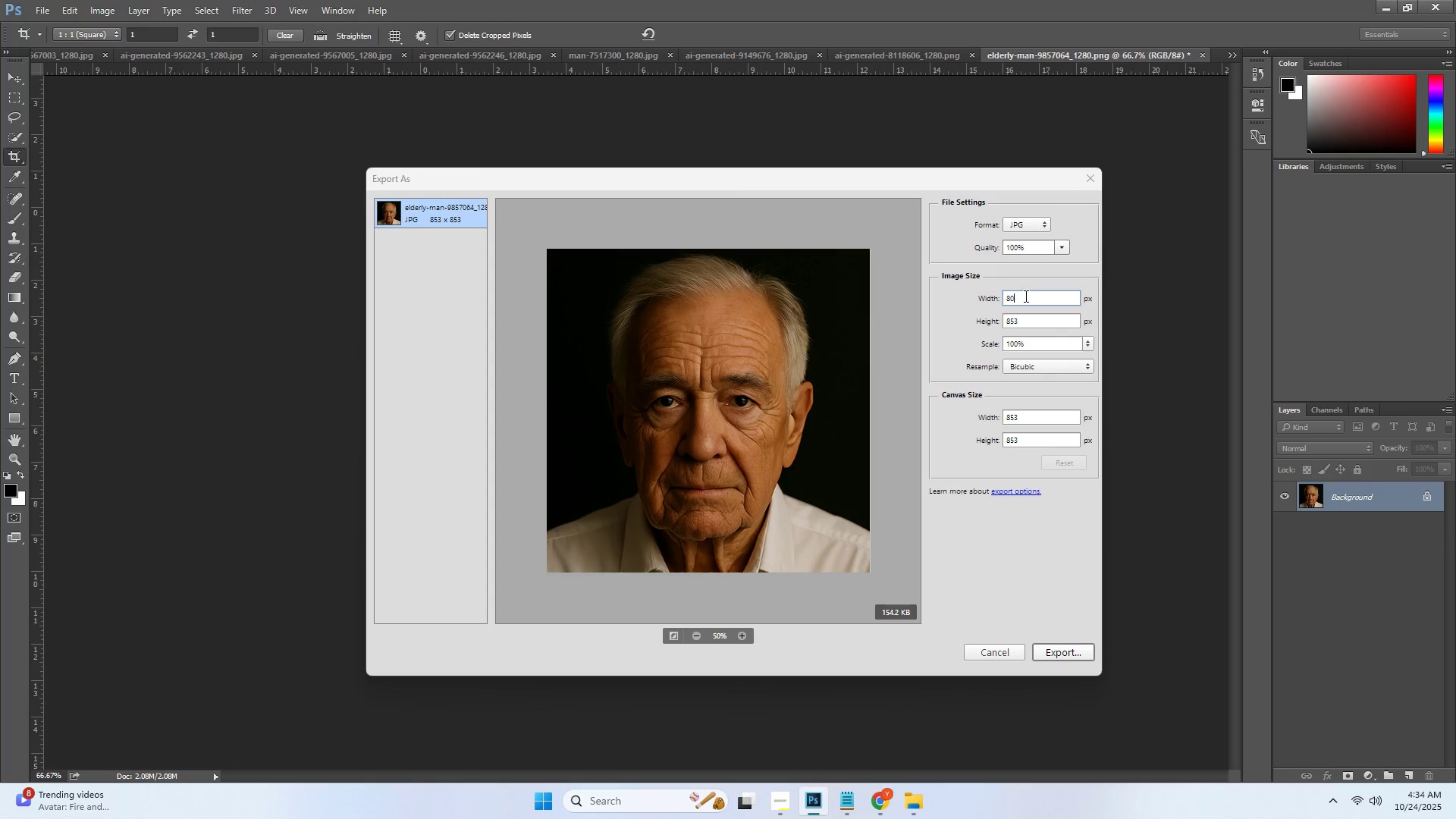 
key(Numpad0)
 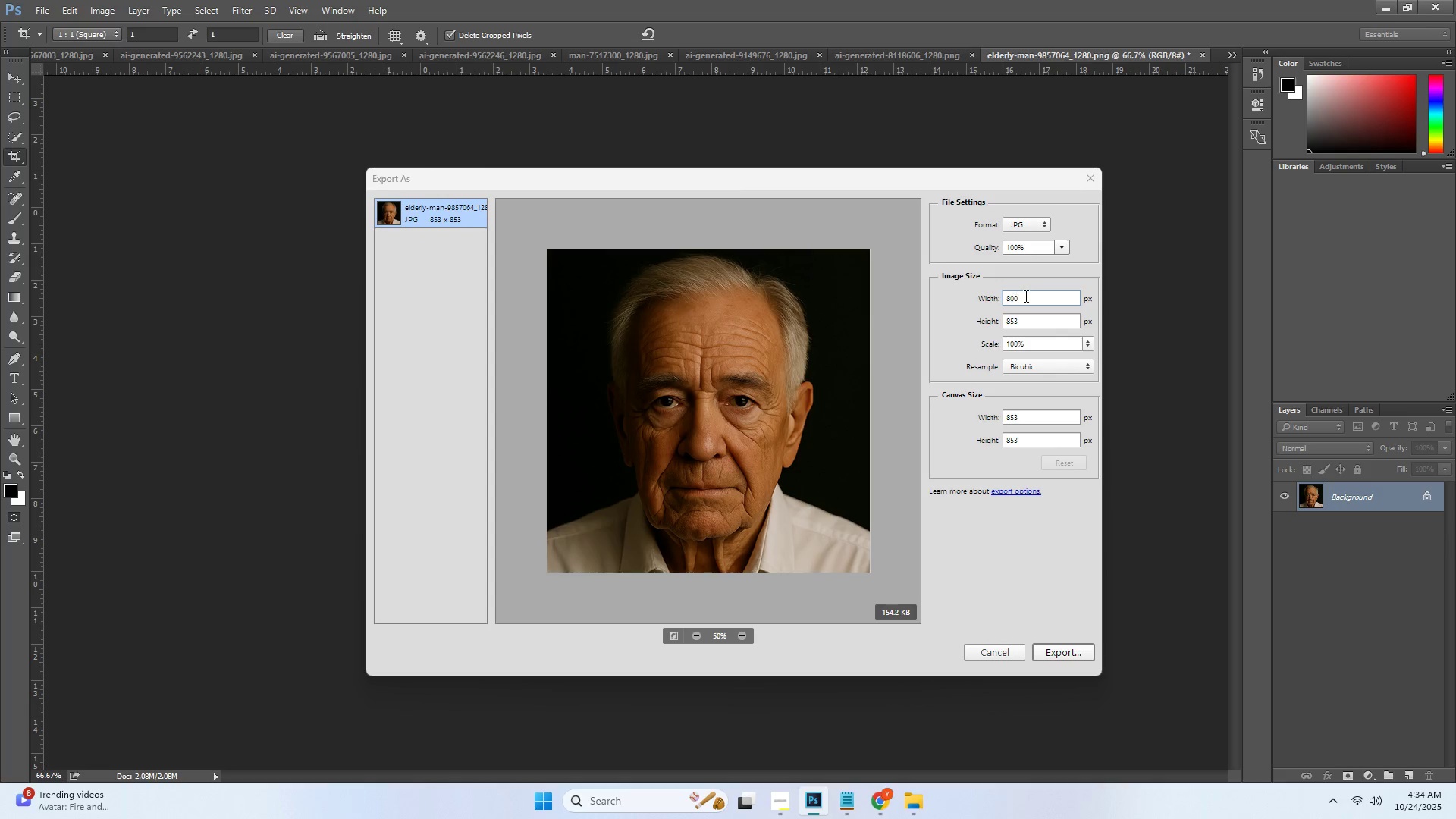 
key(Numpad0)
 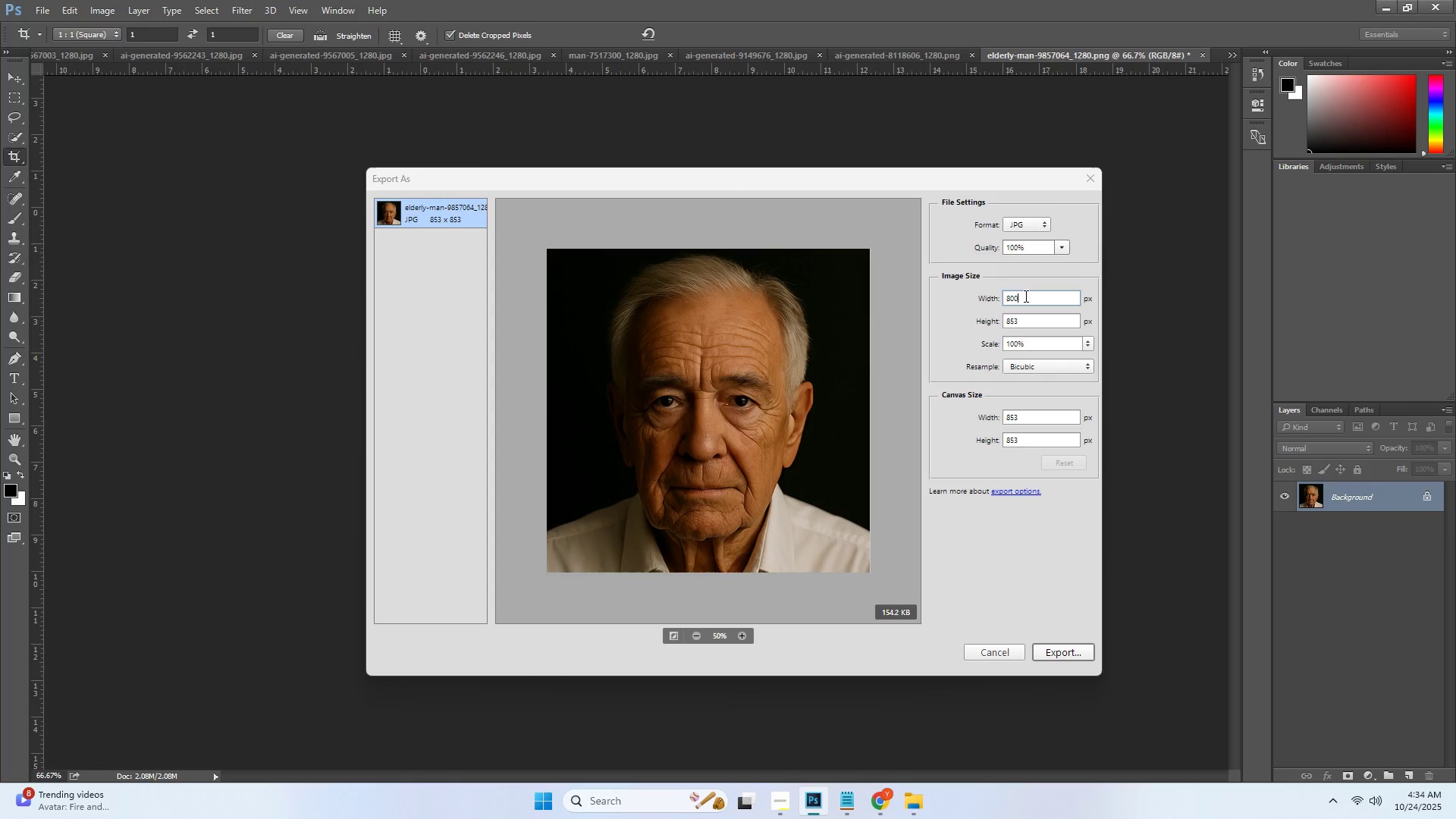 
key(Tab)
 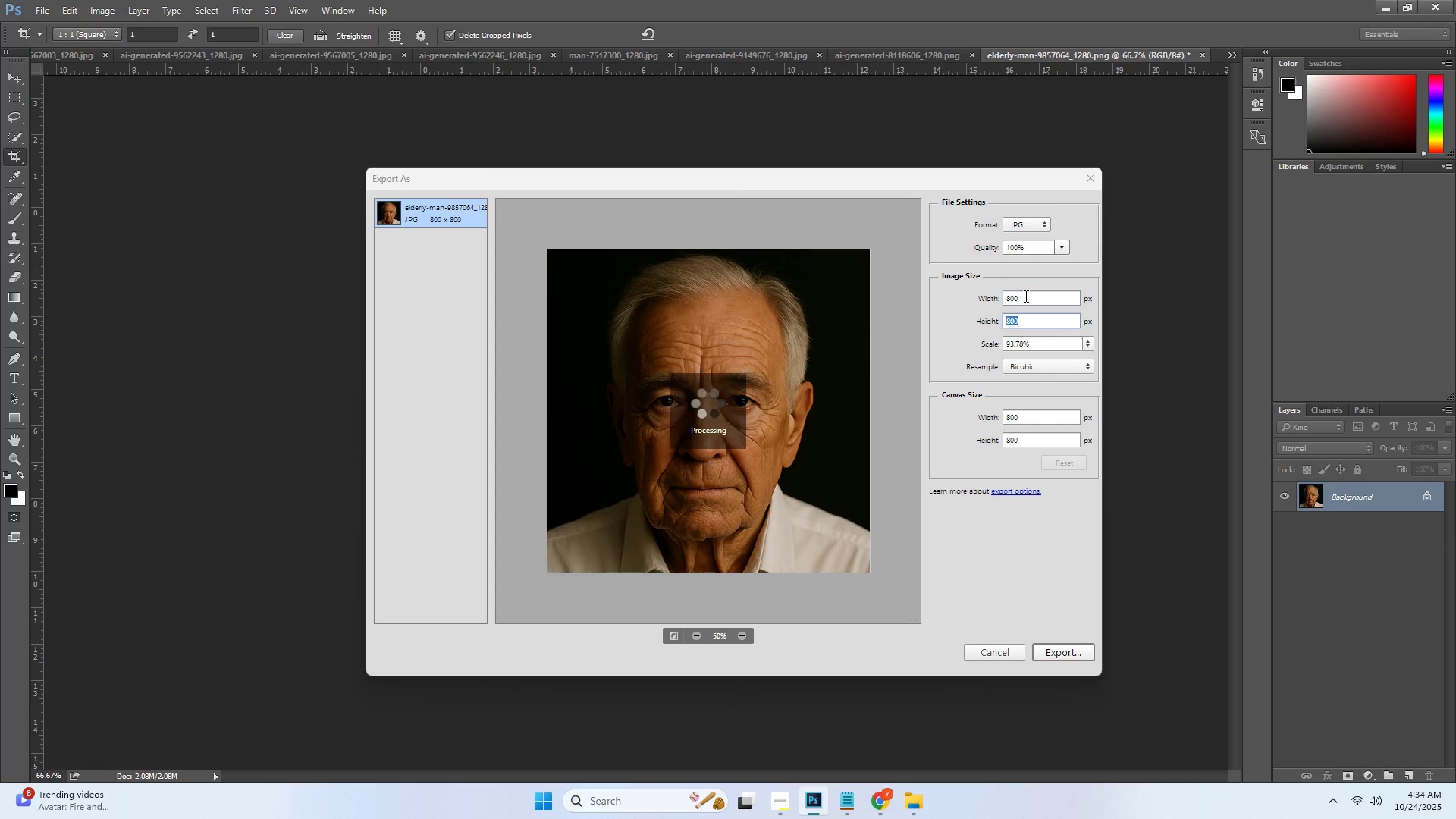 
key(Numpad8)
 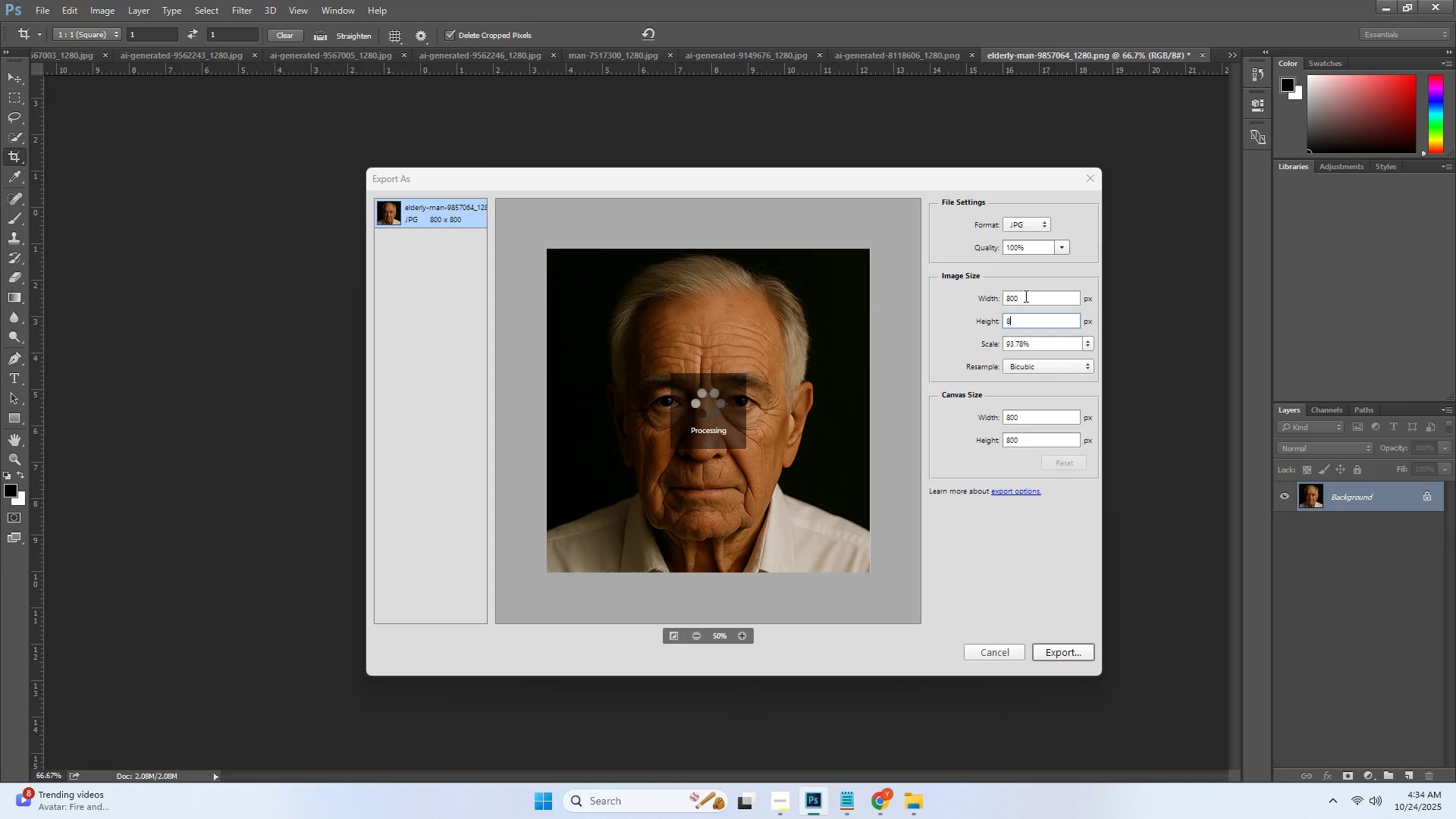 
key(Numpad0)
 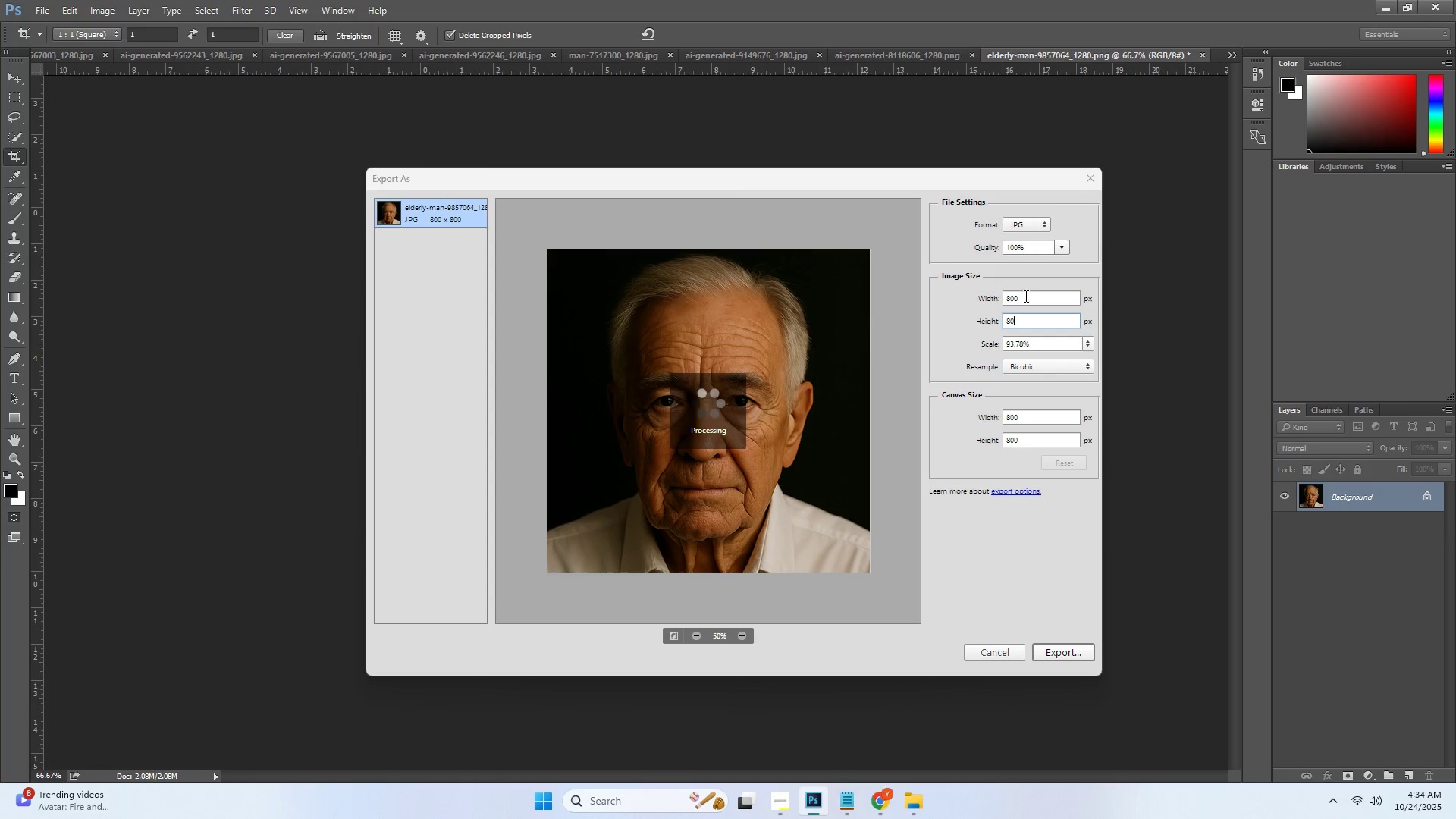 
key(Numpad0)
 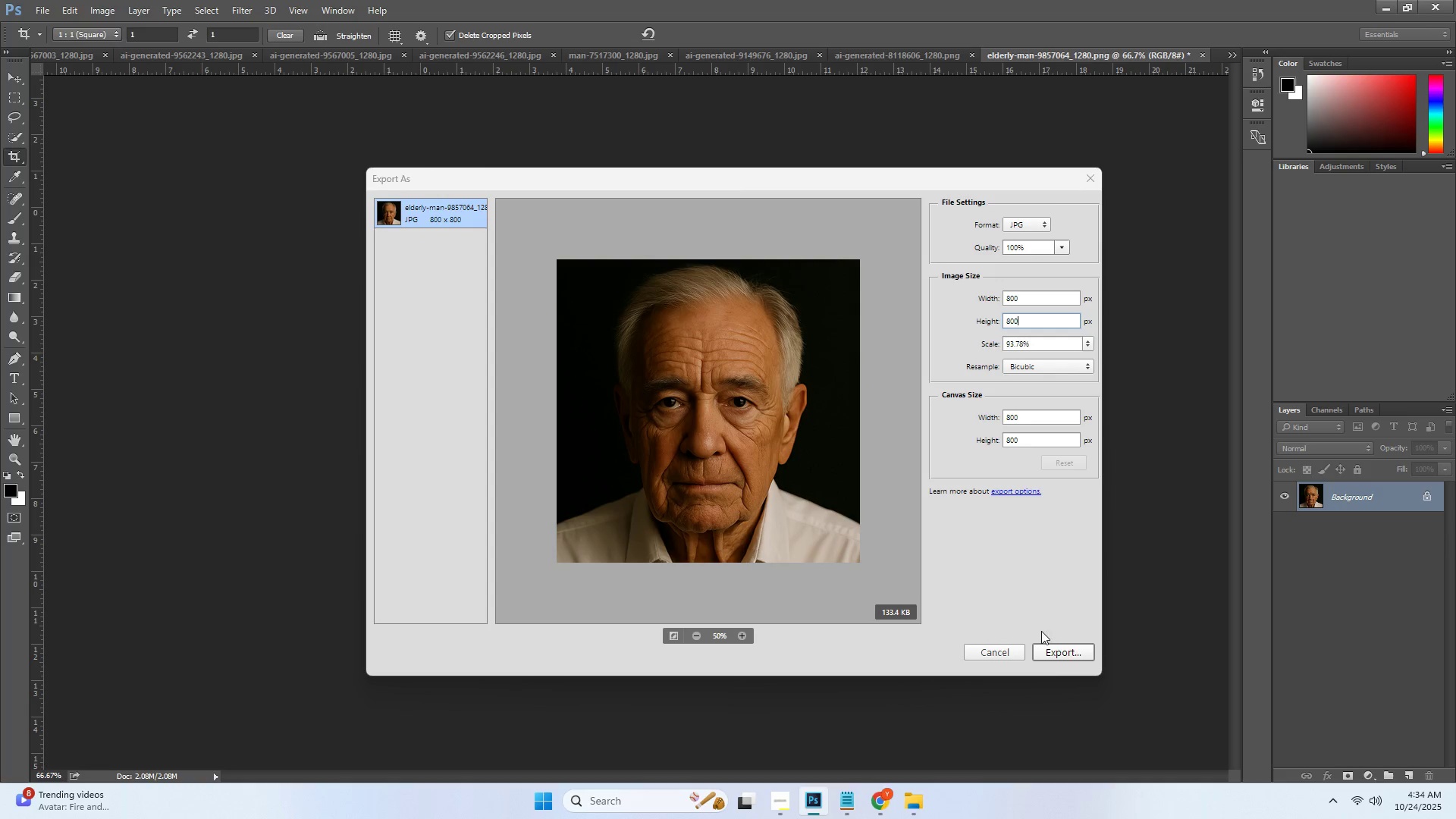 
left_click([1050, 656])
 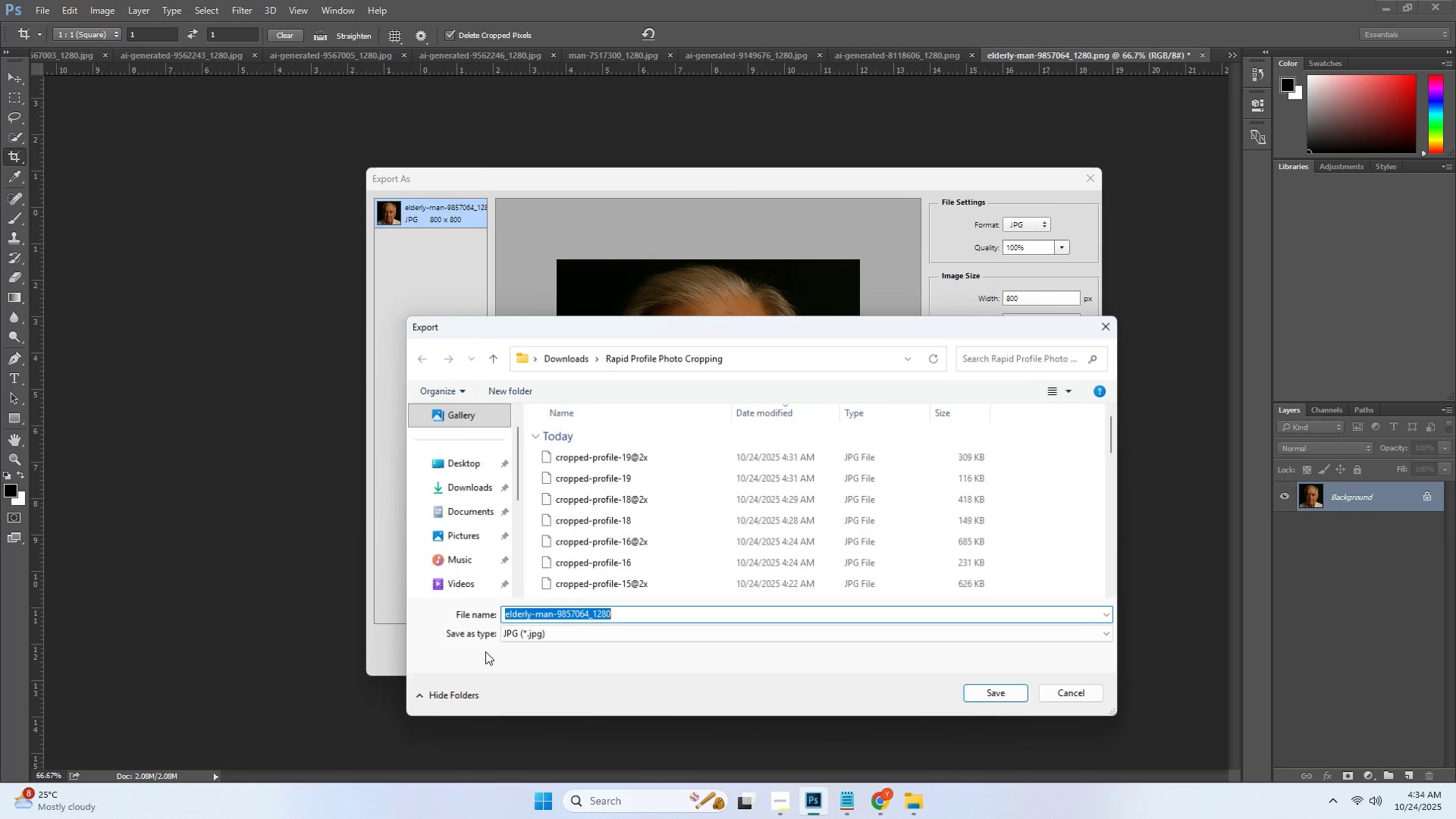 
key(Control+ControlLeft)
 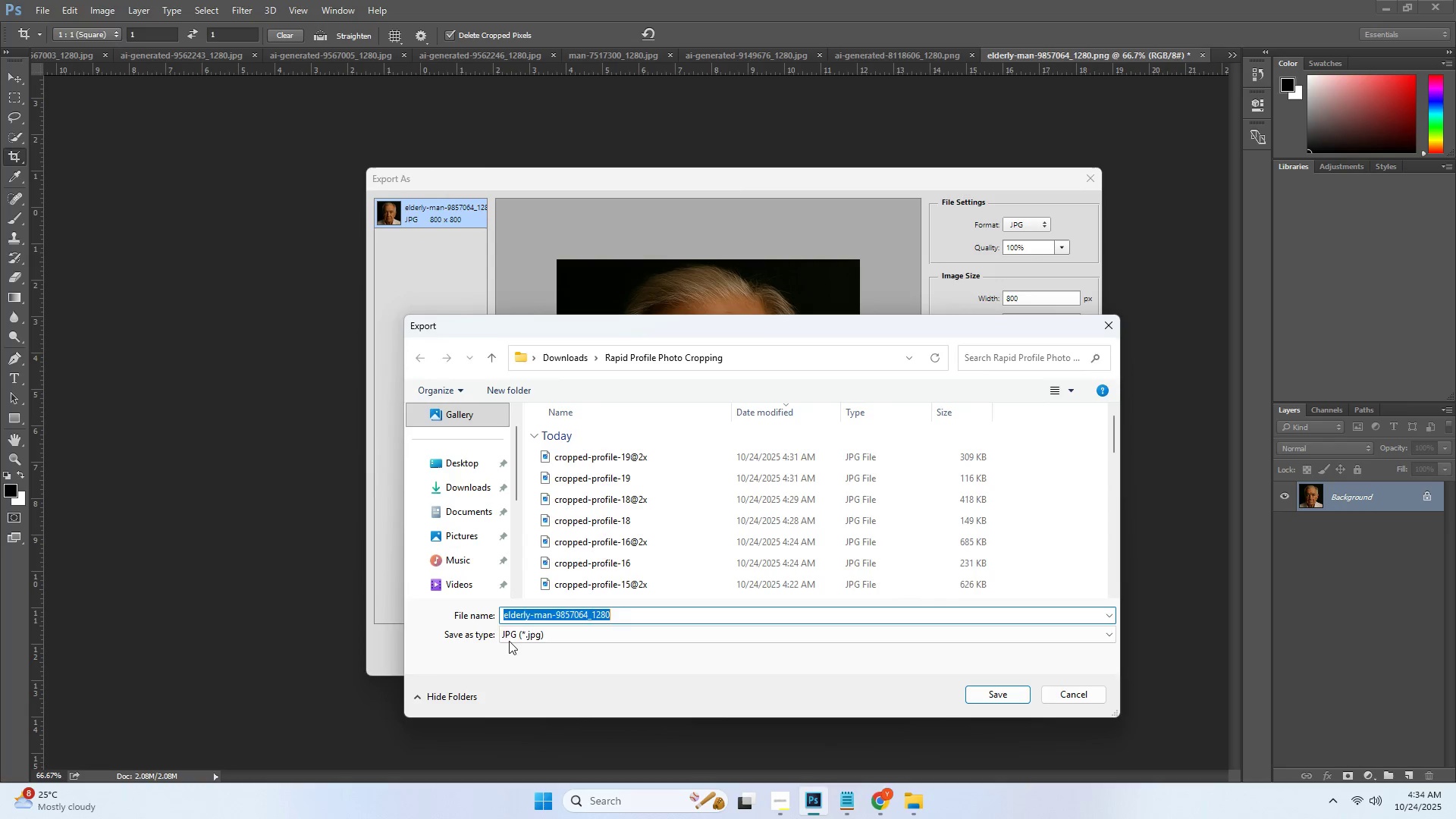 
key(Control+V)
 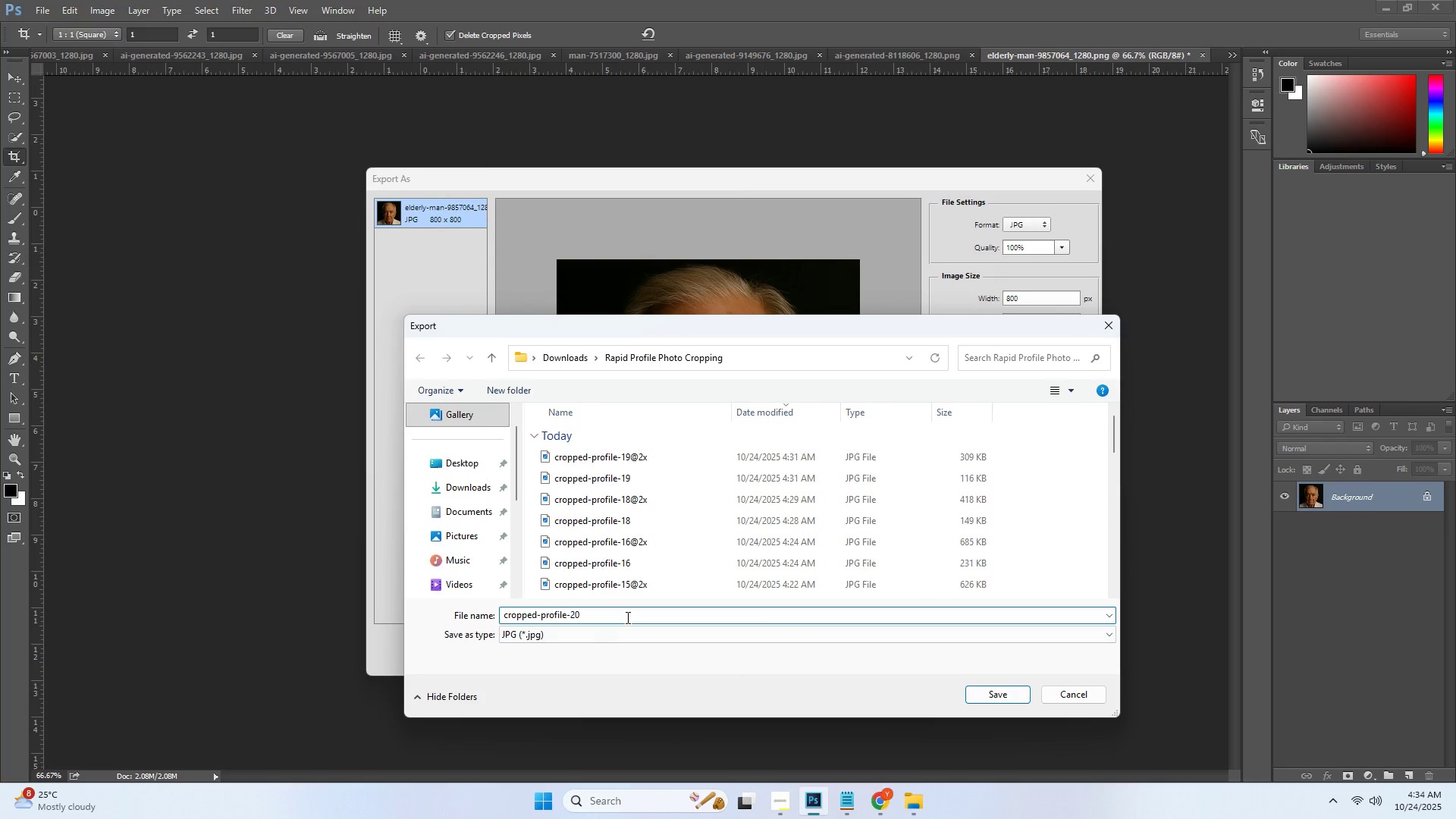 
type(.JPG)
key(Backspace)
key(Backspace)
key(Backspace)
type(jpg)
 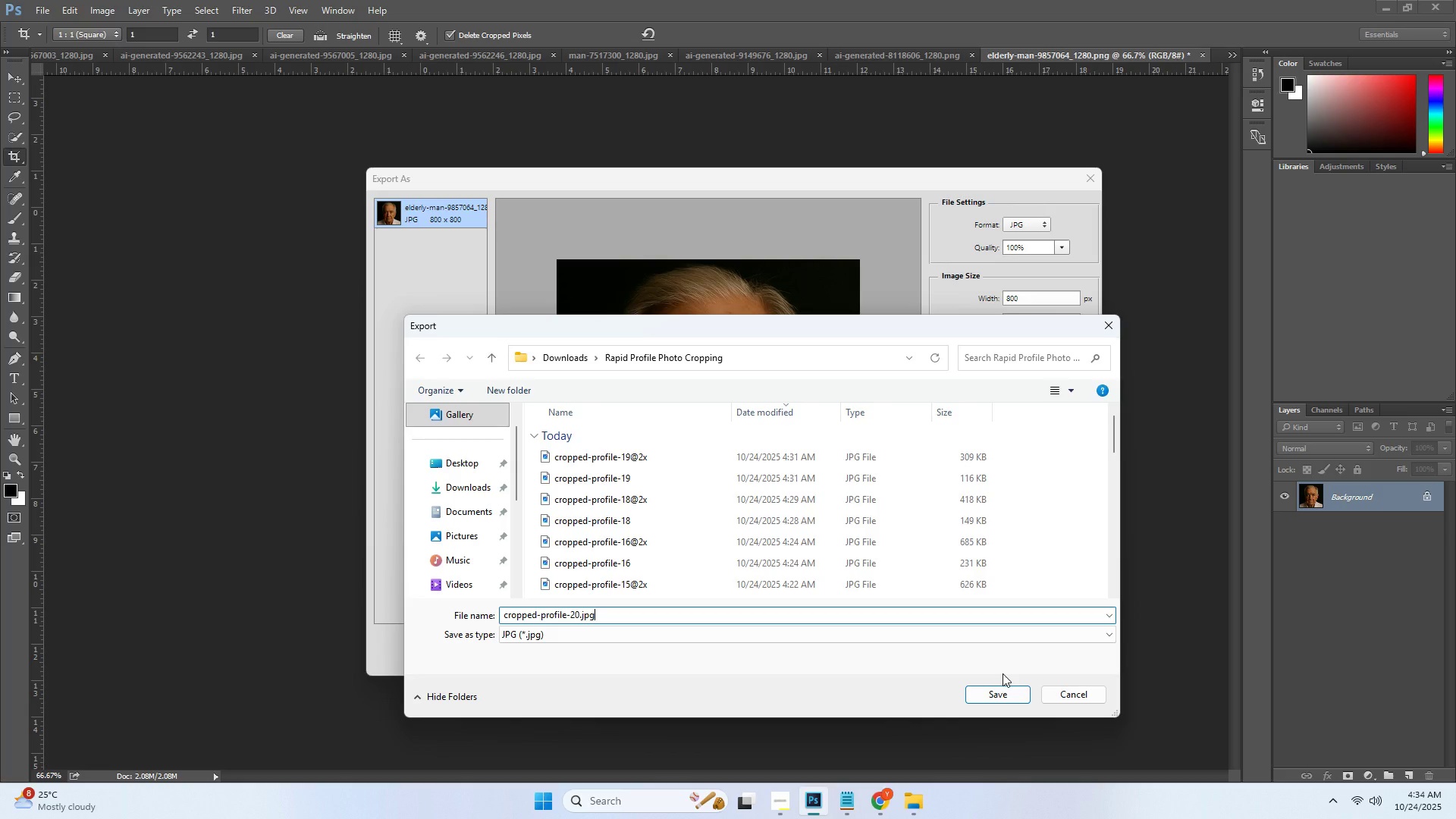 
key(Enter)
 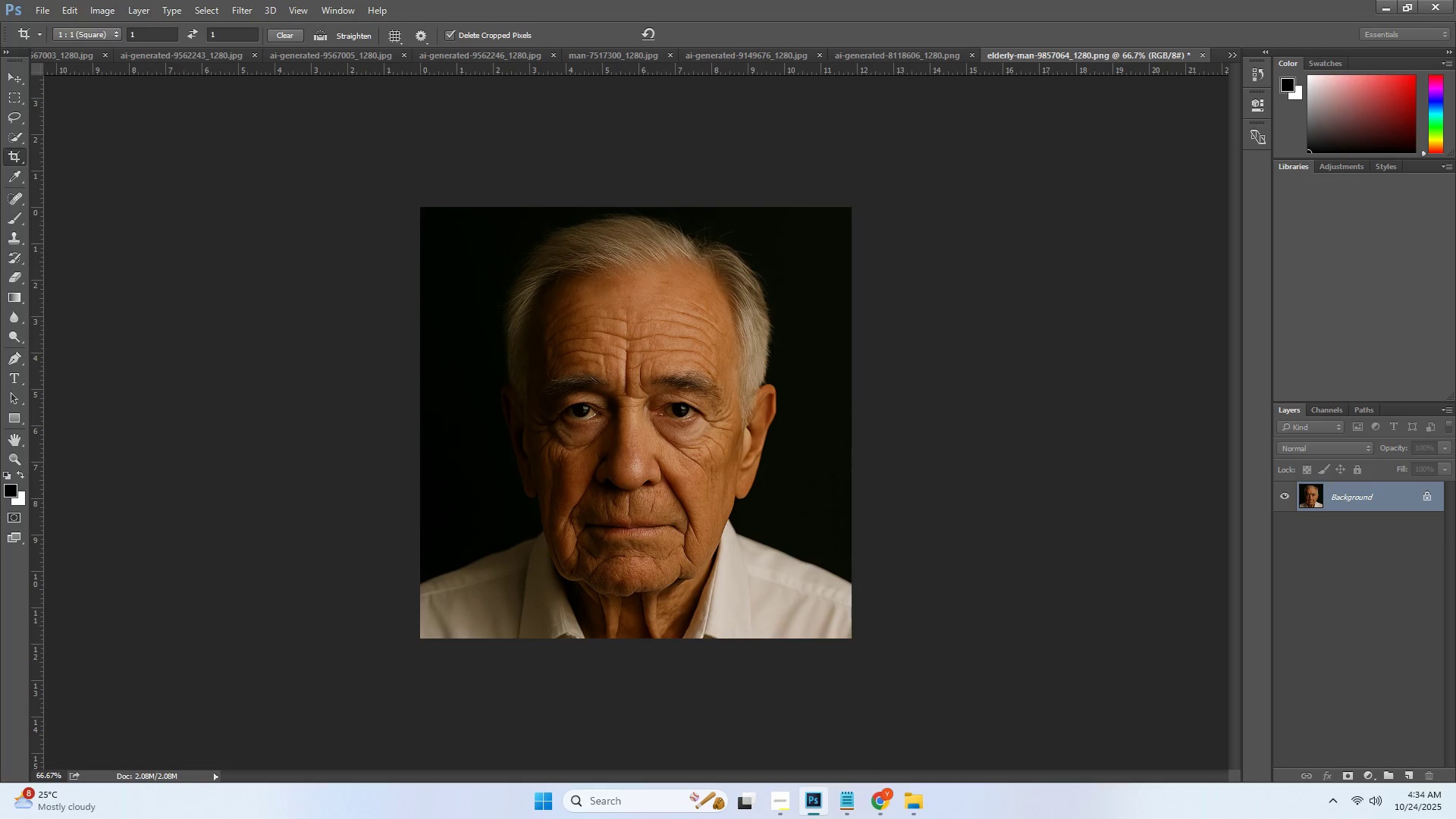 
key(Alt+Control+Shift+W)
 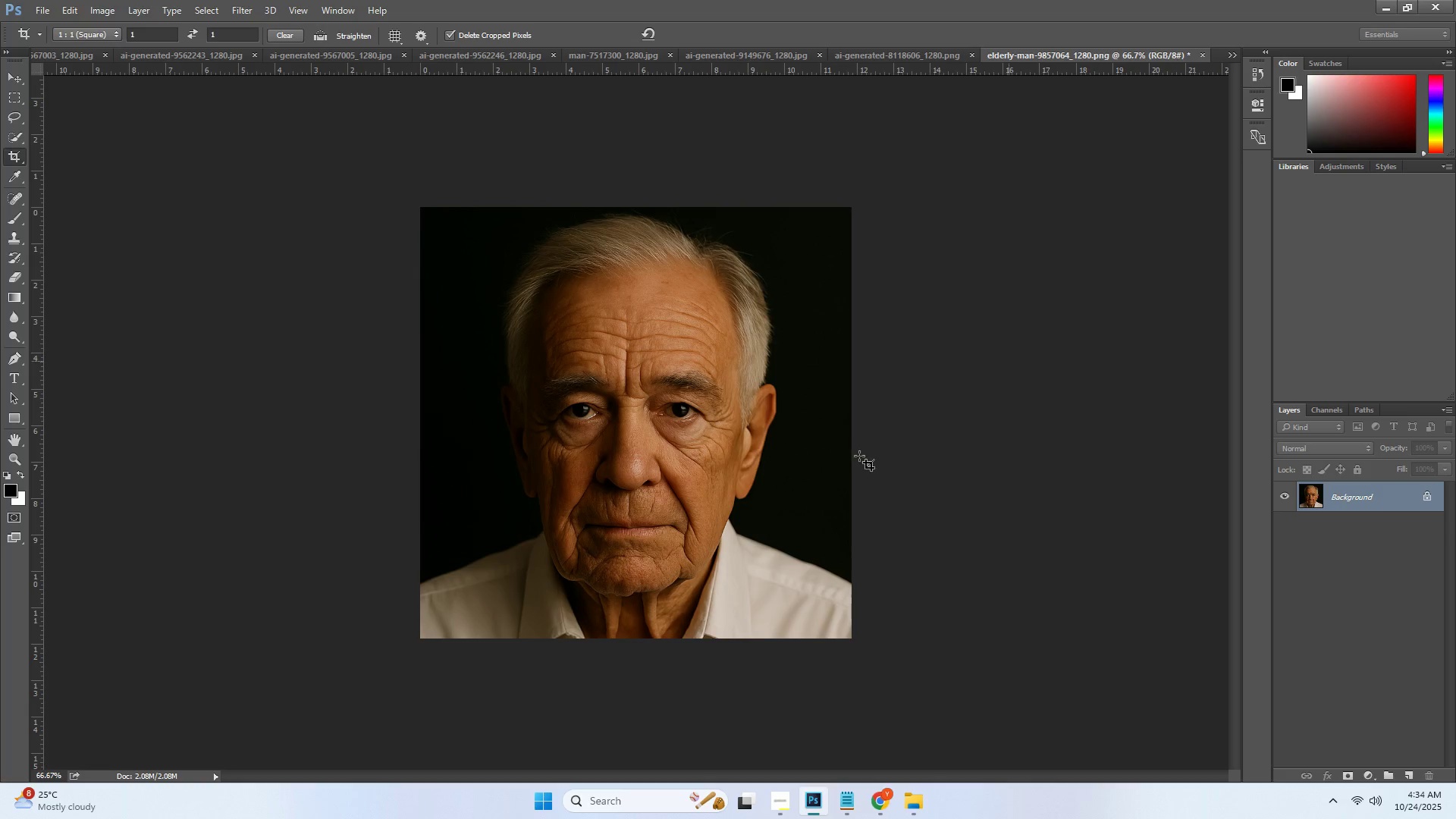 
wait(7.82)
 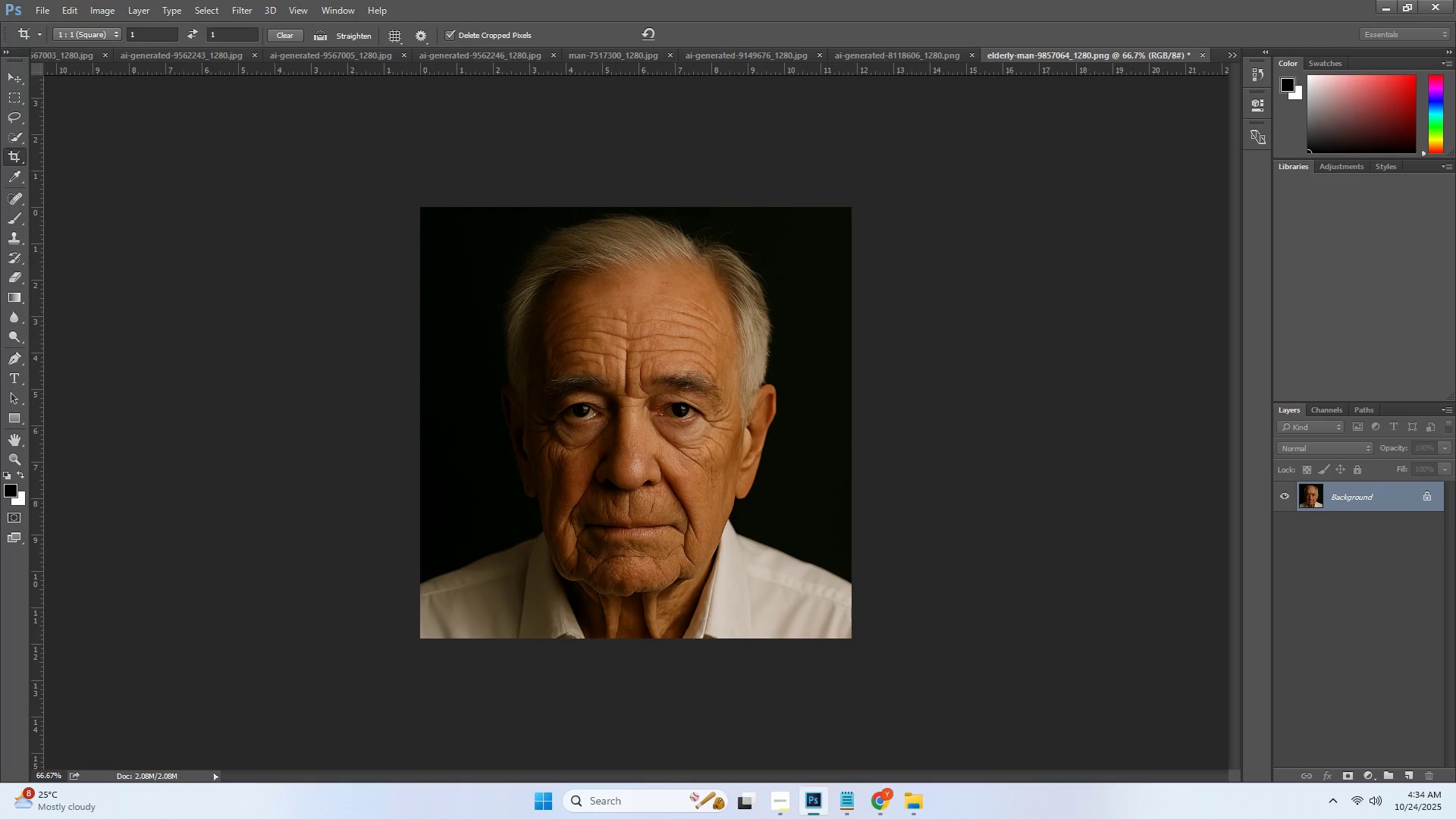 
double_click([1025, 296])
 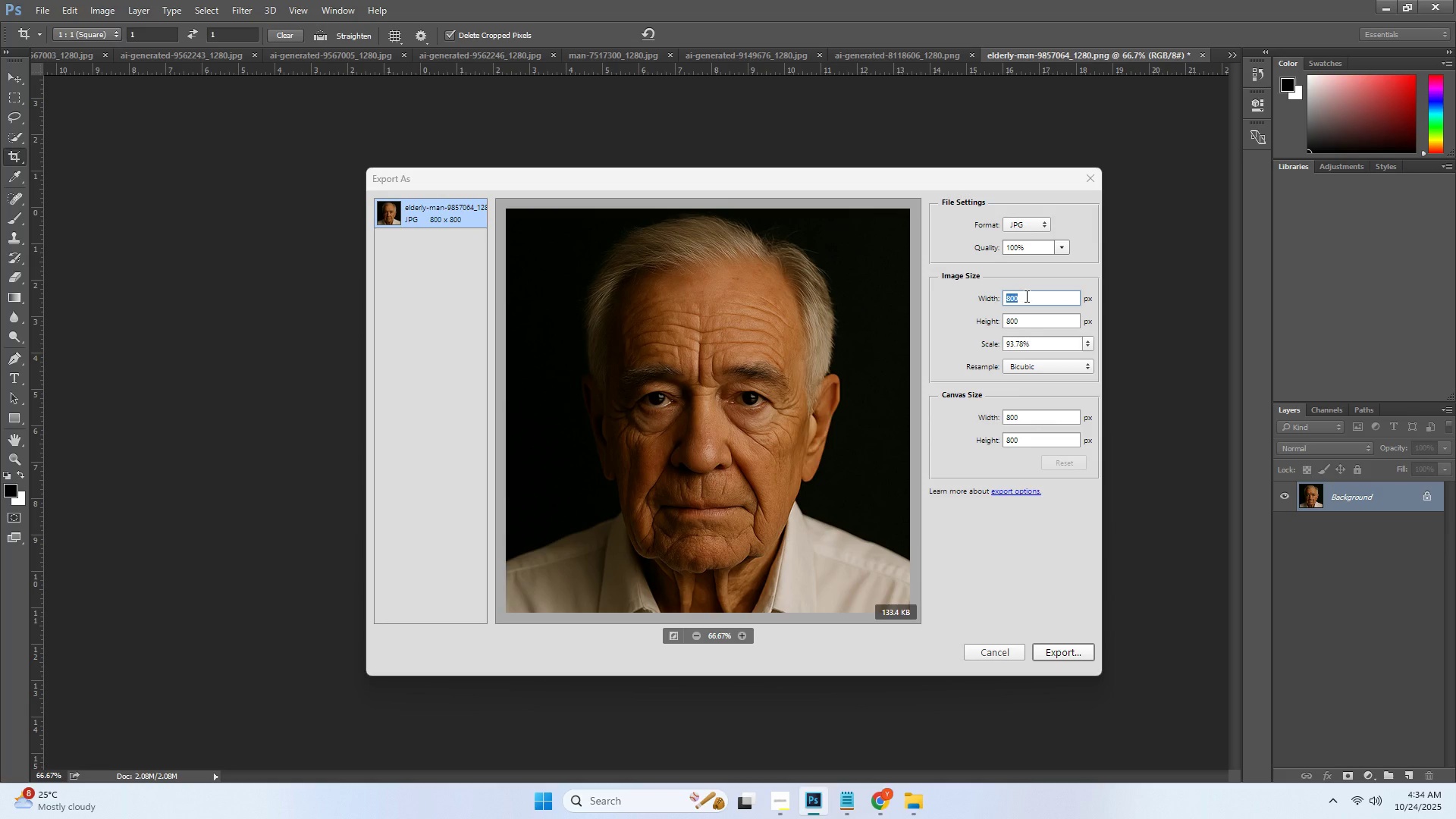 
key(Numpad1)
 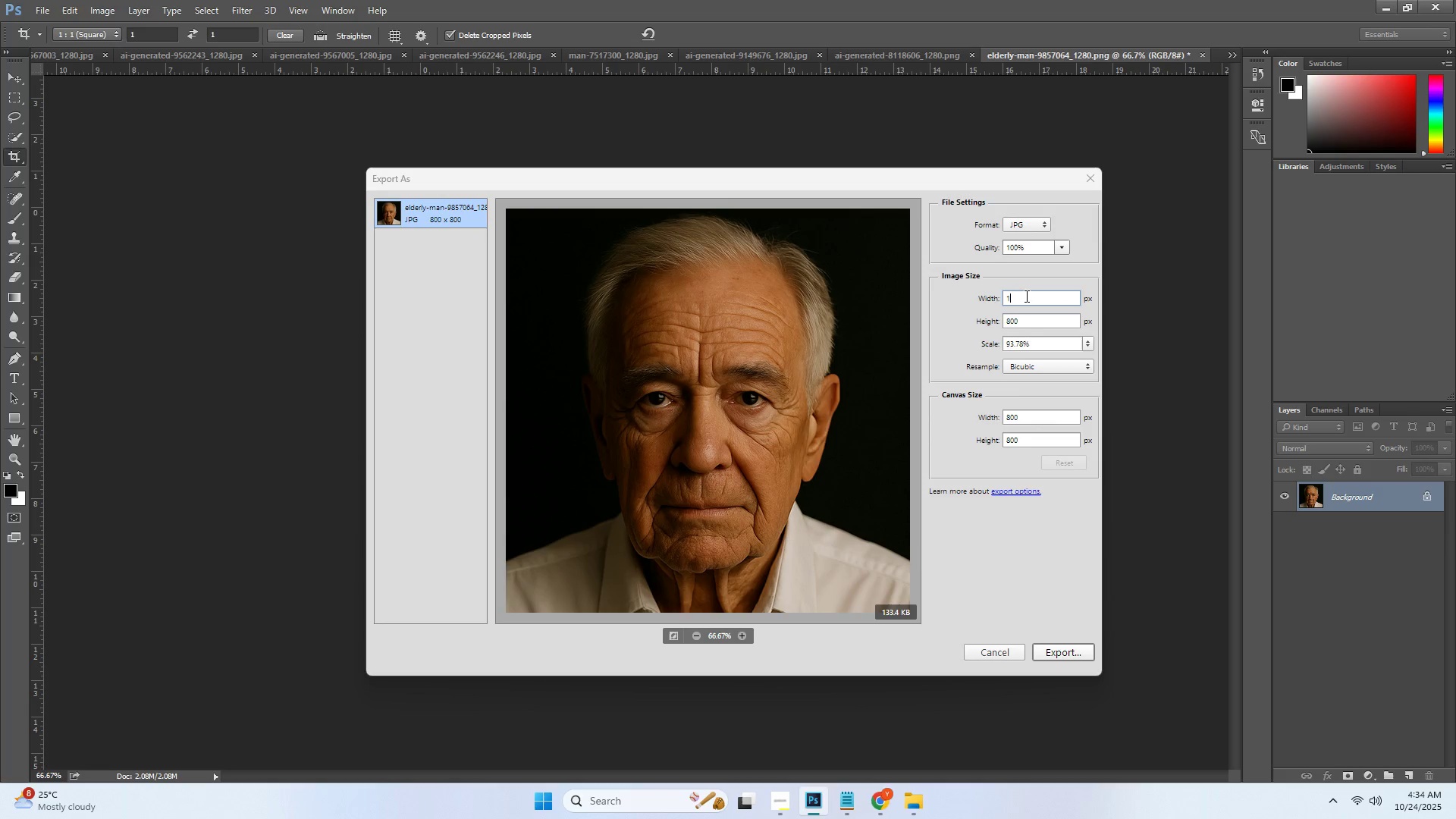 
key(Numpad6)
 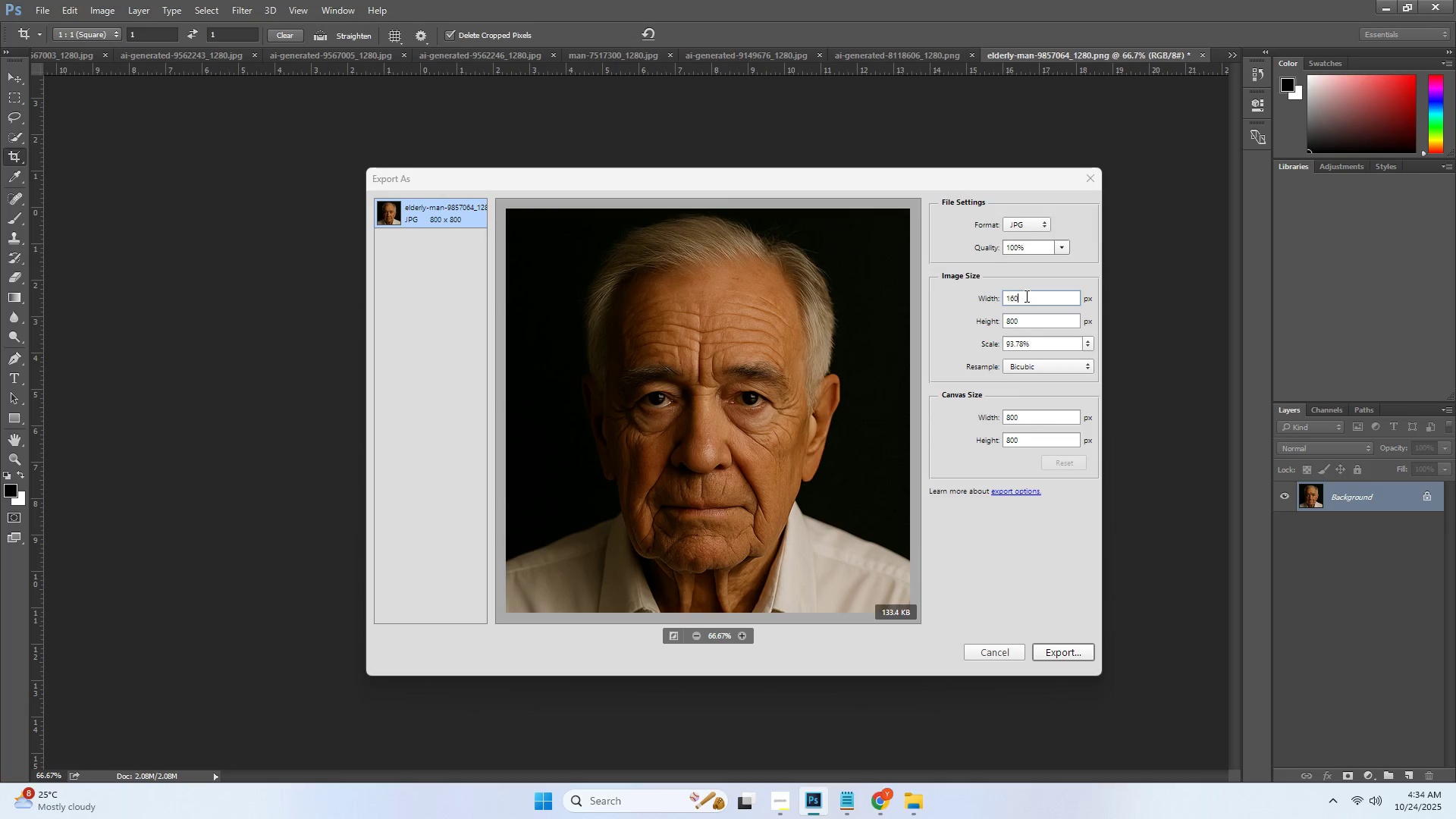 
key(Numpad0)
 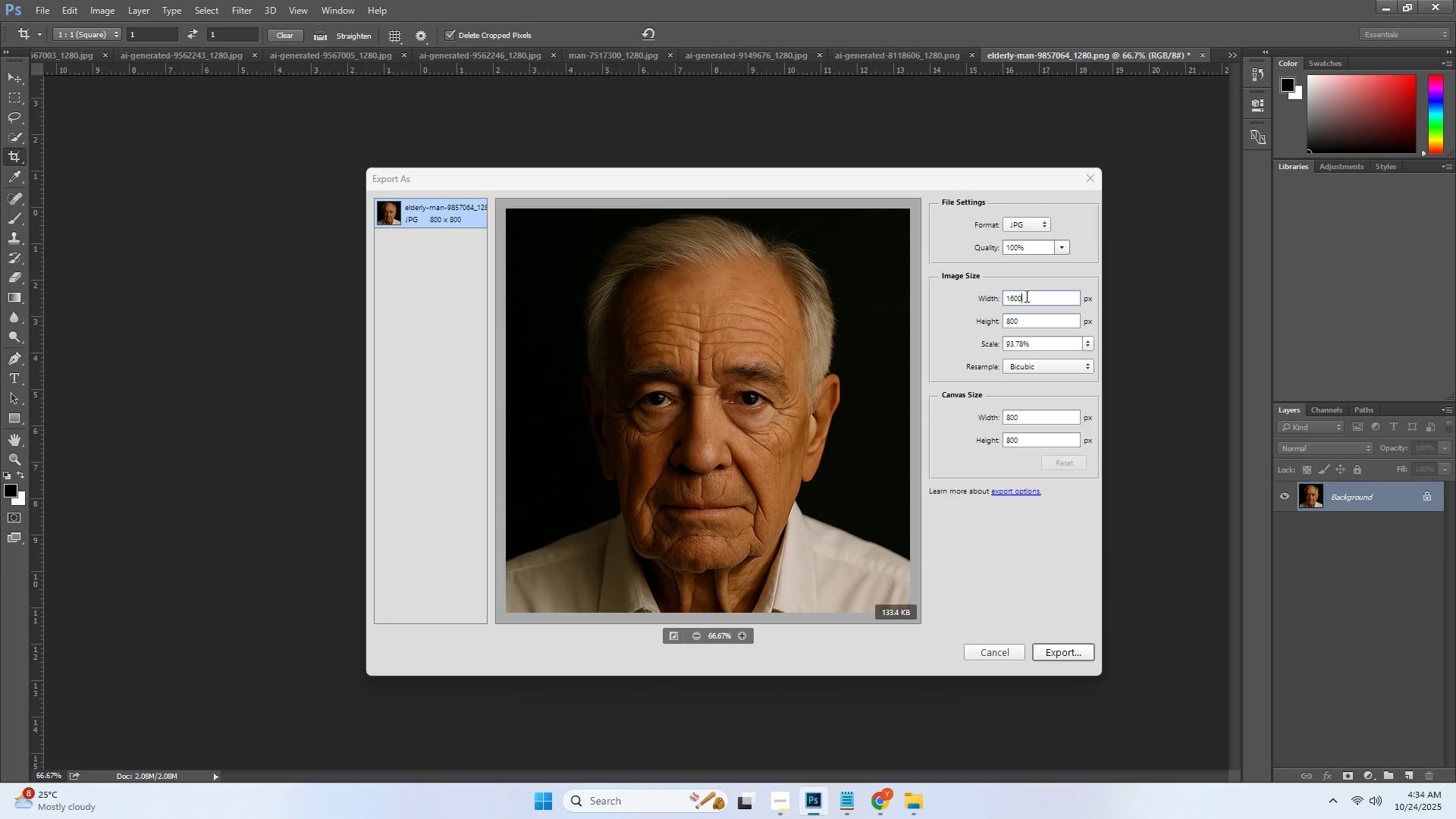 
key(Numpad0)
 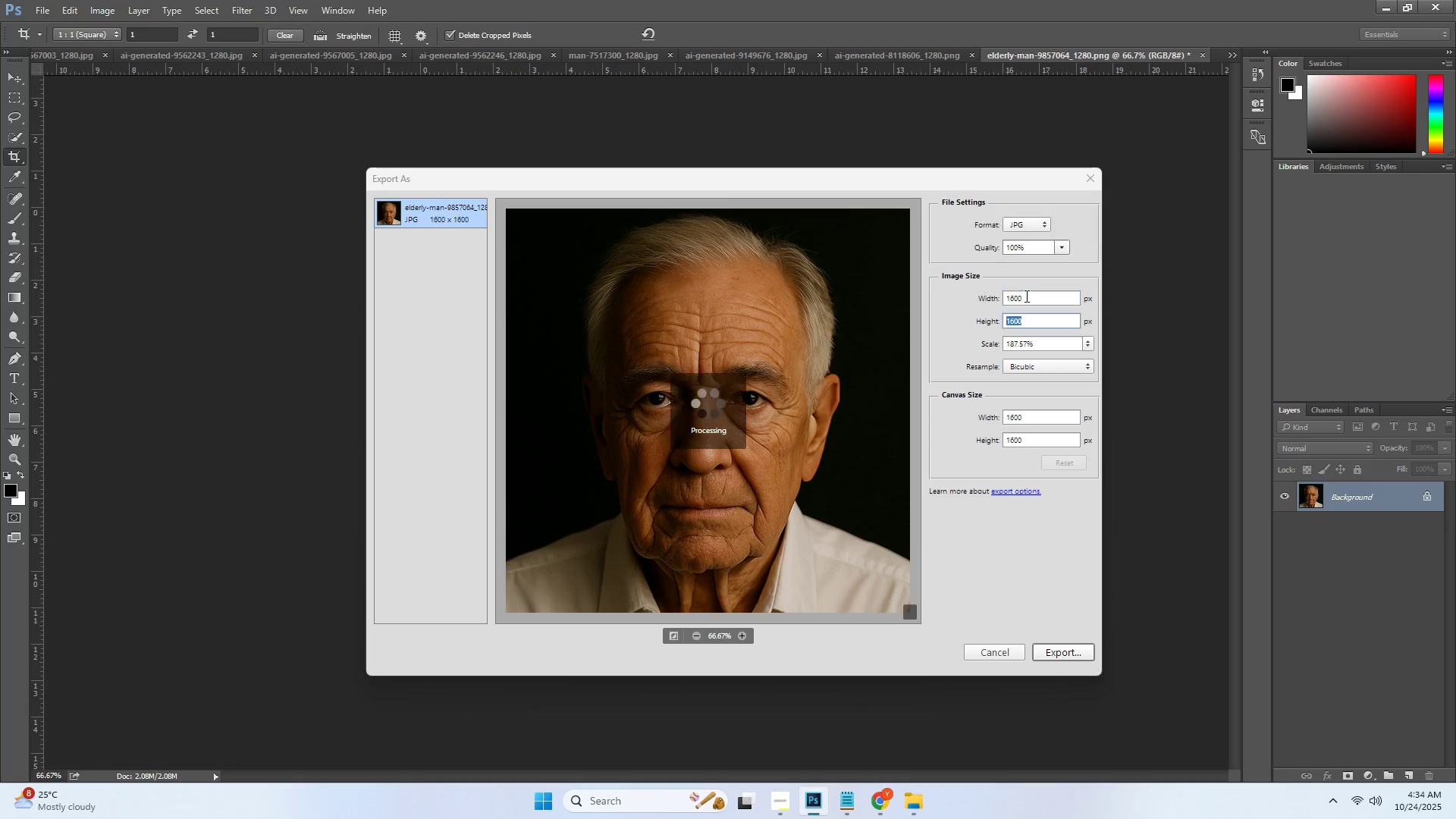 
key(Tab)
 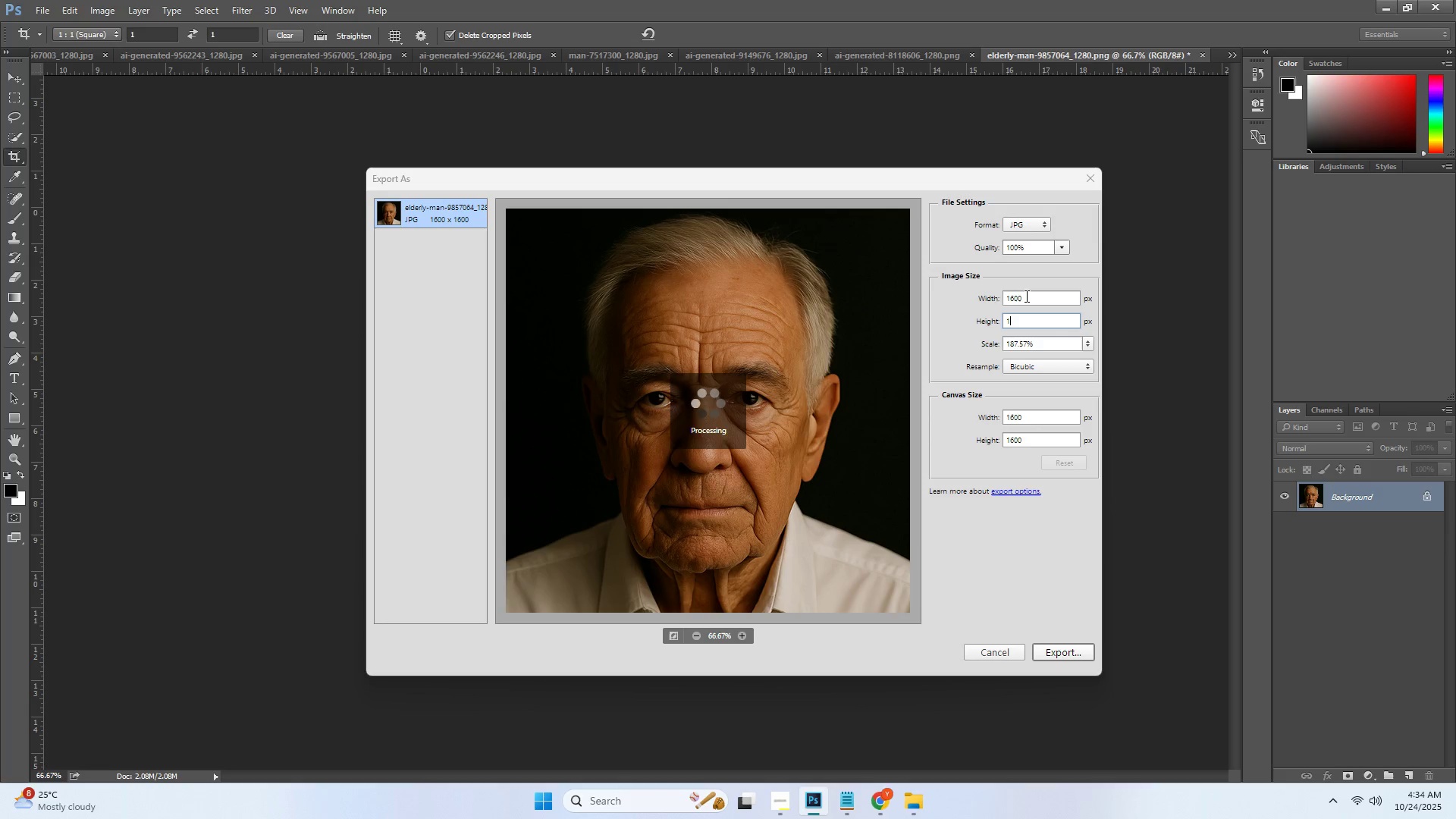 
key(Numpad1)
 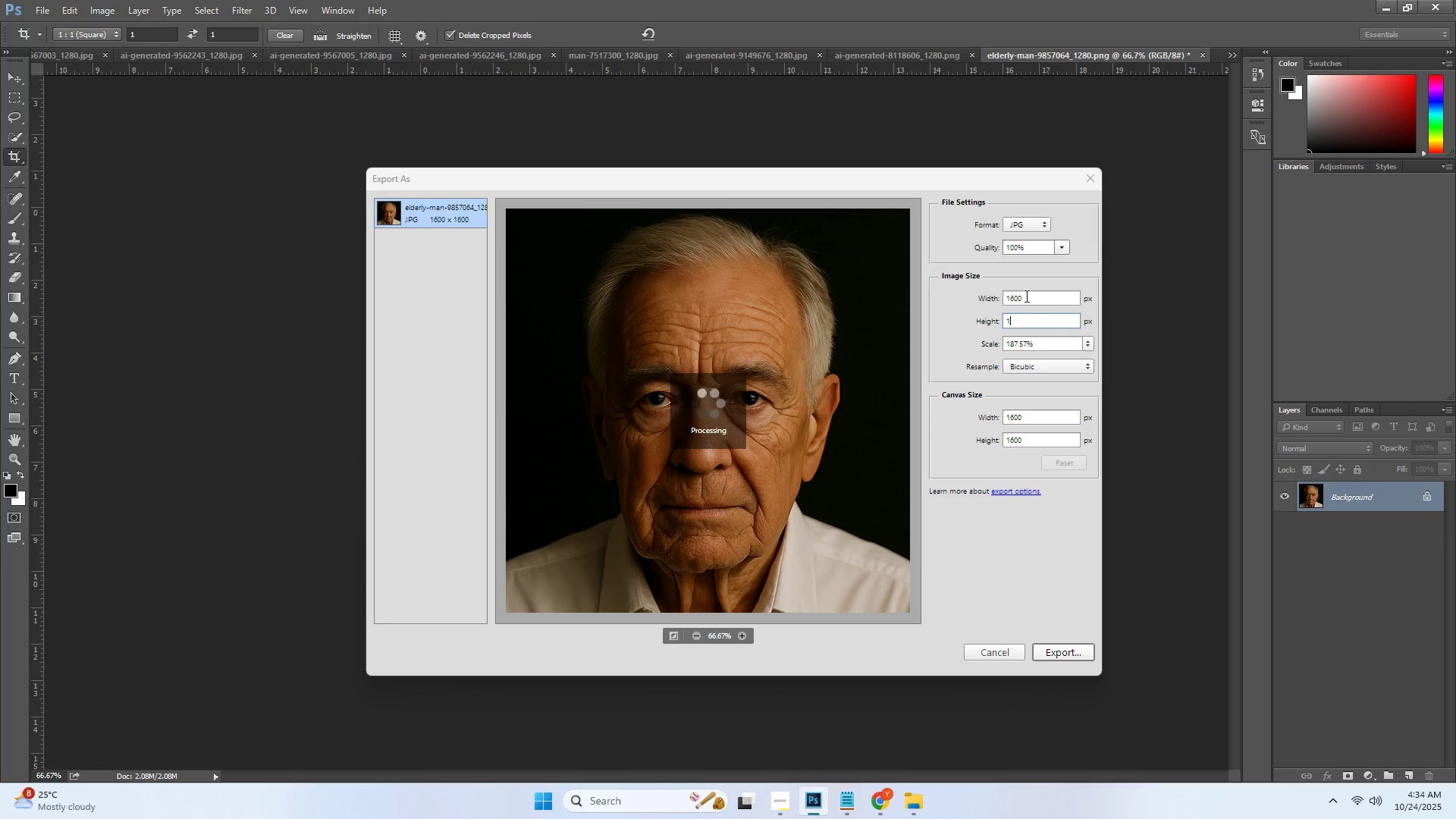 
key(Numpad6)
 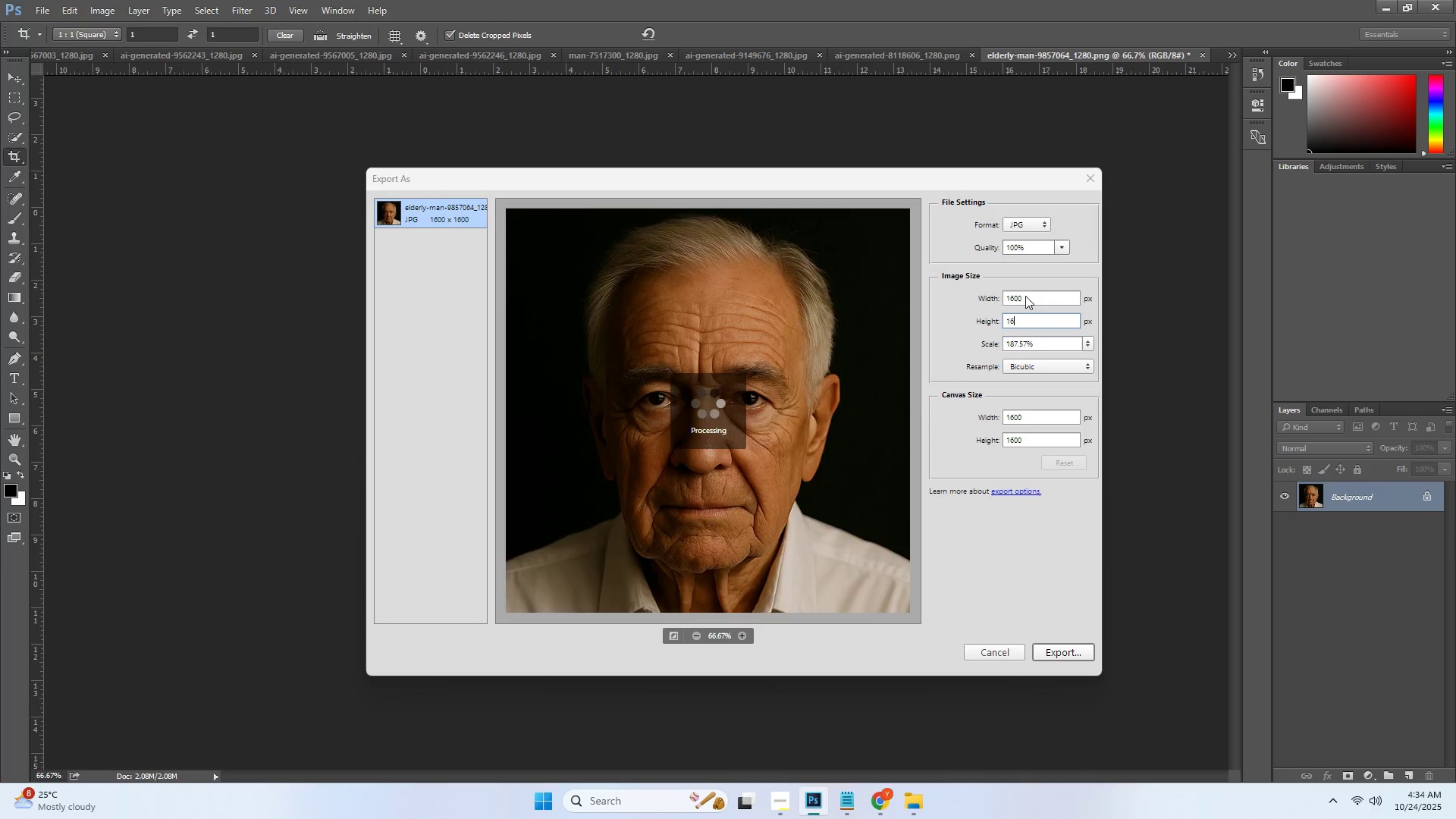 
key(Numpad0)
 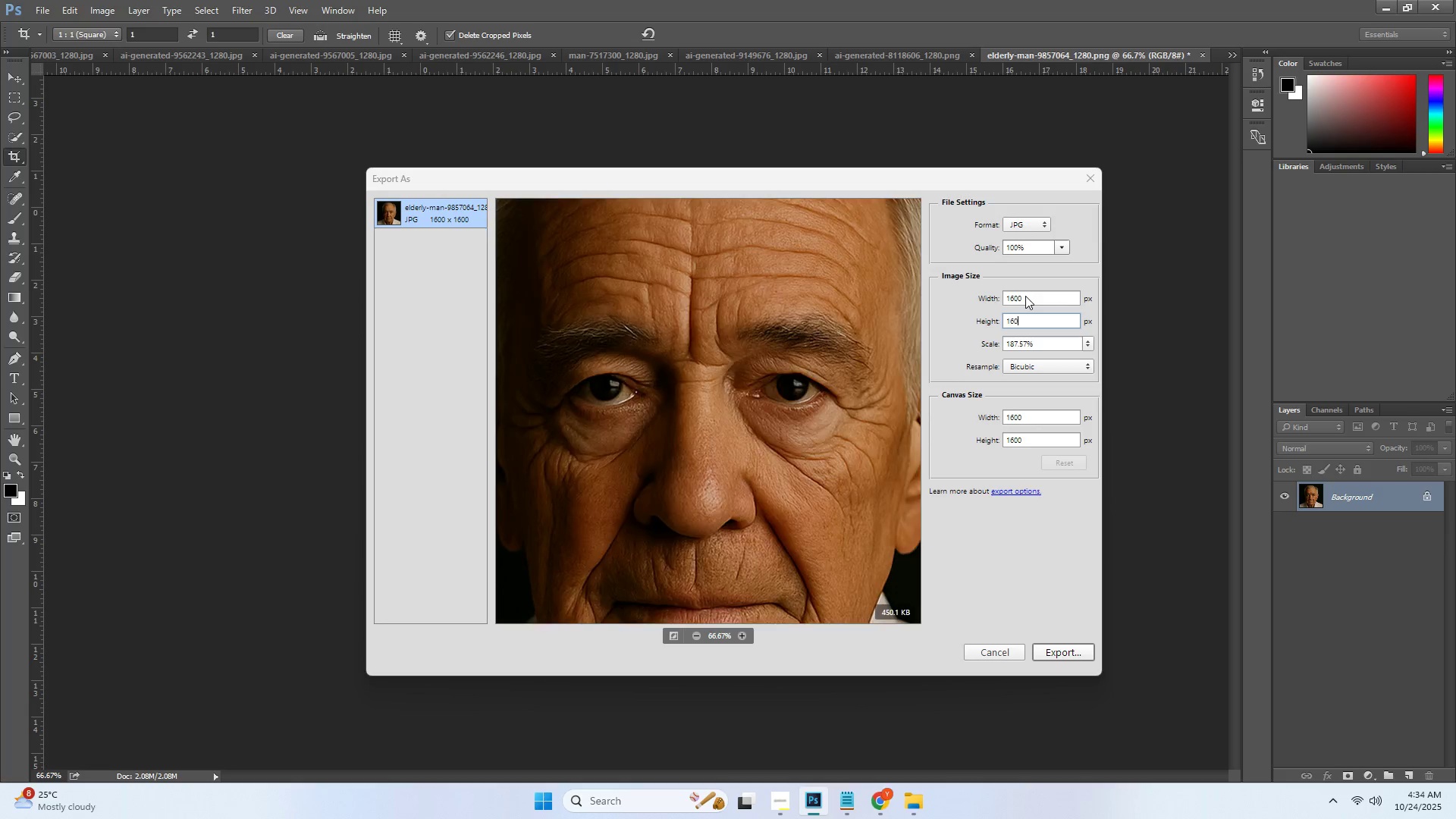 
key(Numpad0)
 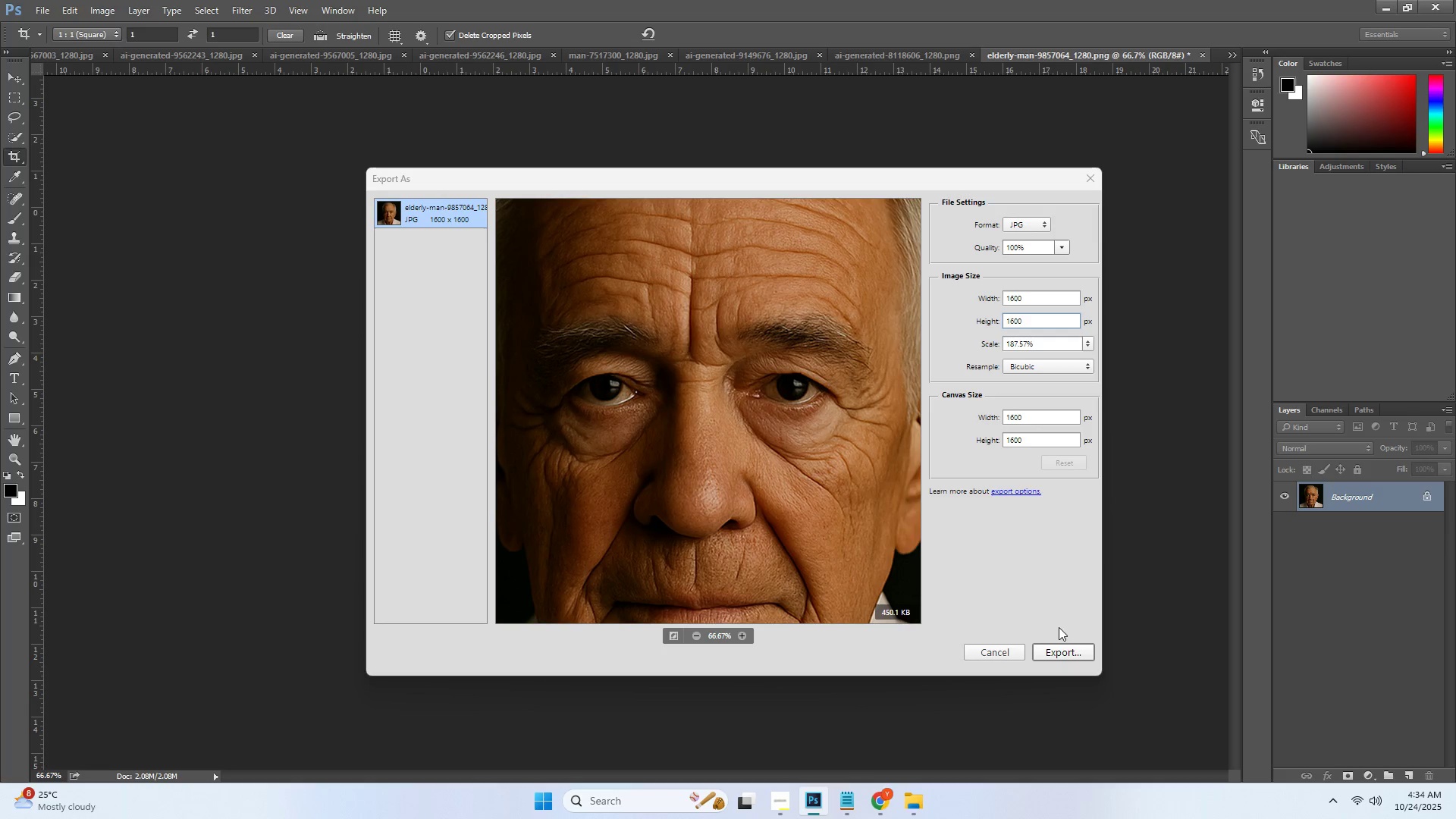 
left_click([1059, 652])
 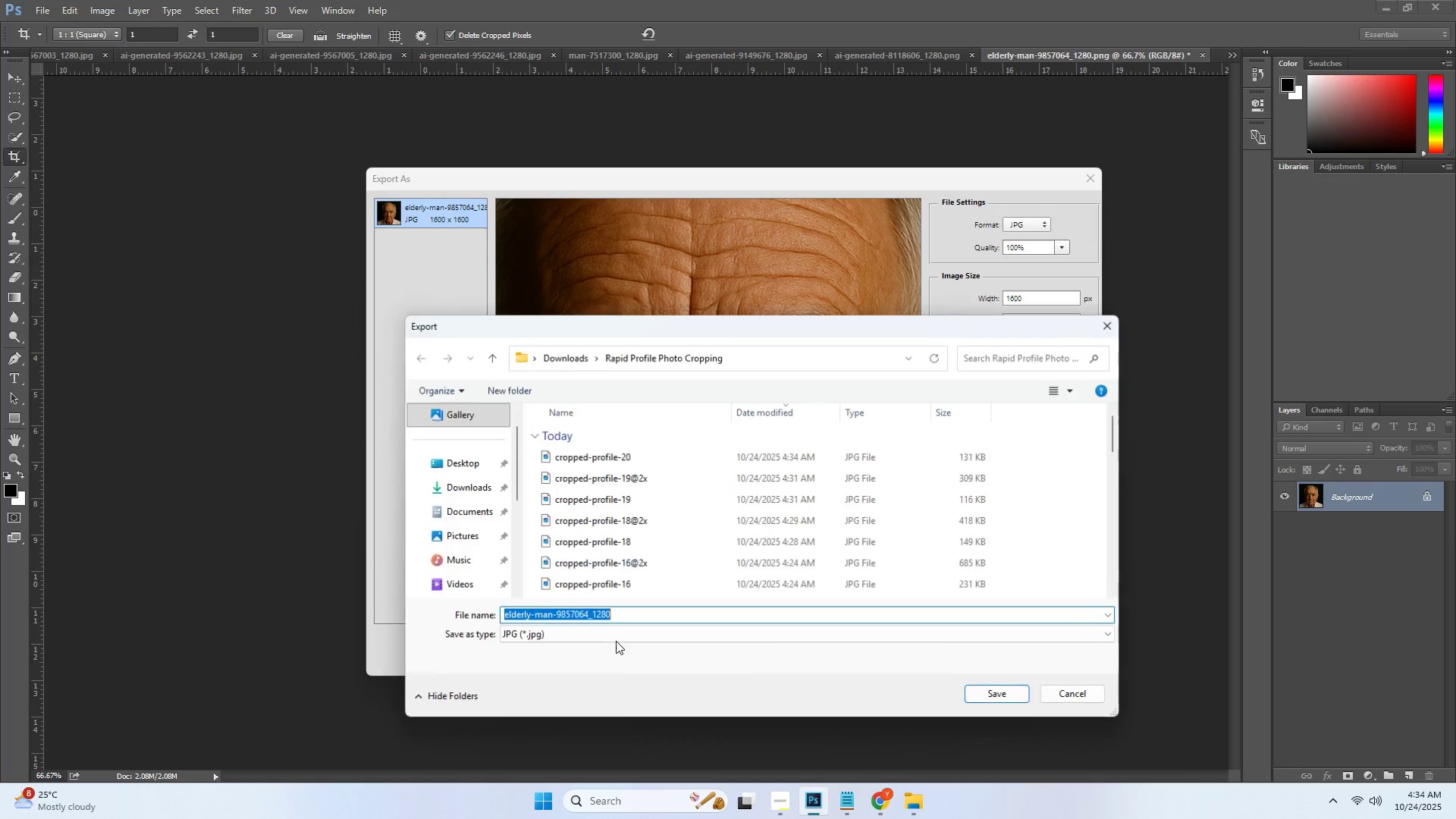 
key(Control+ControlLeft)
 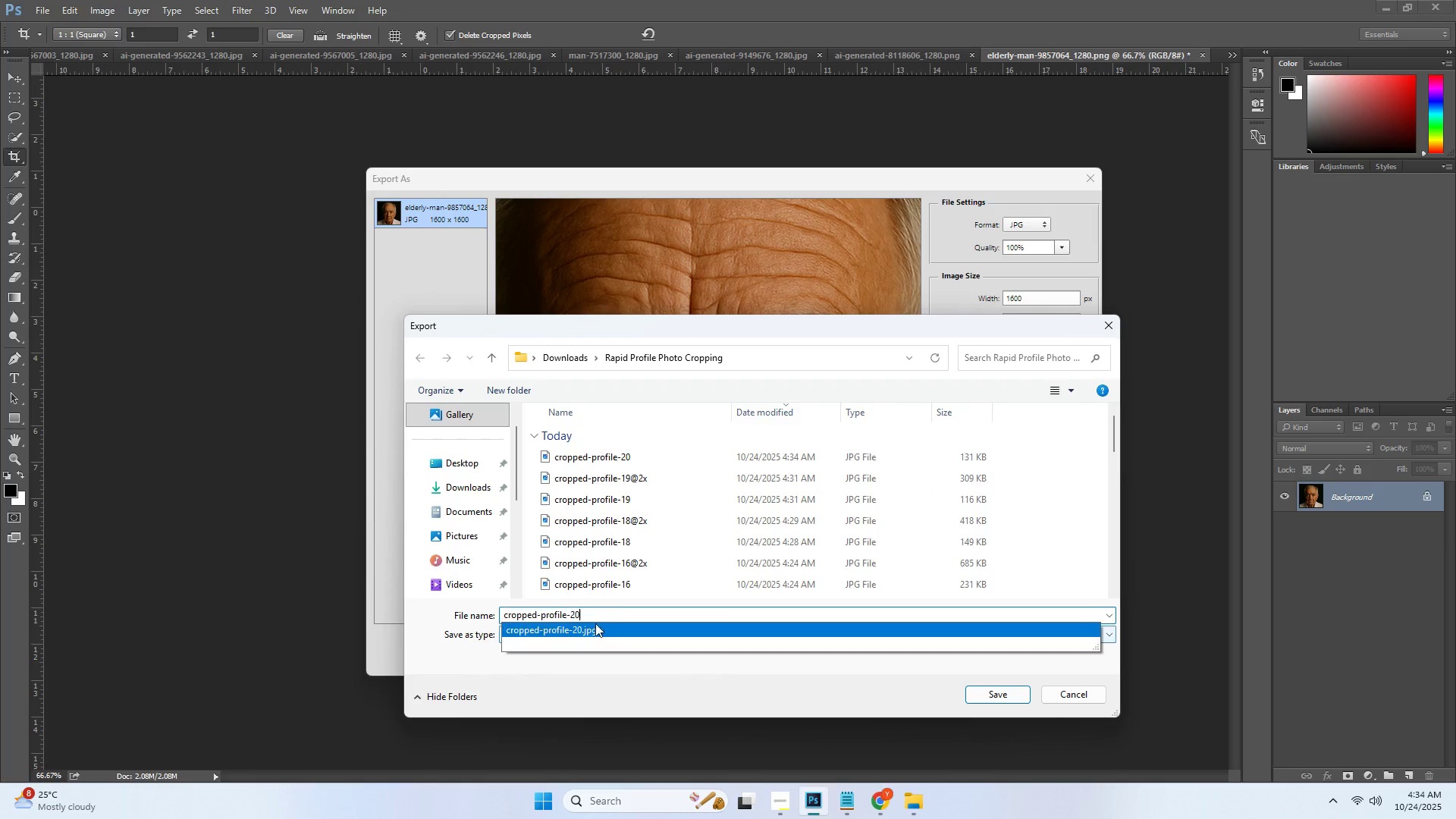 
key(Control+V)
 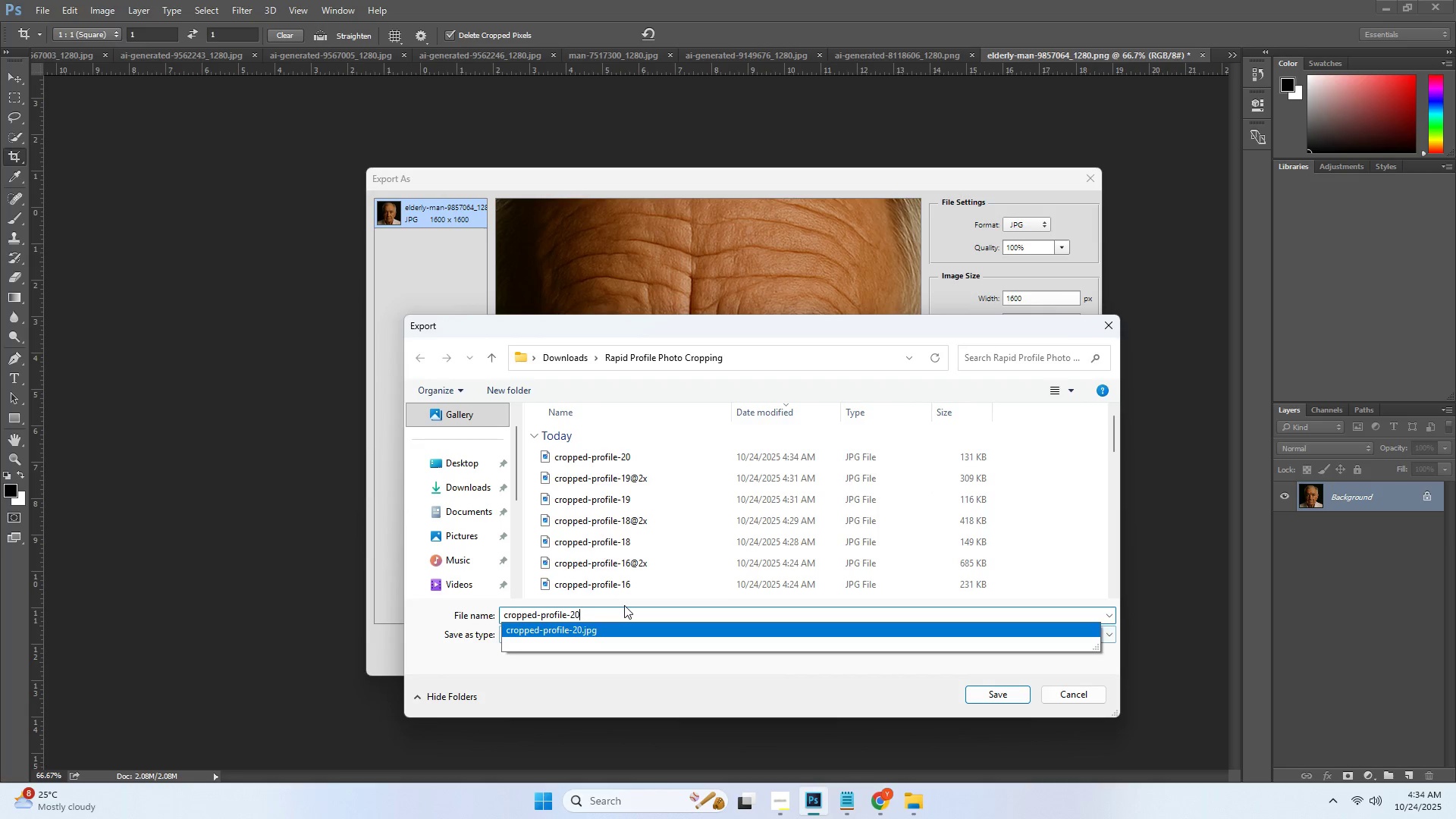 
type(x)
key(Backspace)
type(2x.jpg)
 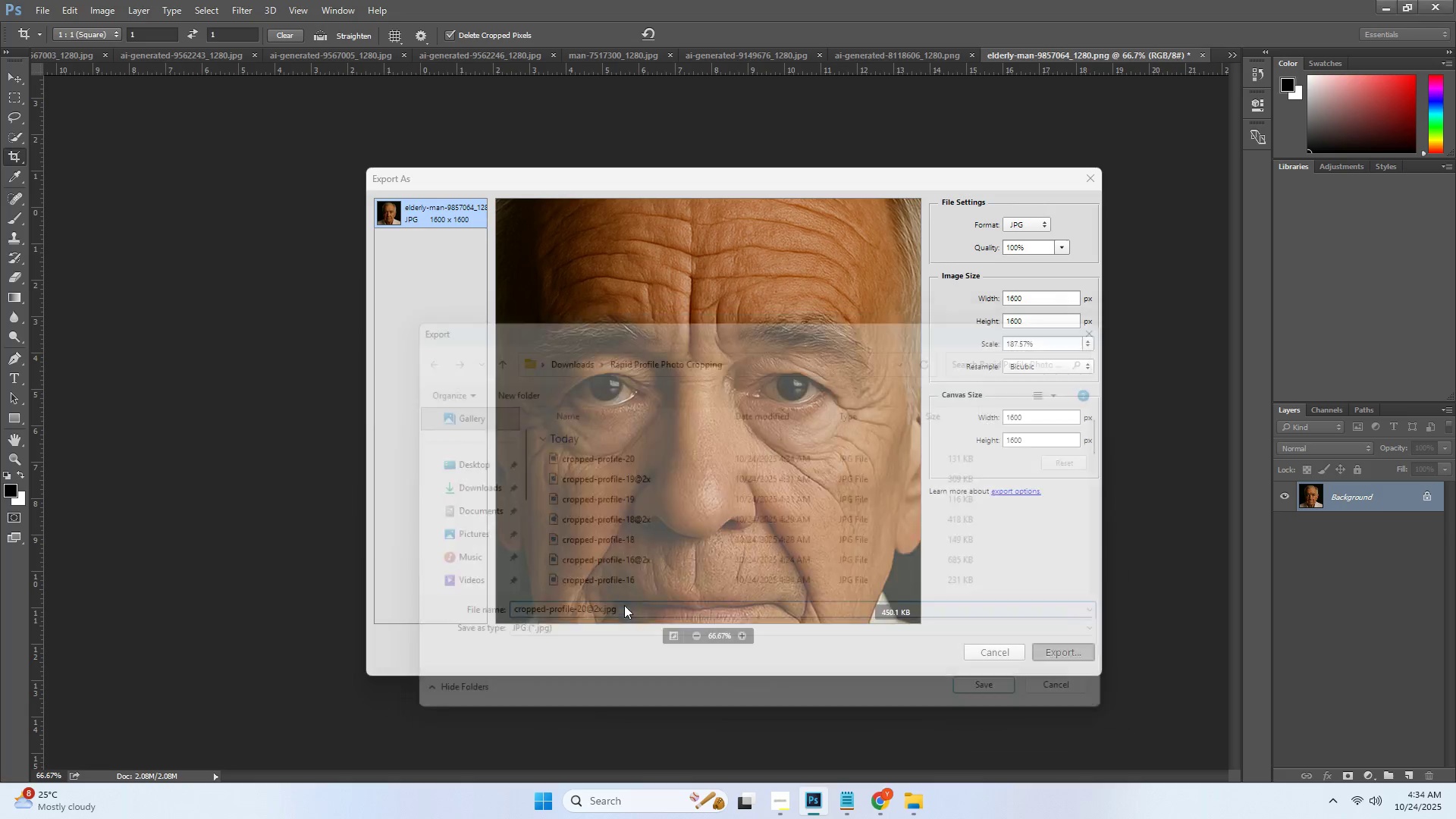 
key(Enter)
 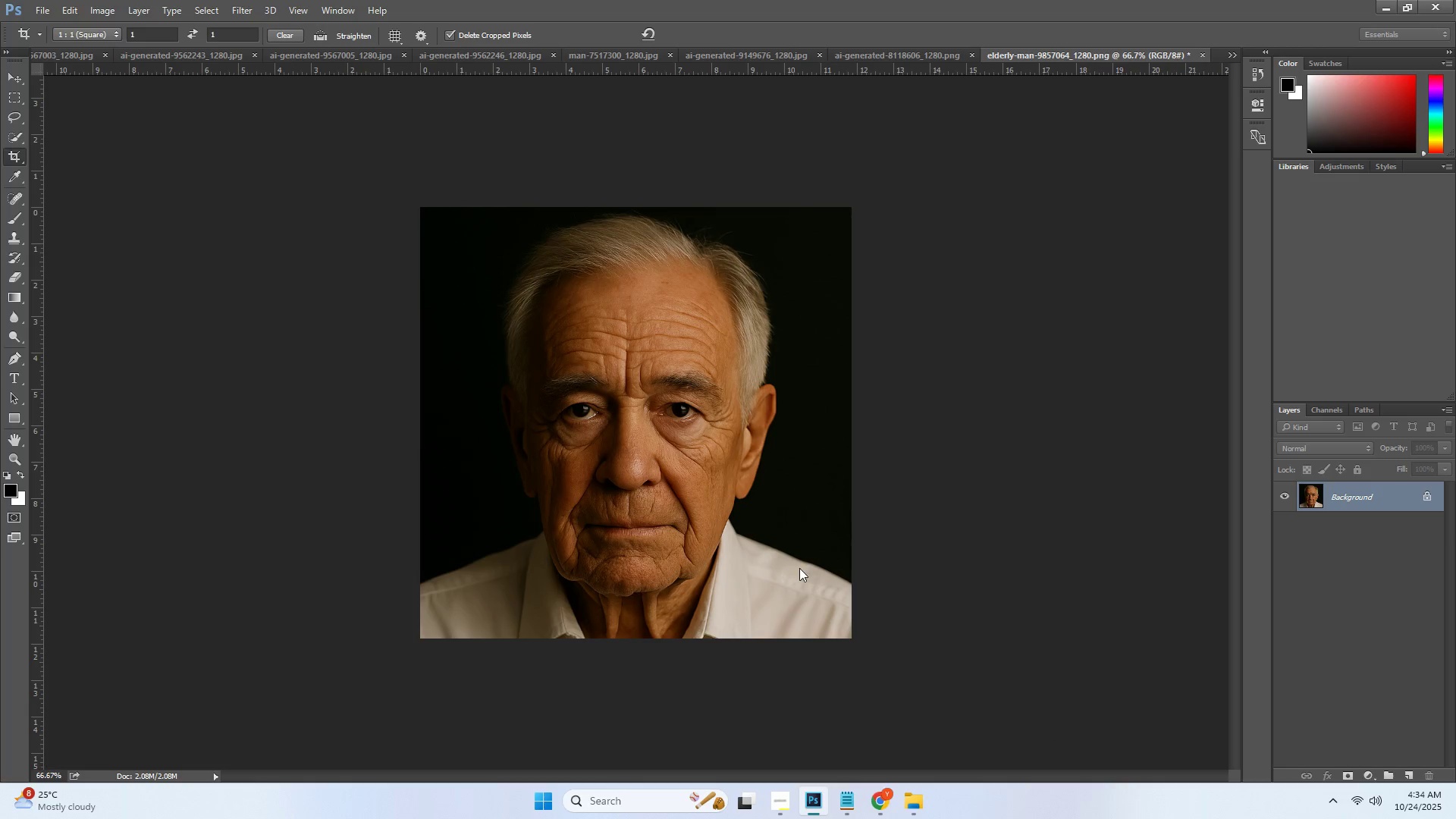 
key(Alt+Control+Shift+W)
 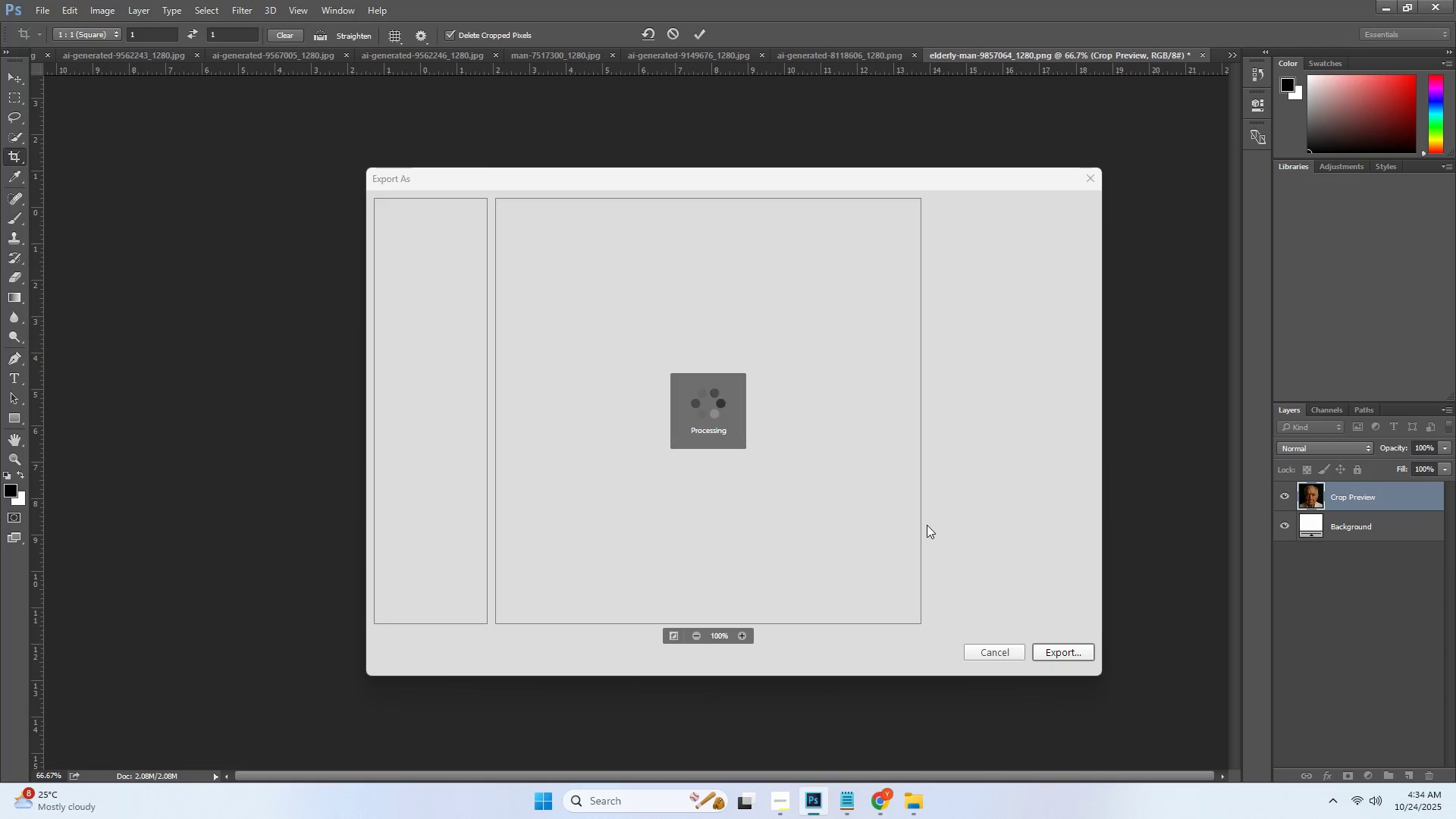 
wait(7.39)
 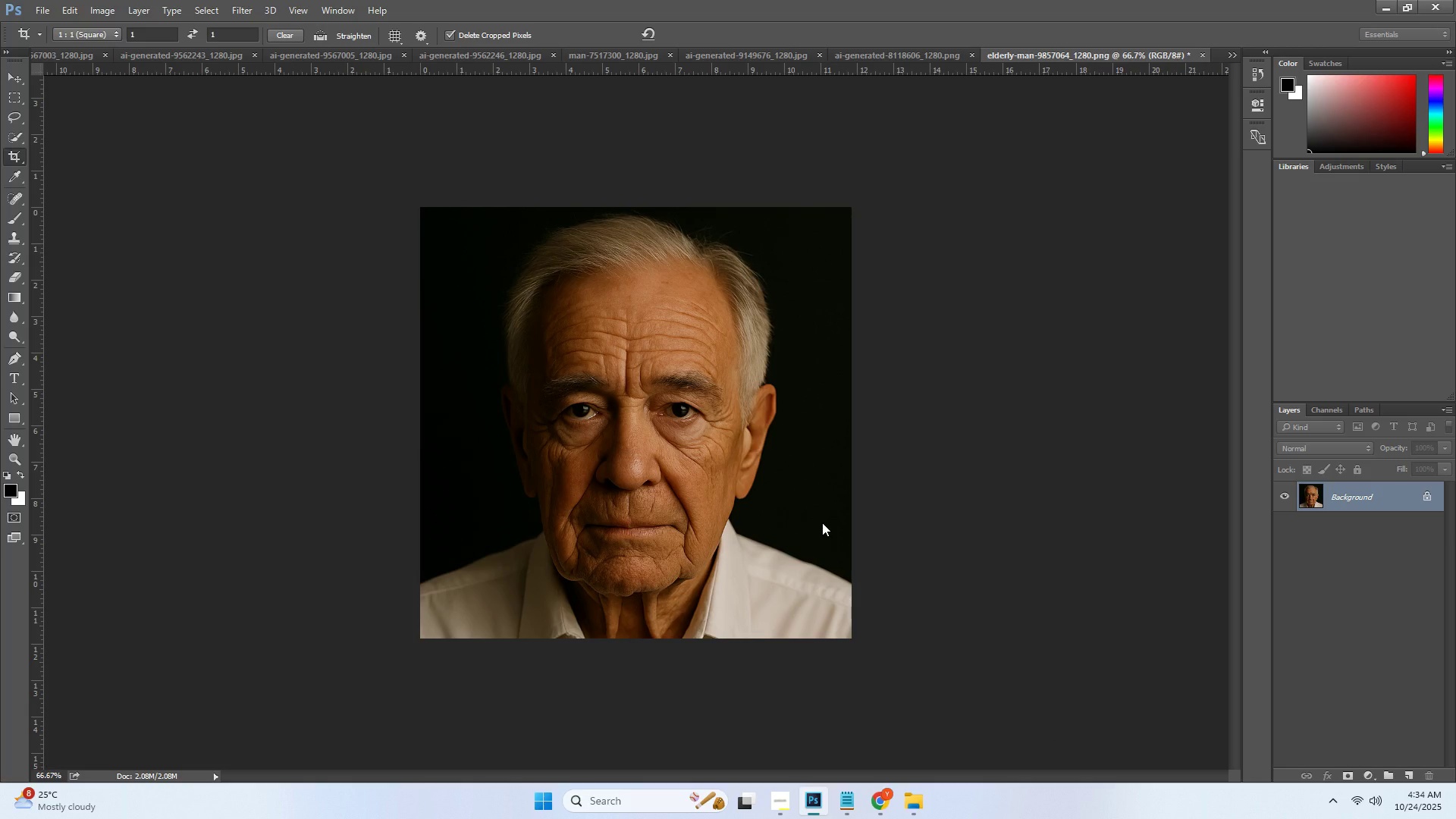 
left_click([993, 650])
 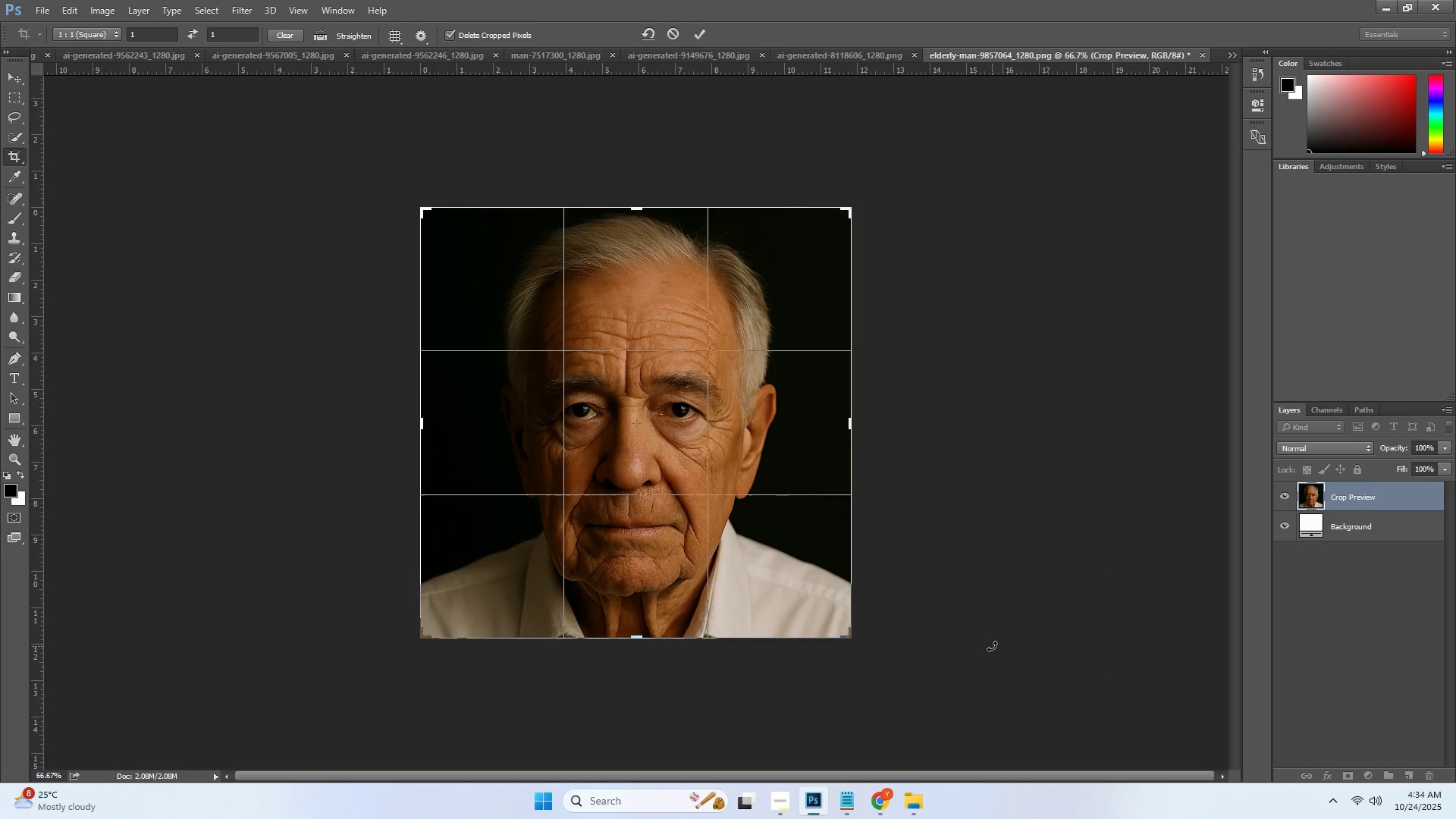 
key(Enter)
 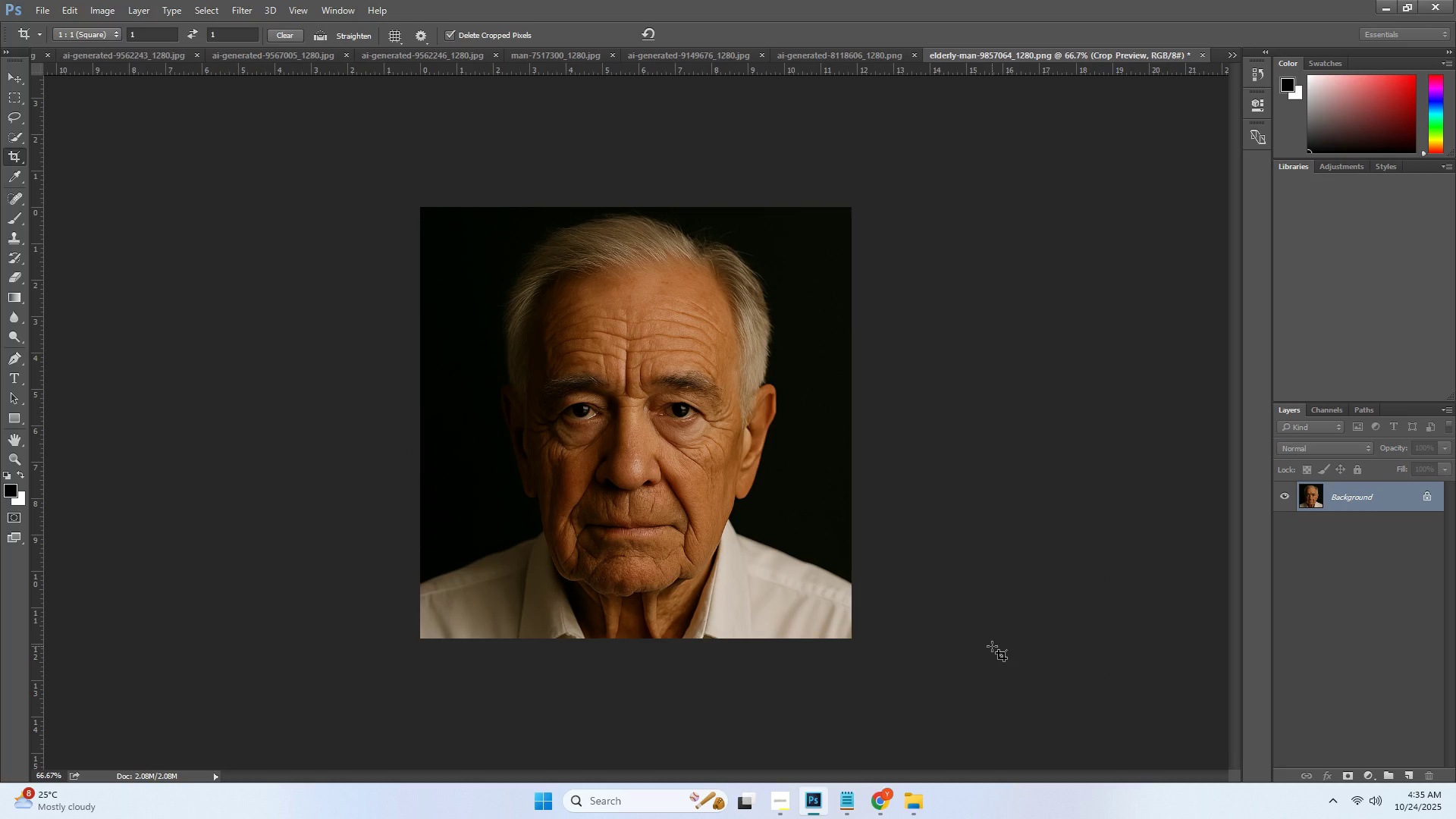 
key(Alt+Control+Shift+W)
 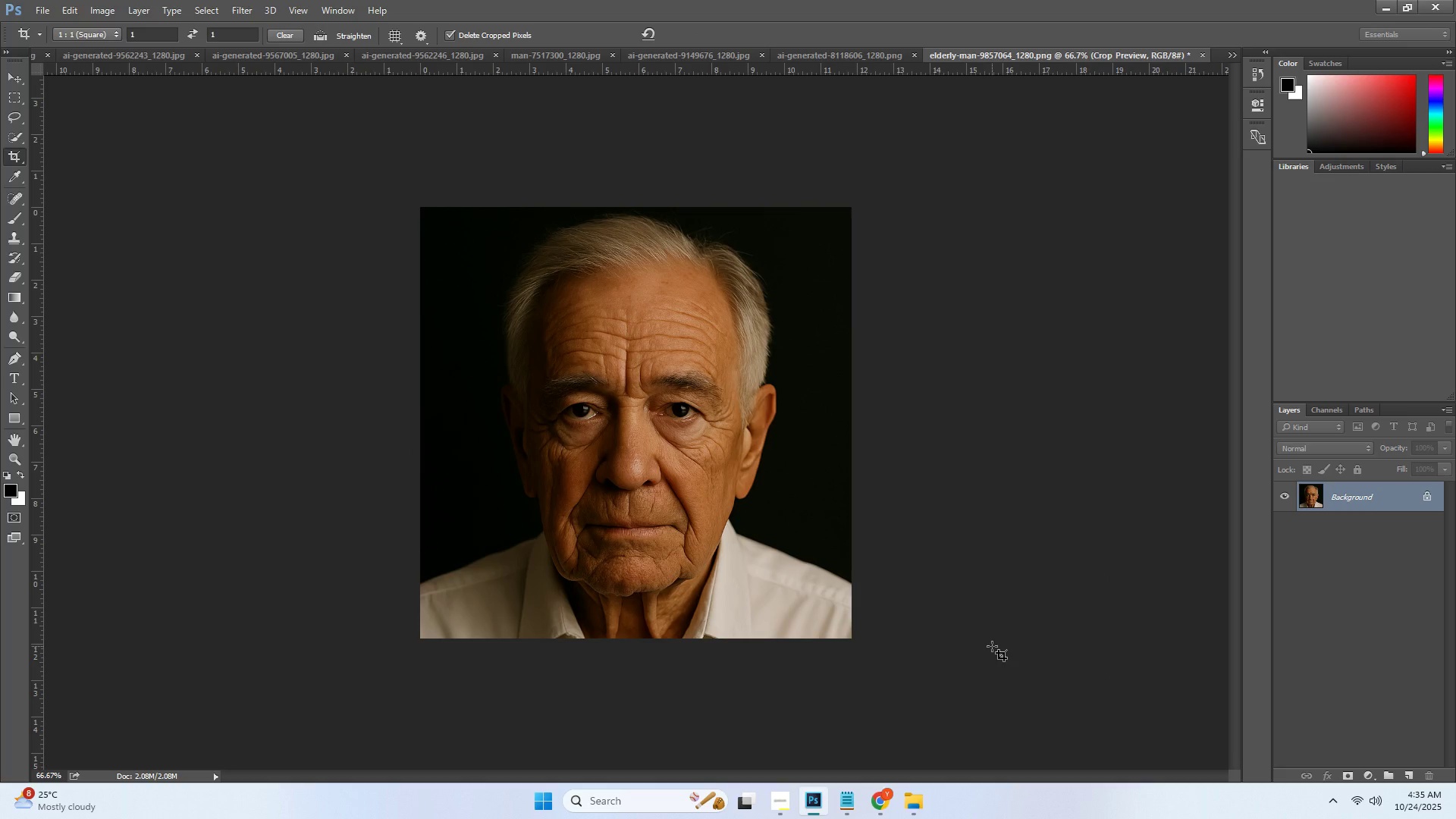 
wait(8.02)
 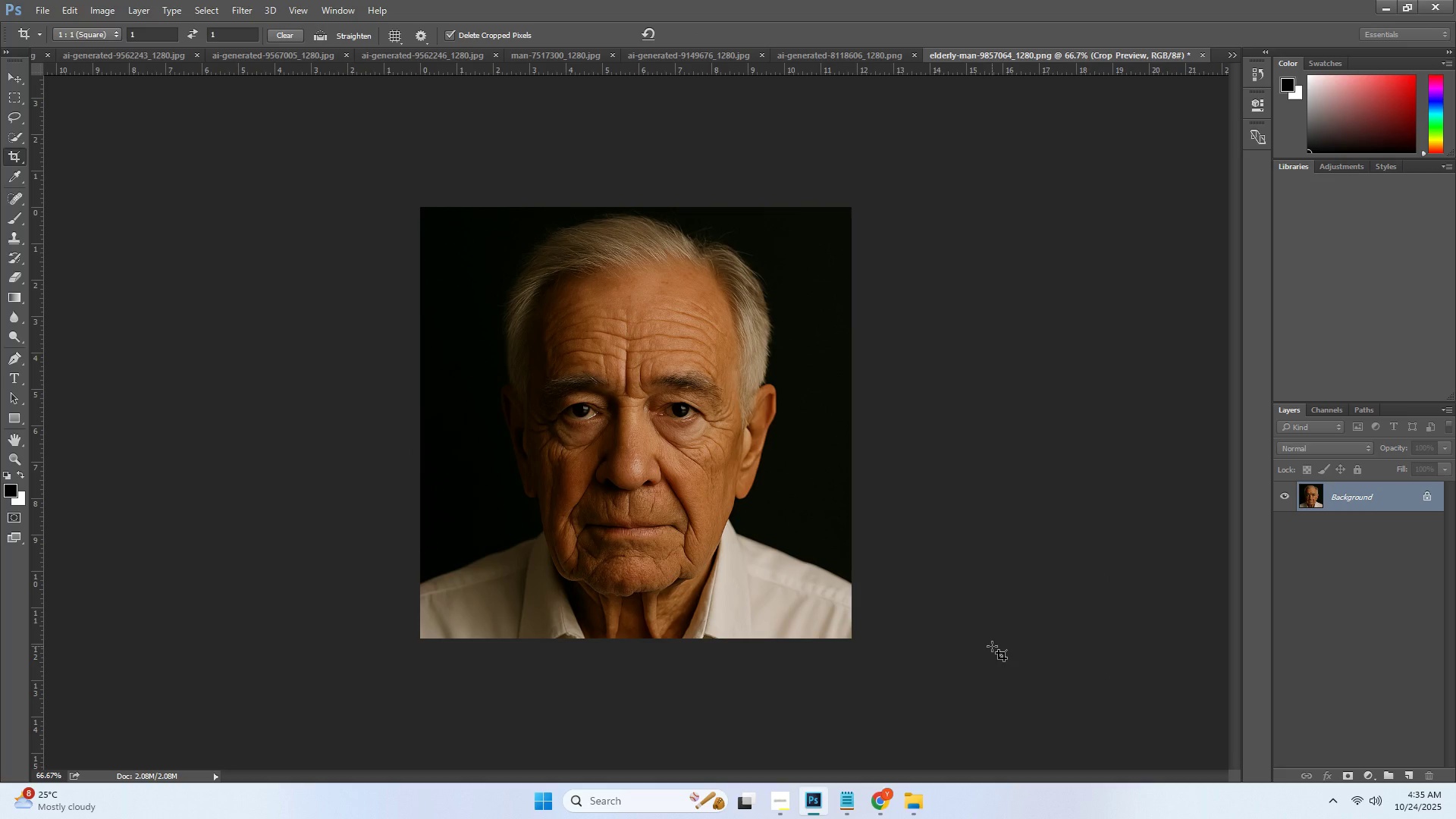 
left_click([1027, 231])
 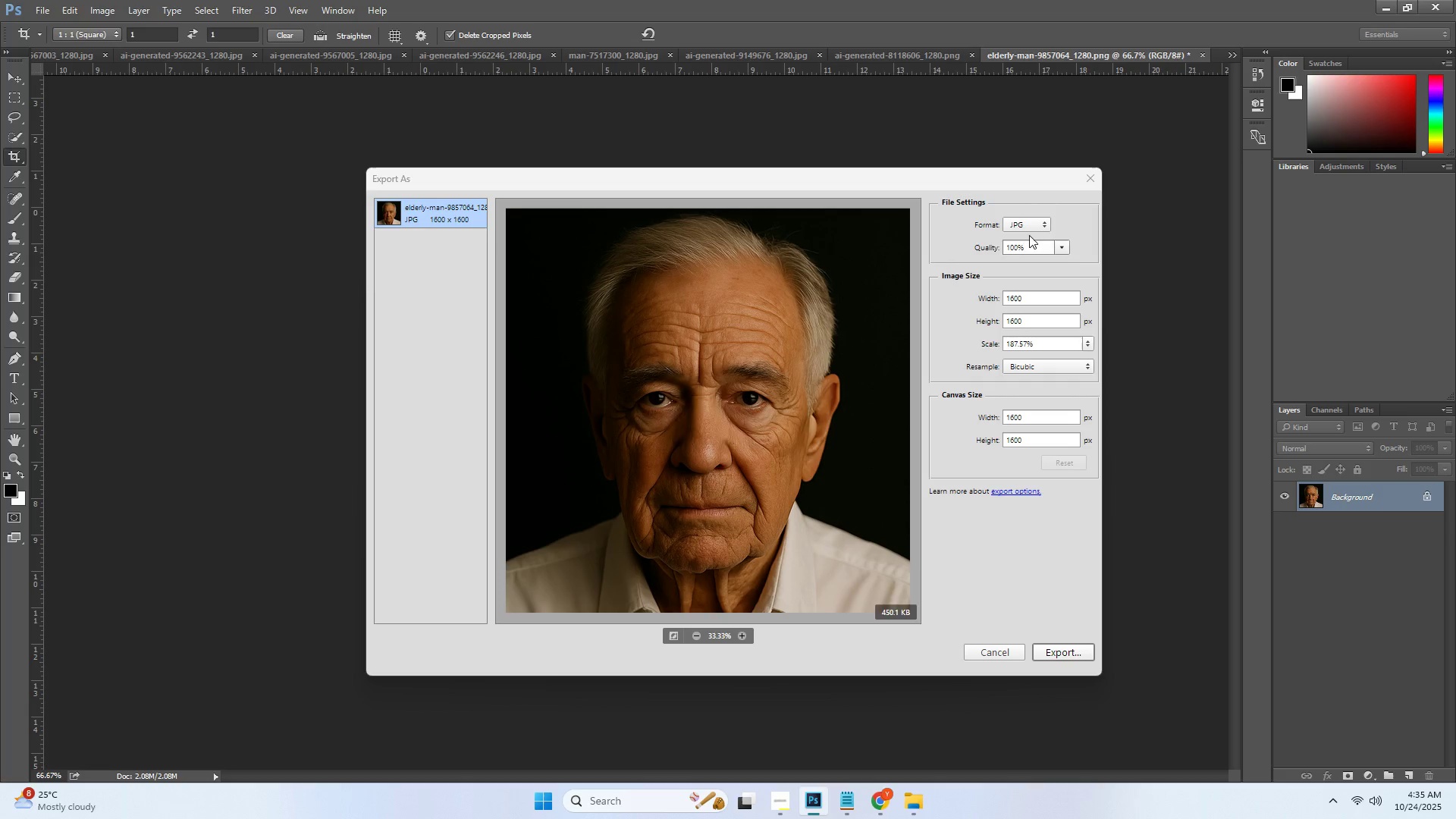 
double_click([1029, 244])
 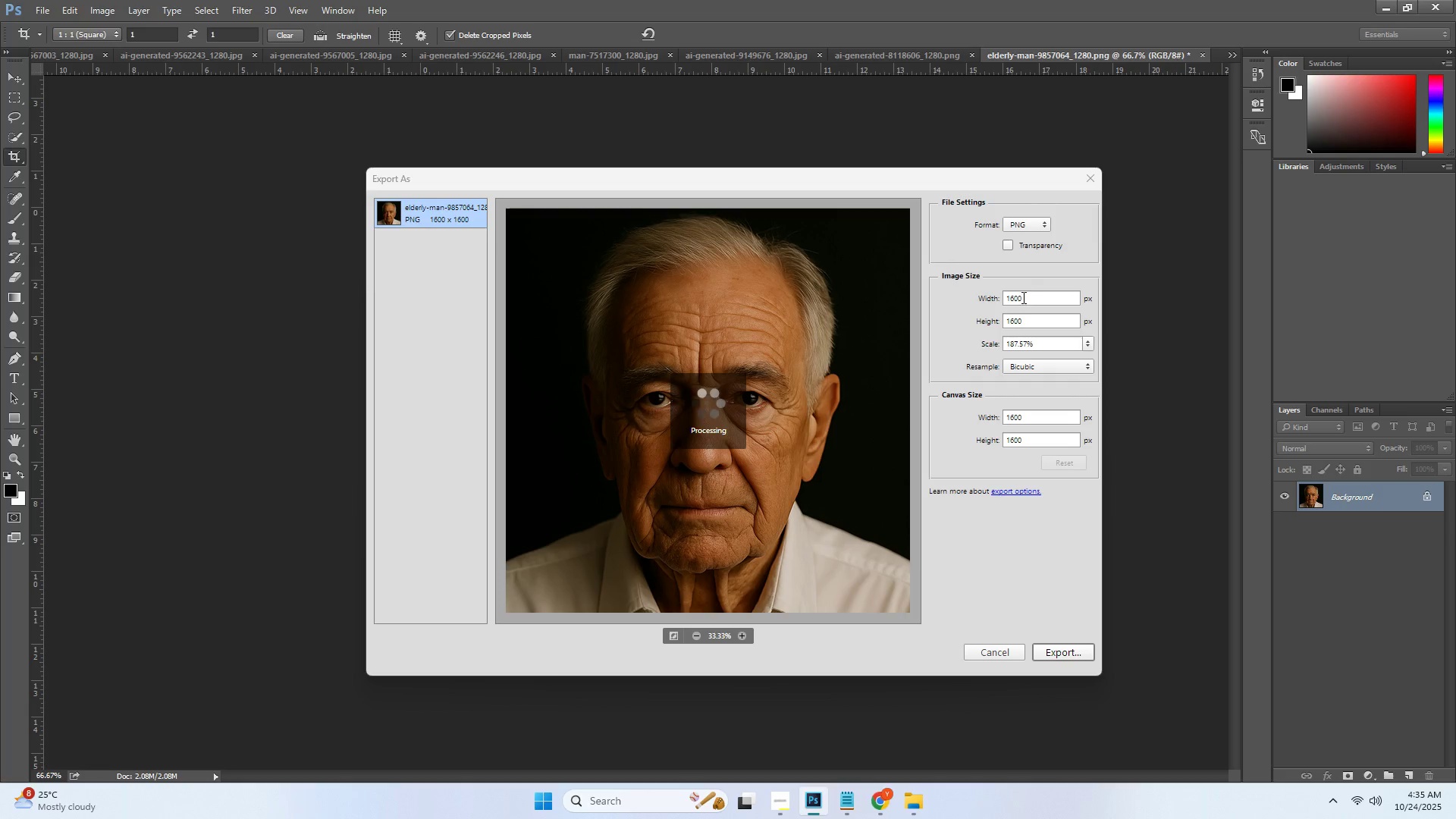 
triple_click([1022, 298])
 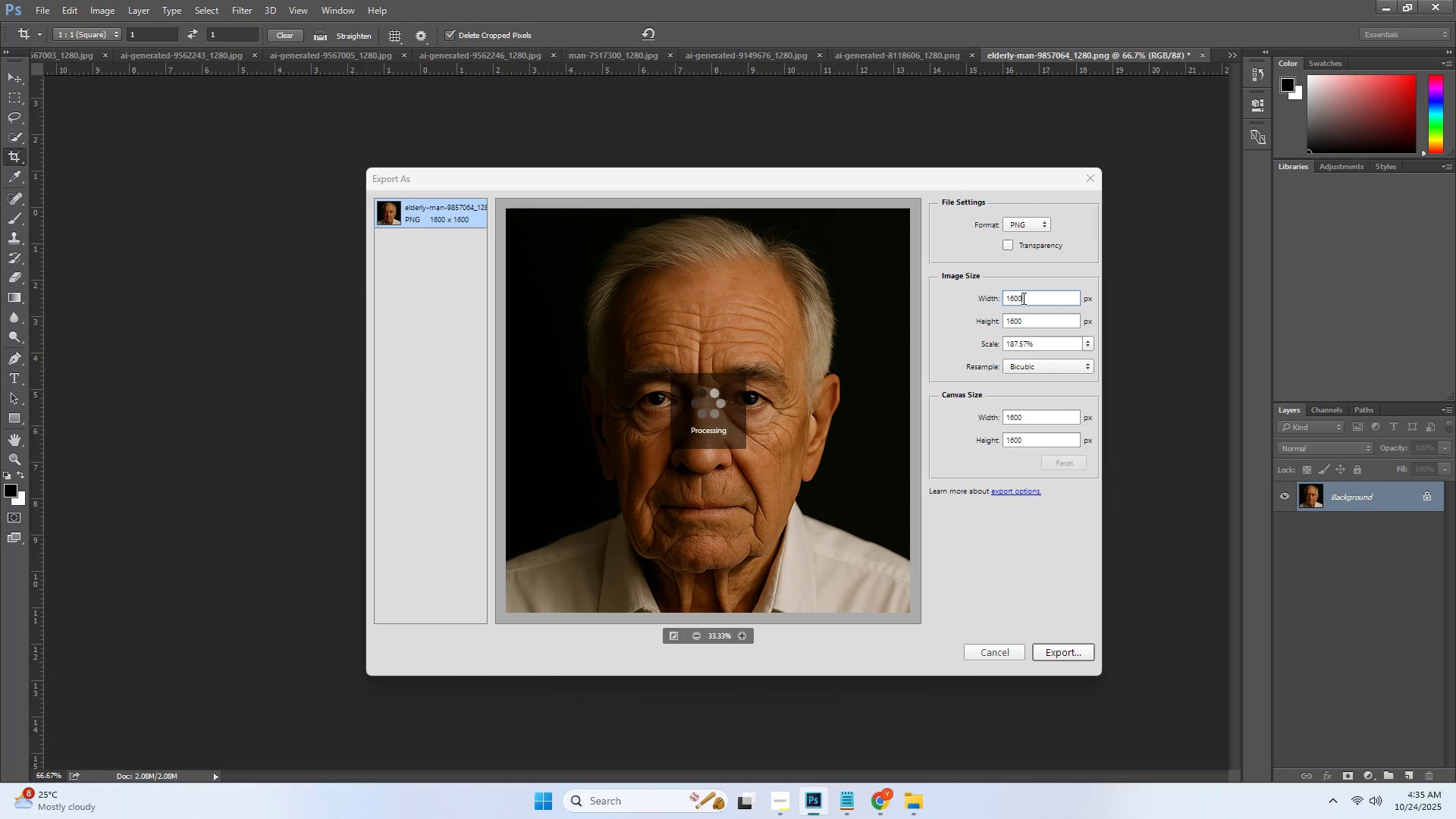 
triple_click([1022, 298])
 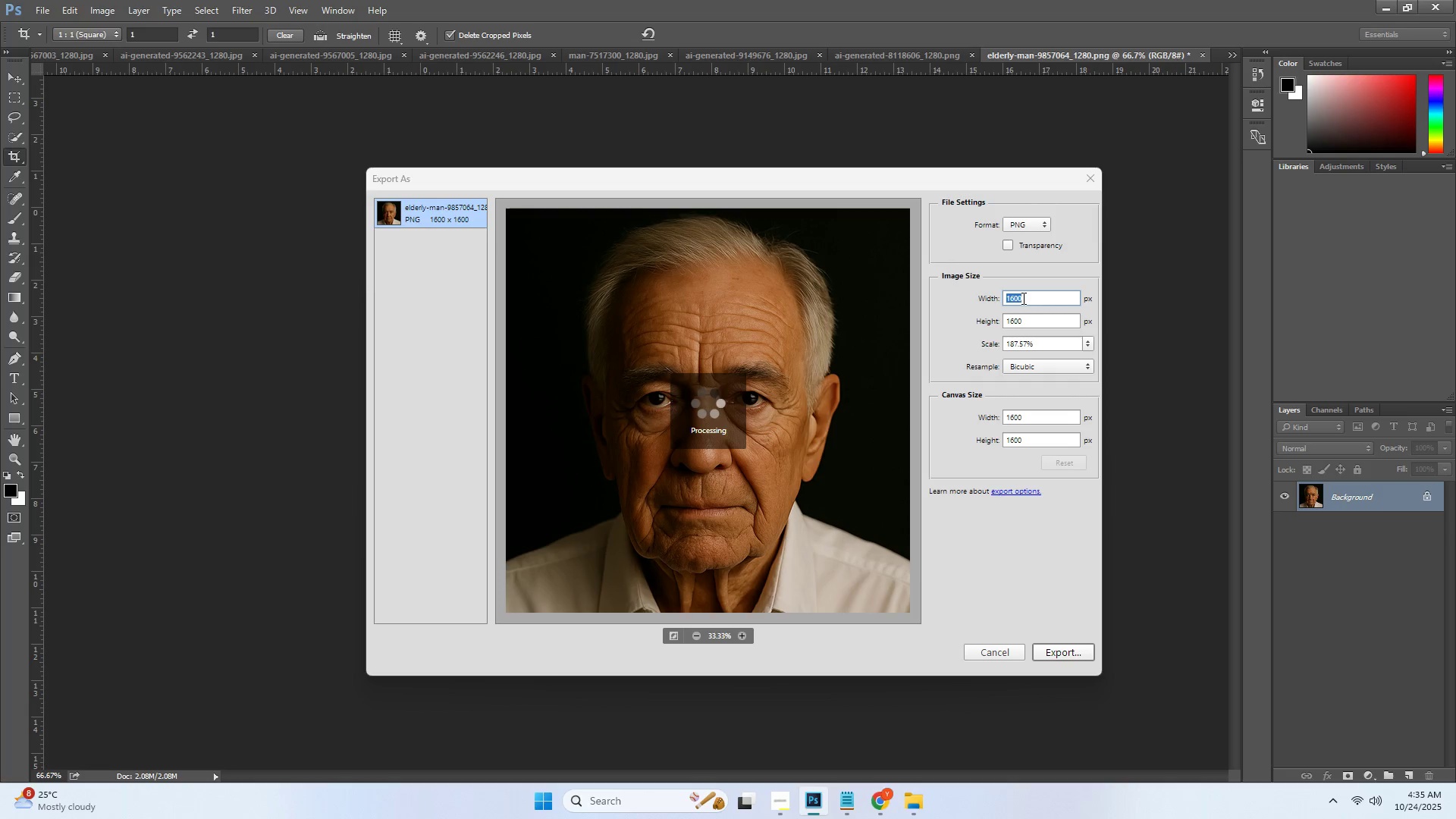 
triple_click([1022, 298])
 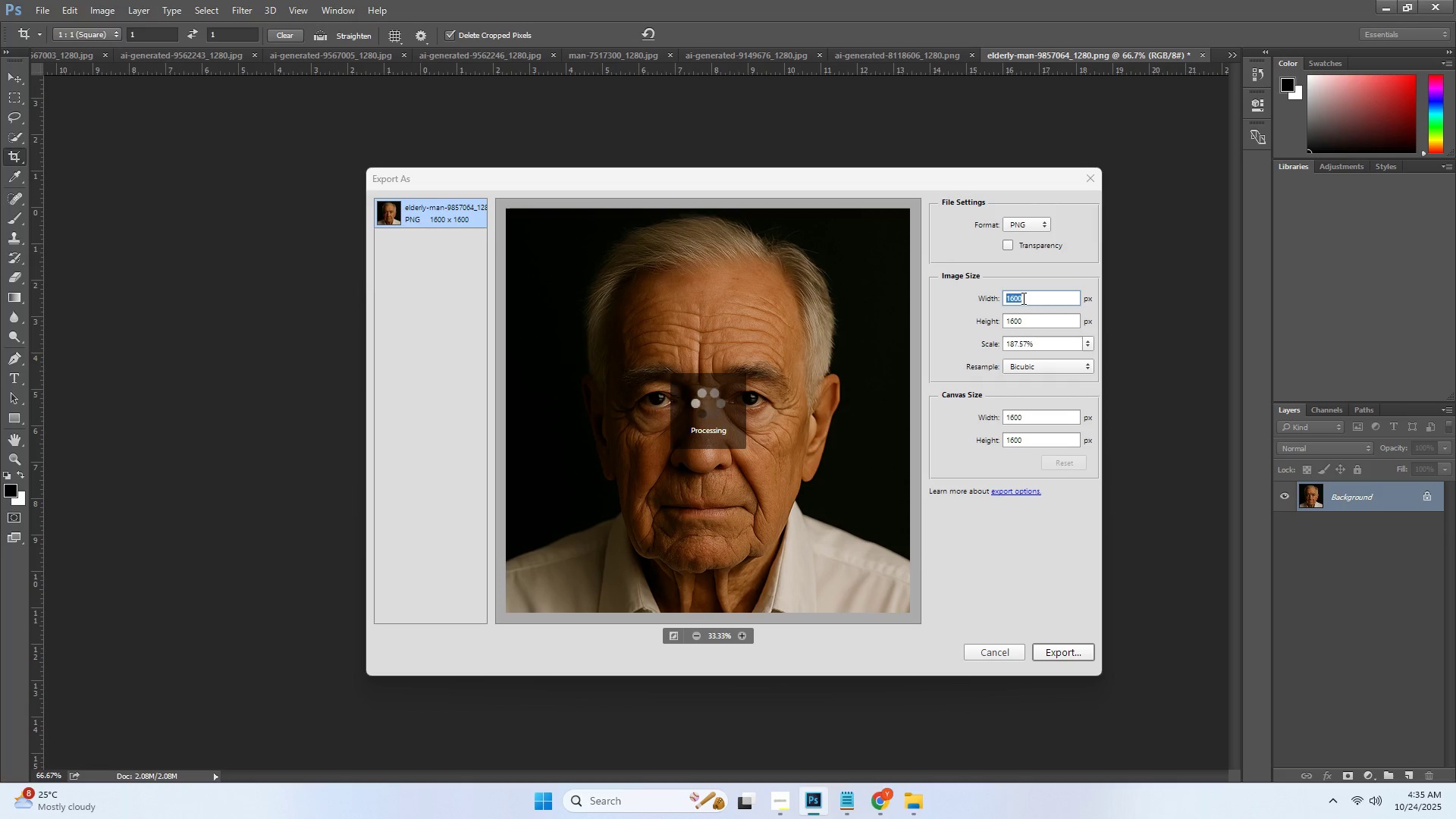 
key(Numpad9)
 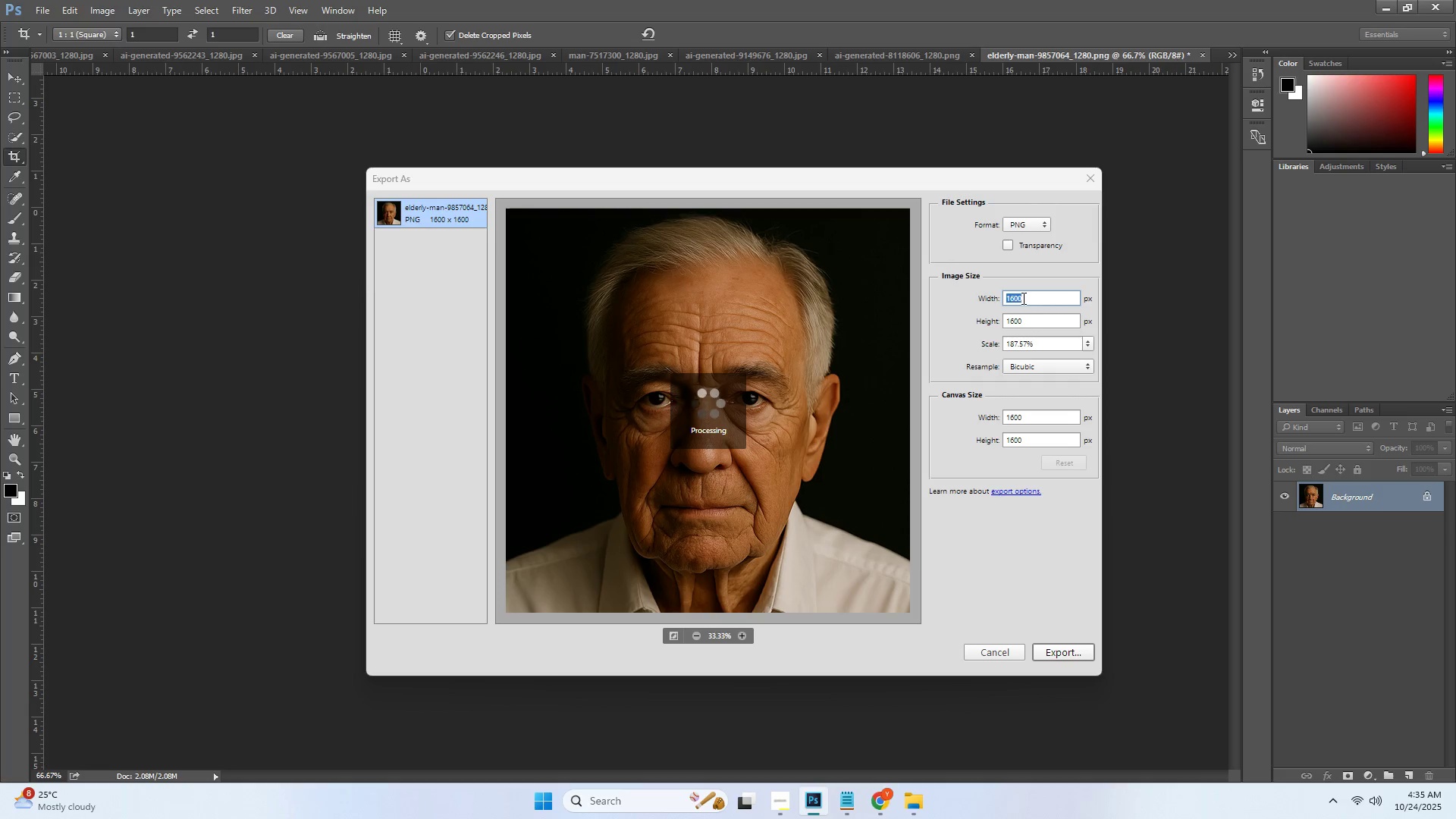 
key(Numpad8)
 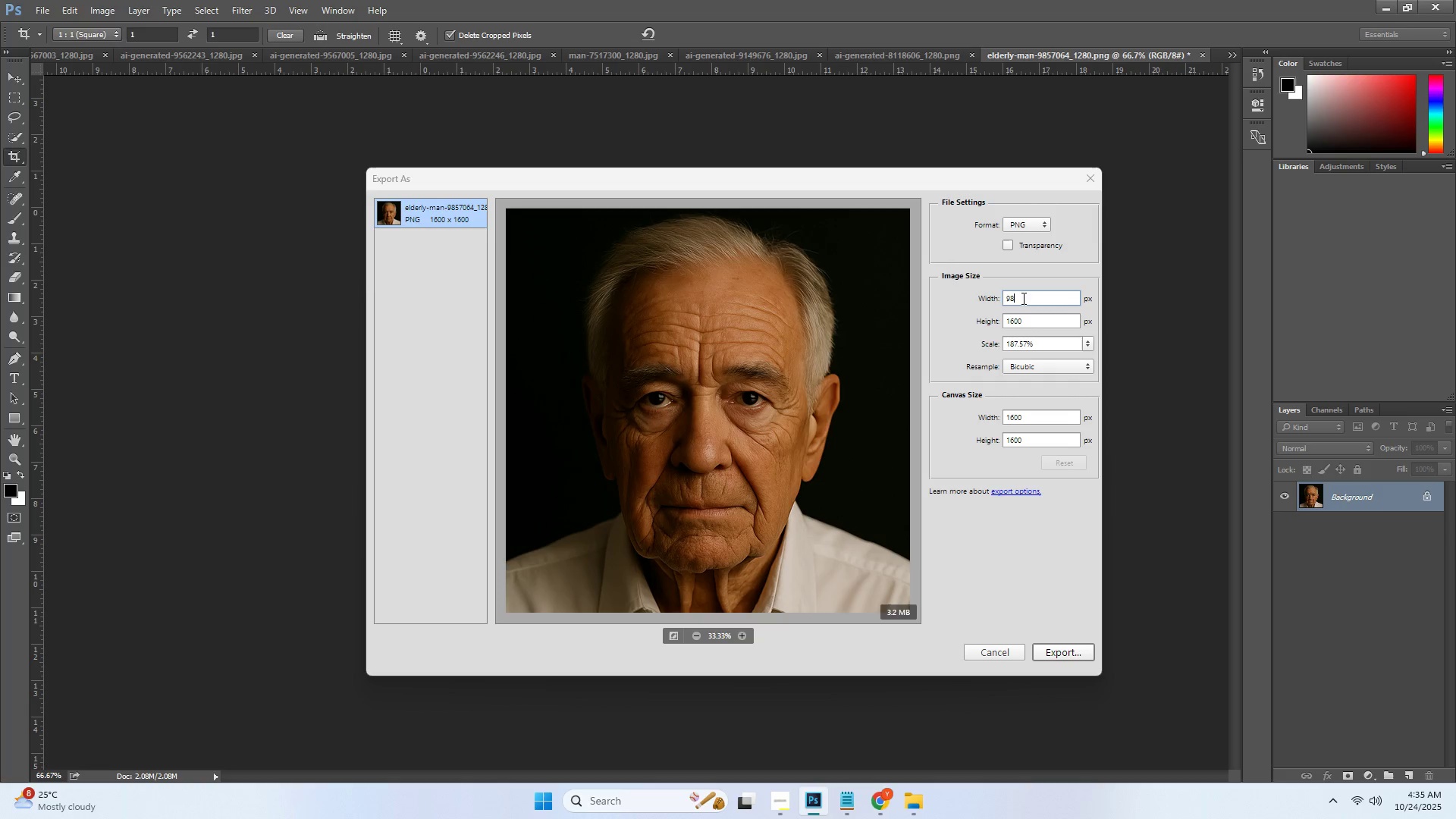 
key(Backspace)
 